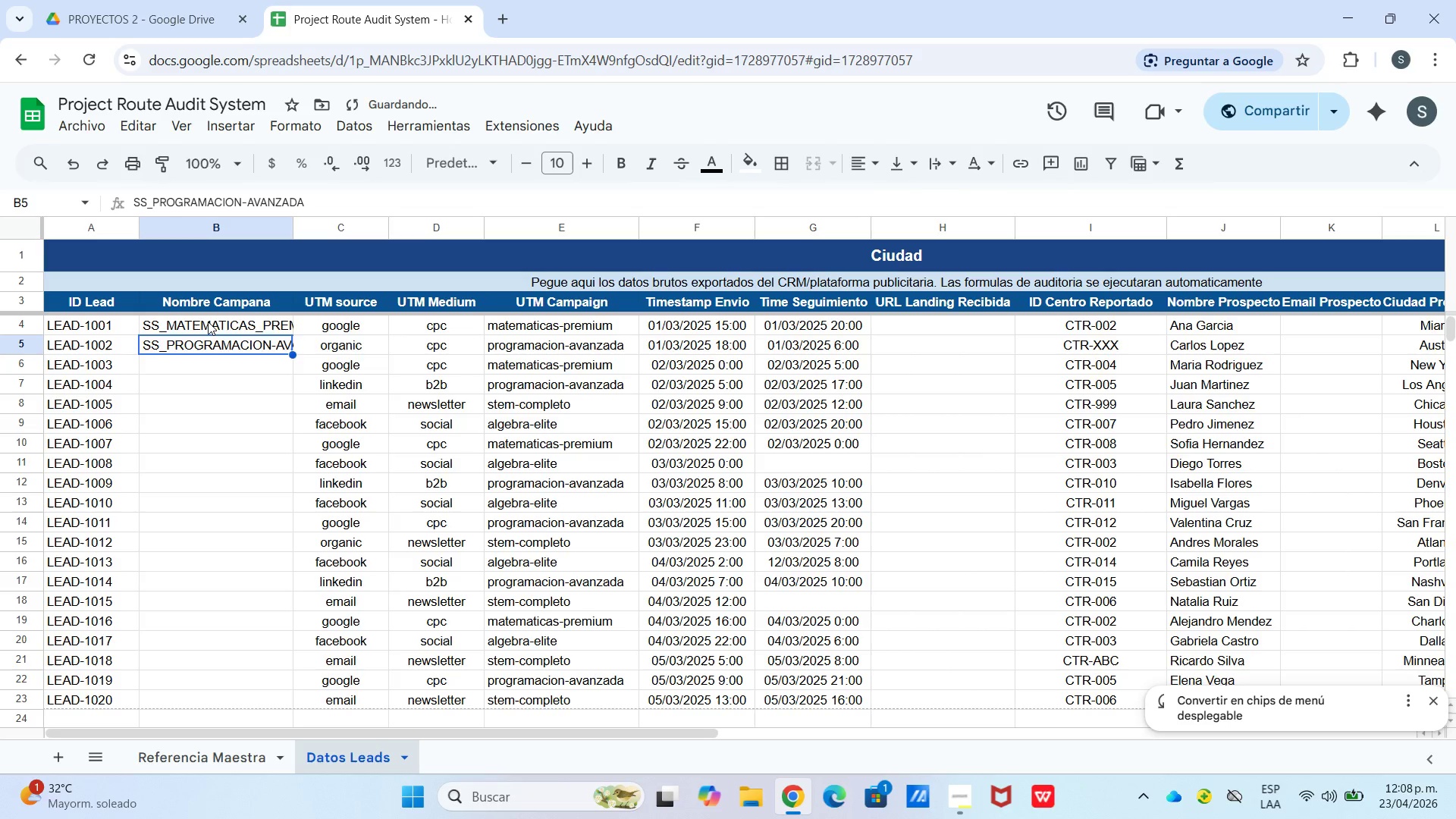 
key(Enter)
 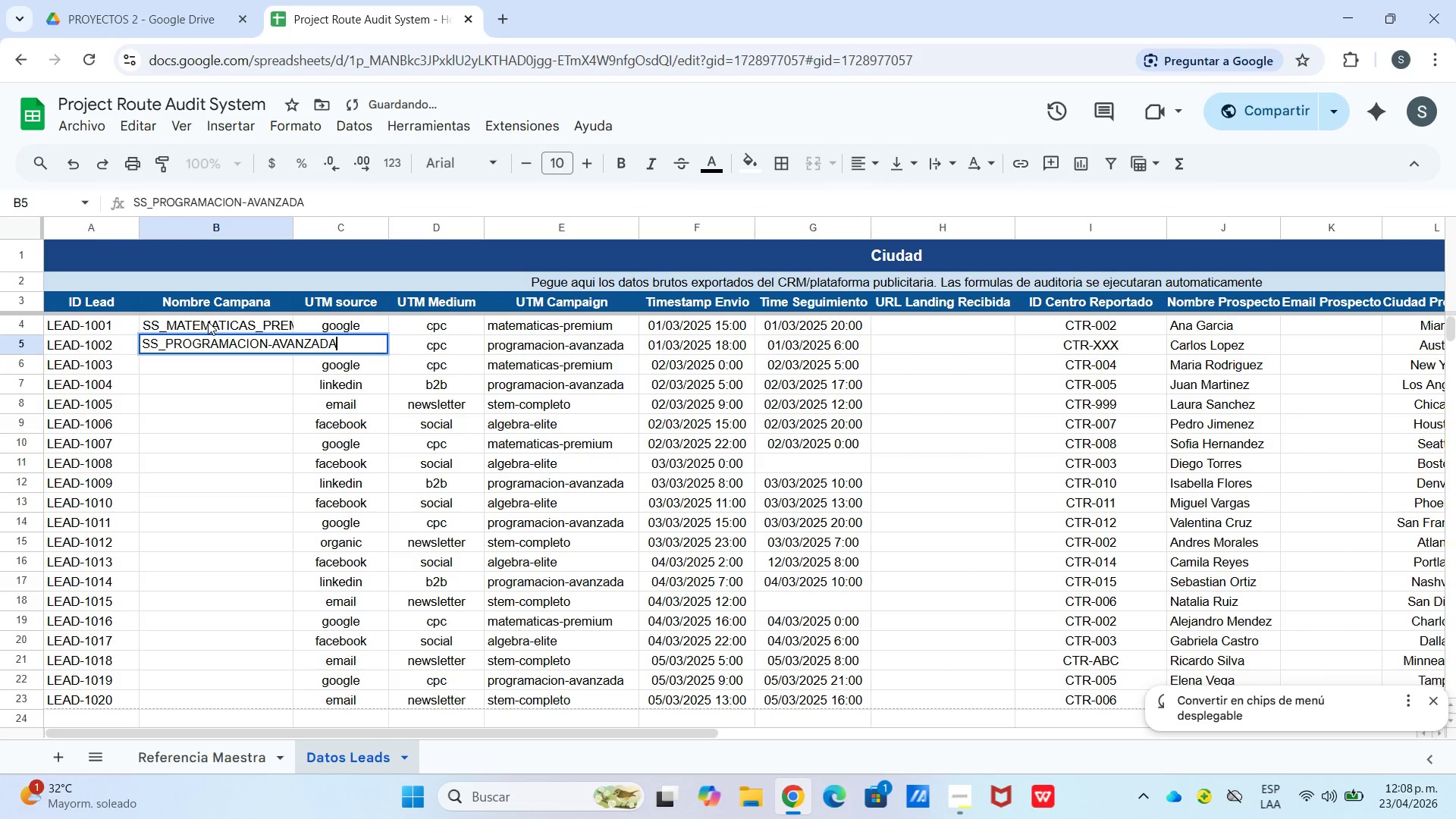 
type(_2025)
 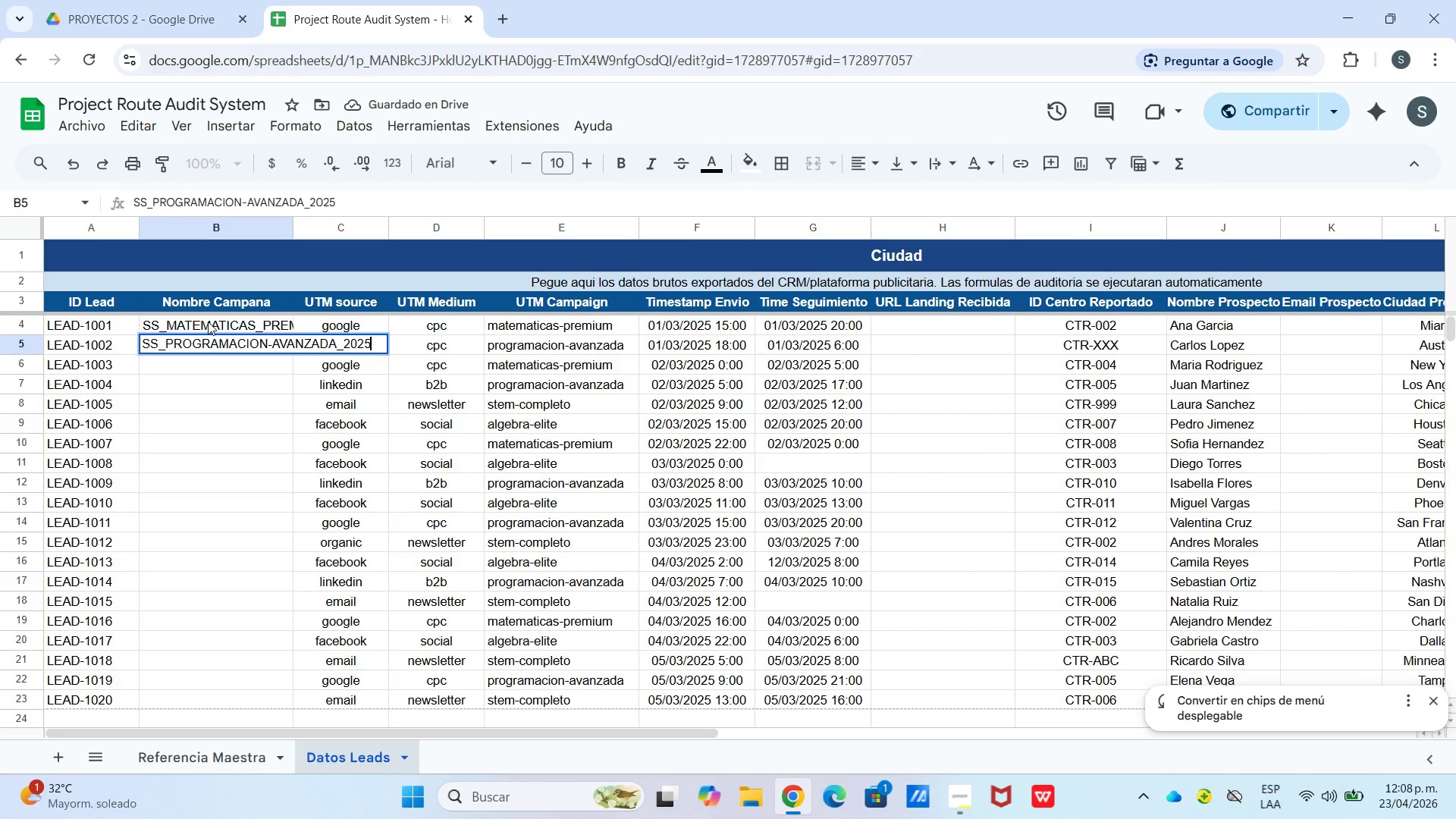 
key(Enter)
 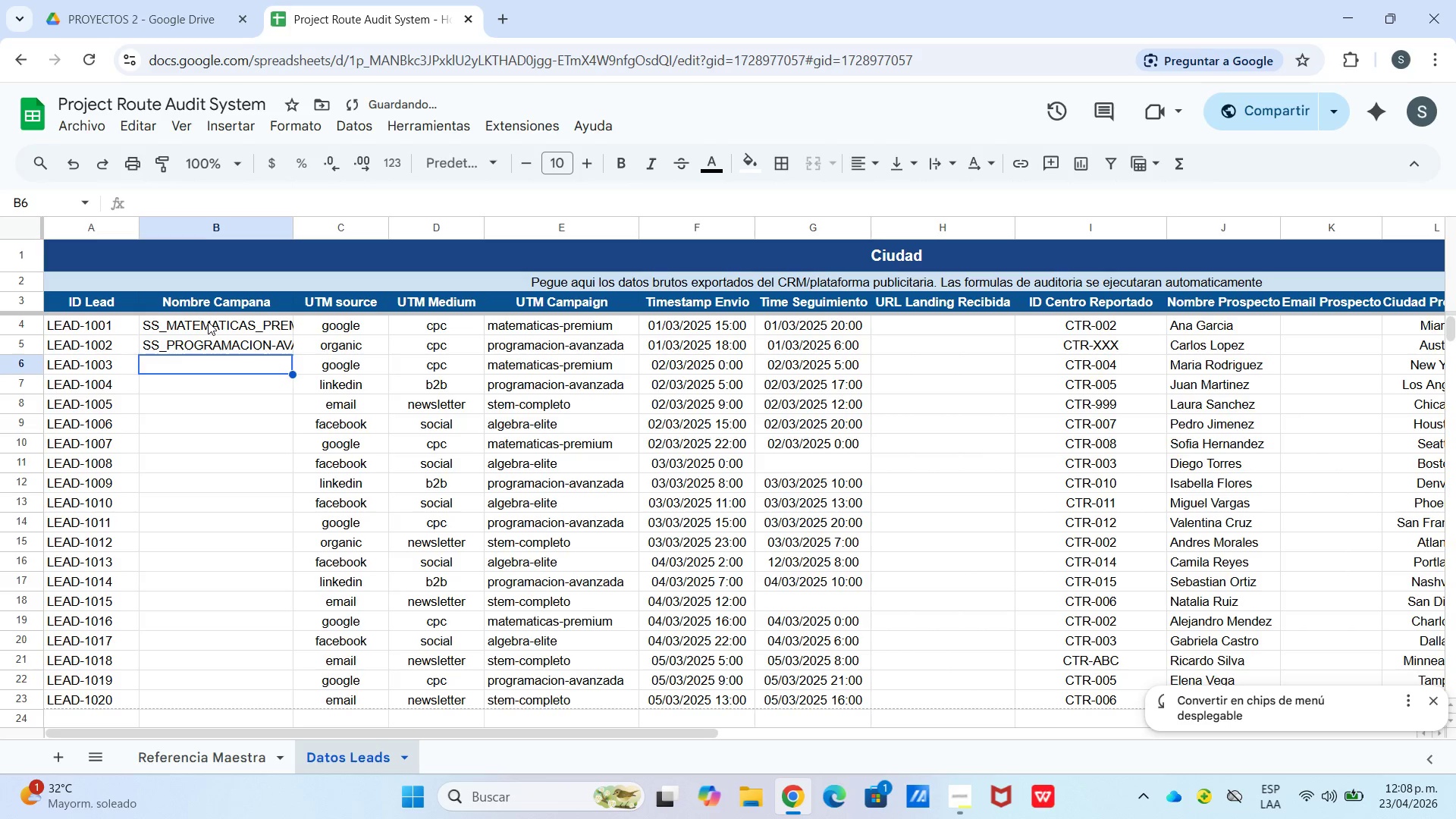 
key(Enter)
 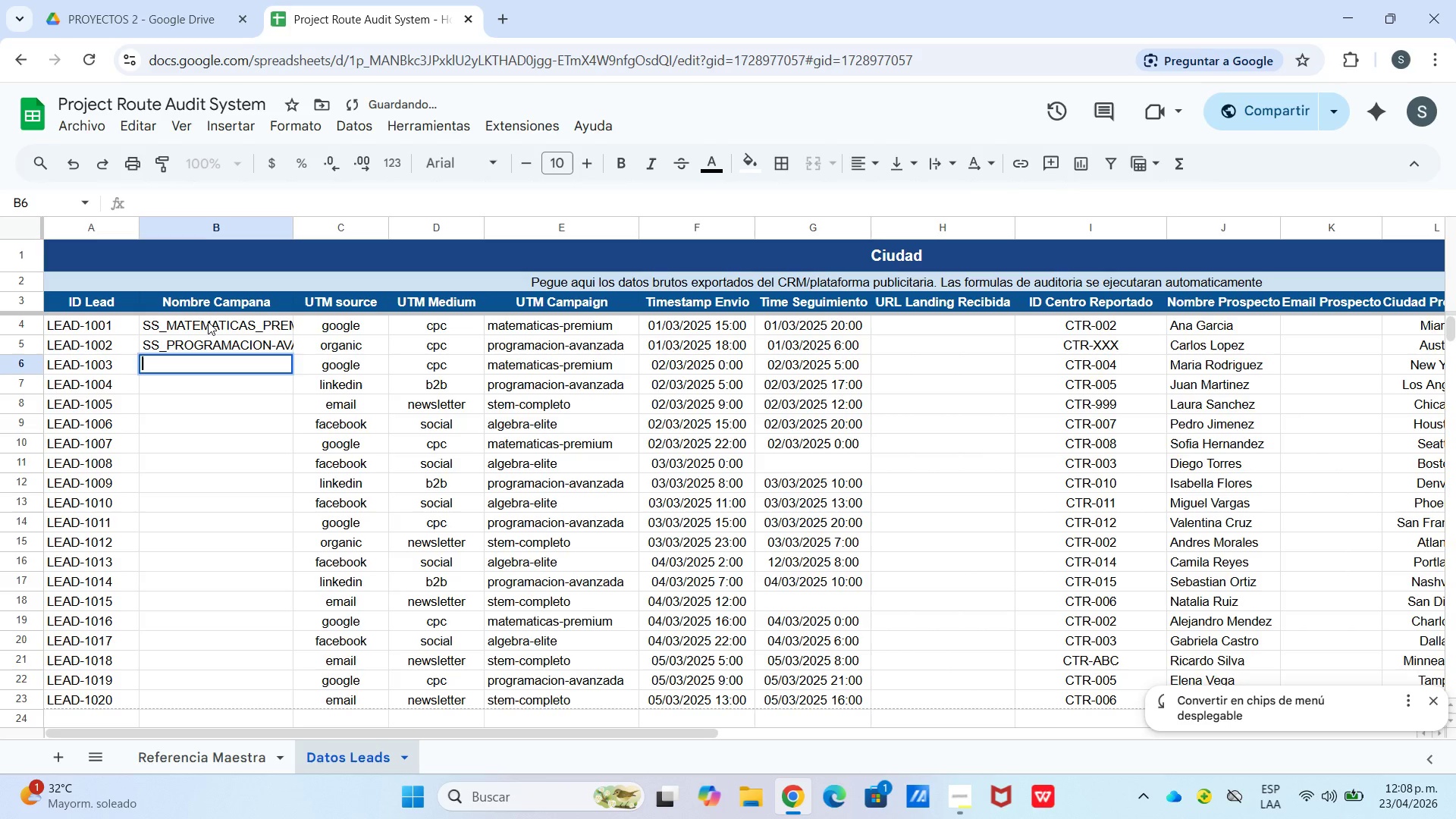 
hold_key(key=ShiftLeft, duration=0.5)
 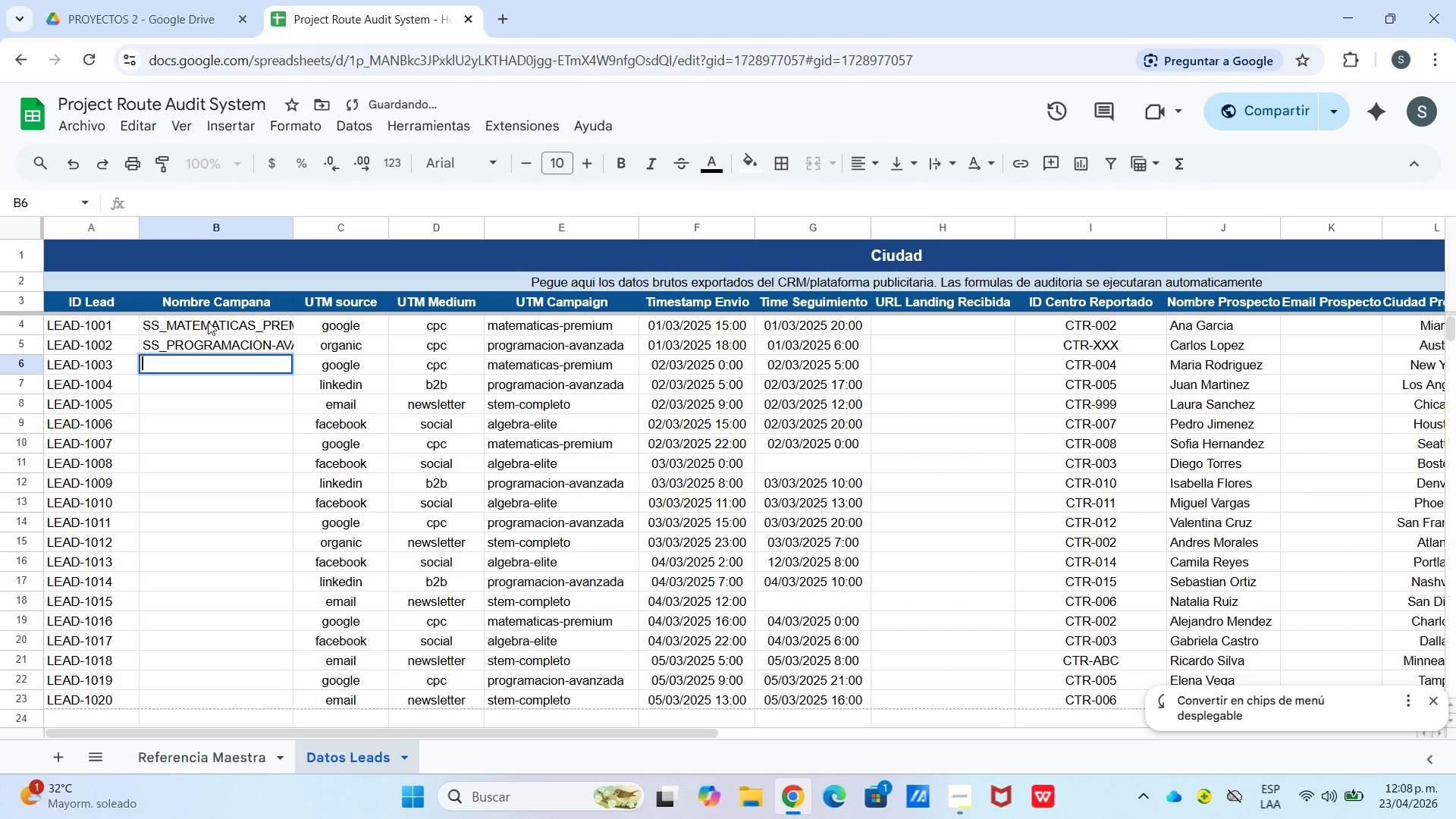 
type(SS_MA)
 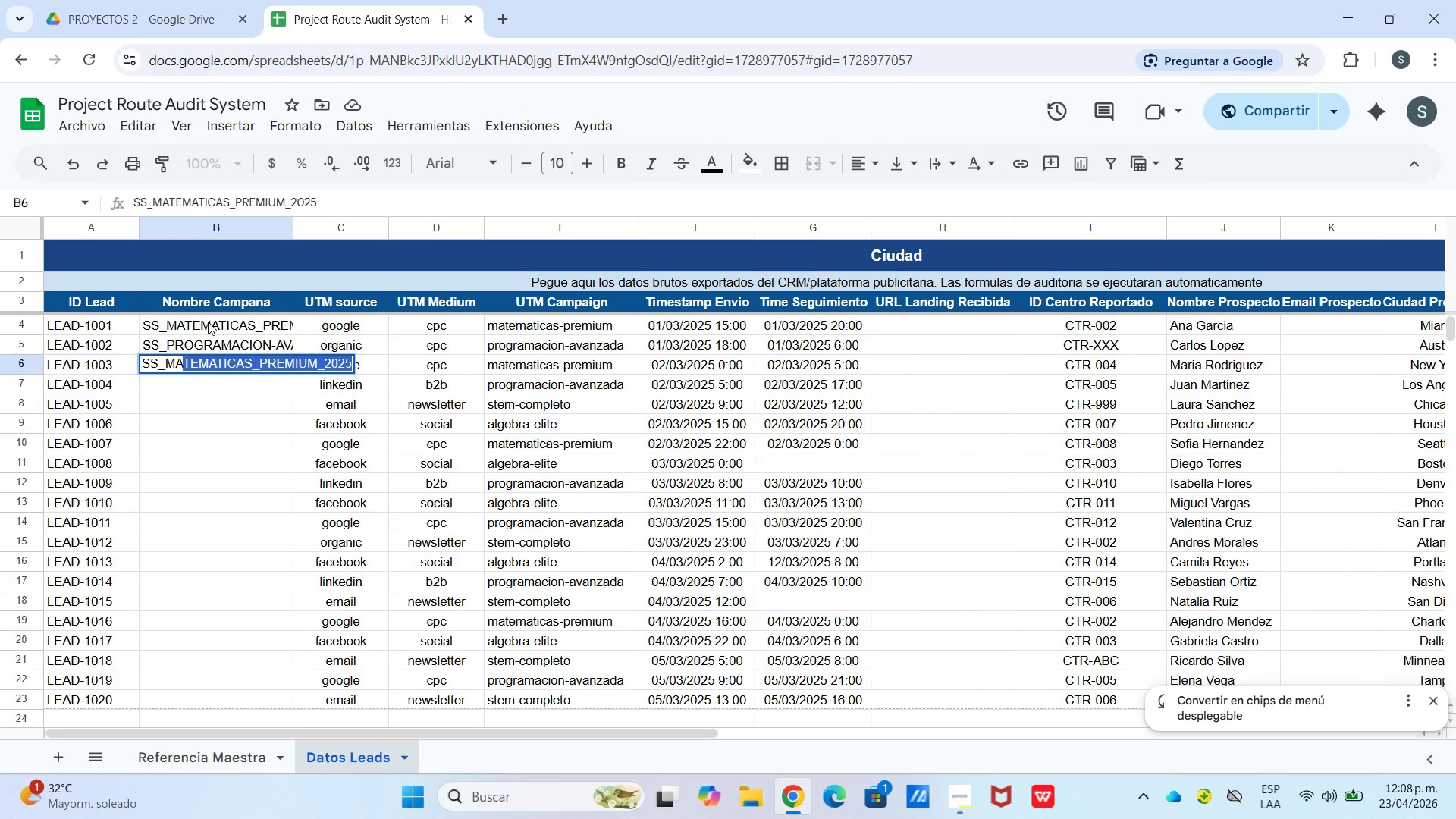 
key(Enter)
 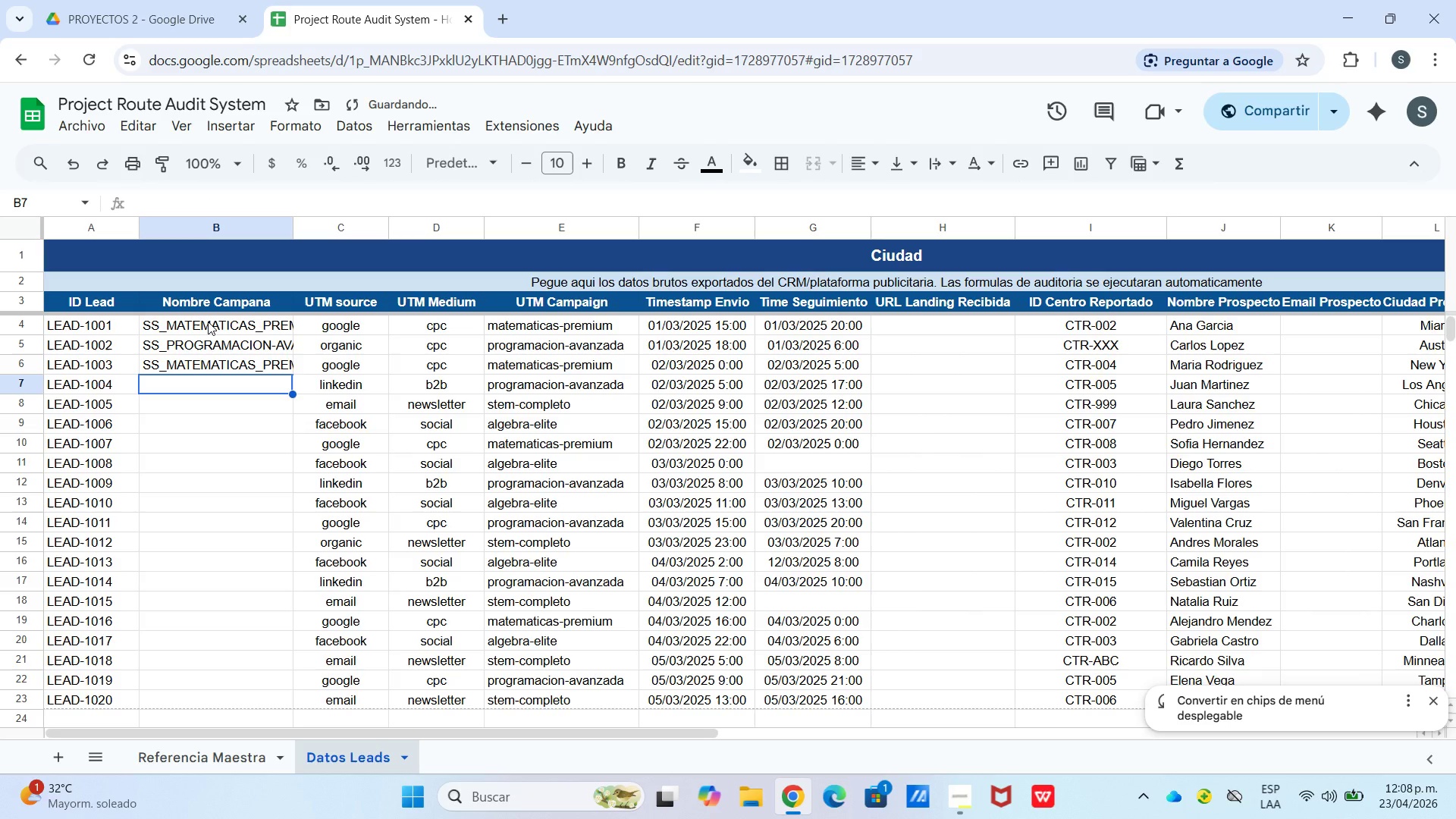 
type(SS>P)
key(Backspace)
key(Backspace)
type(_PR)
 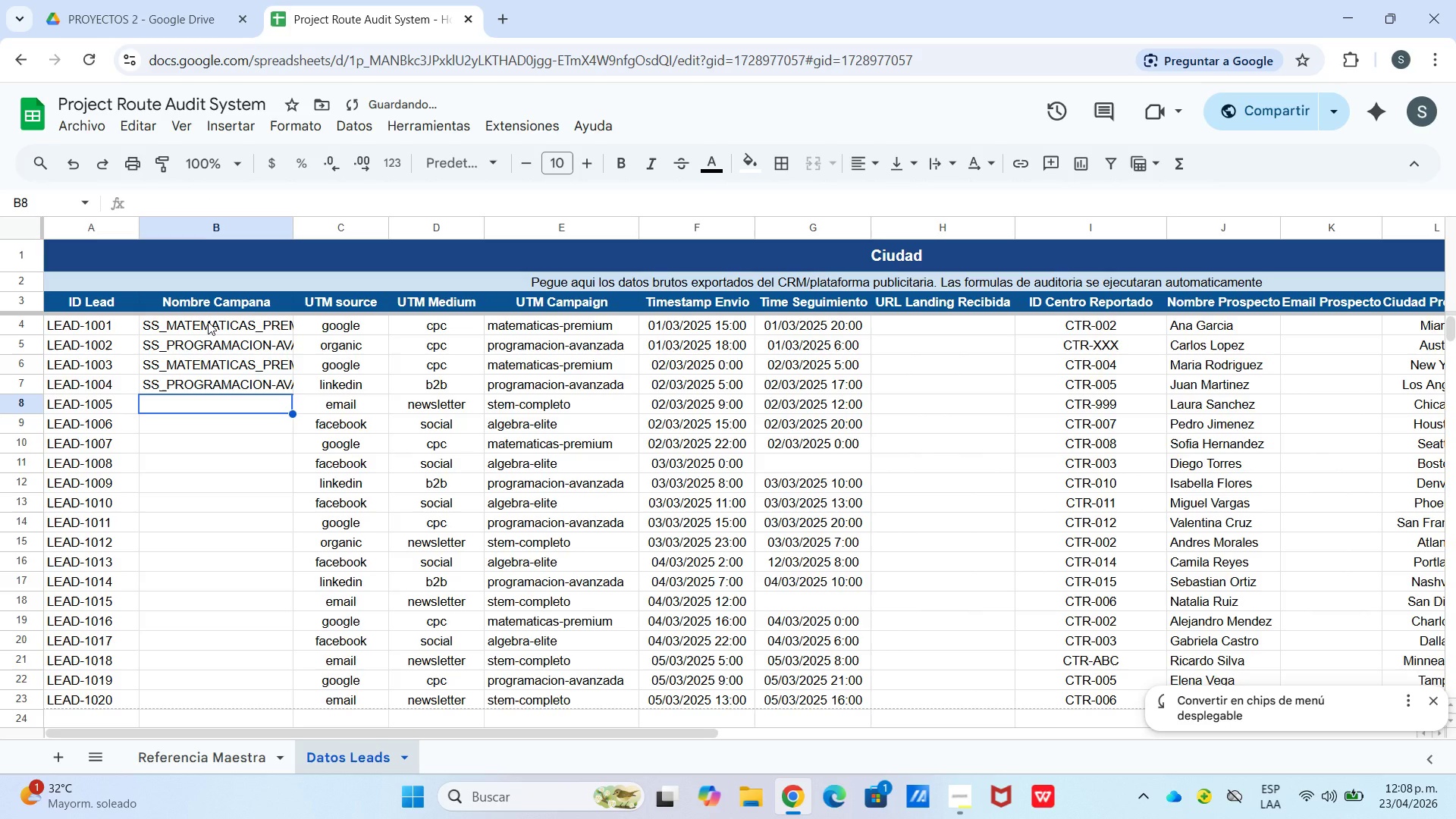 
 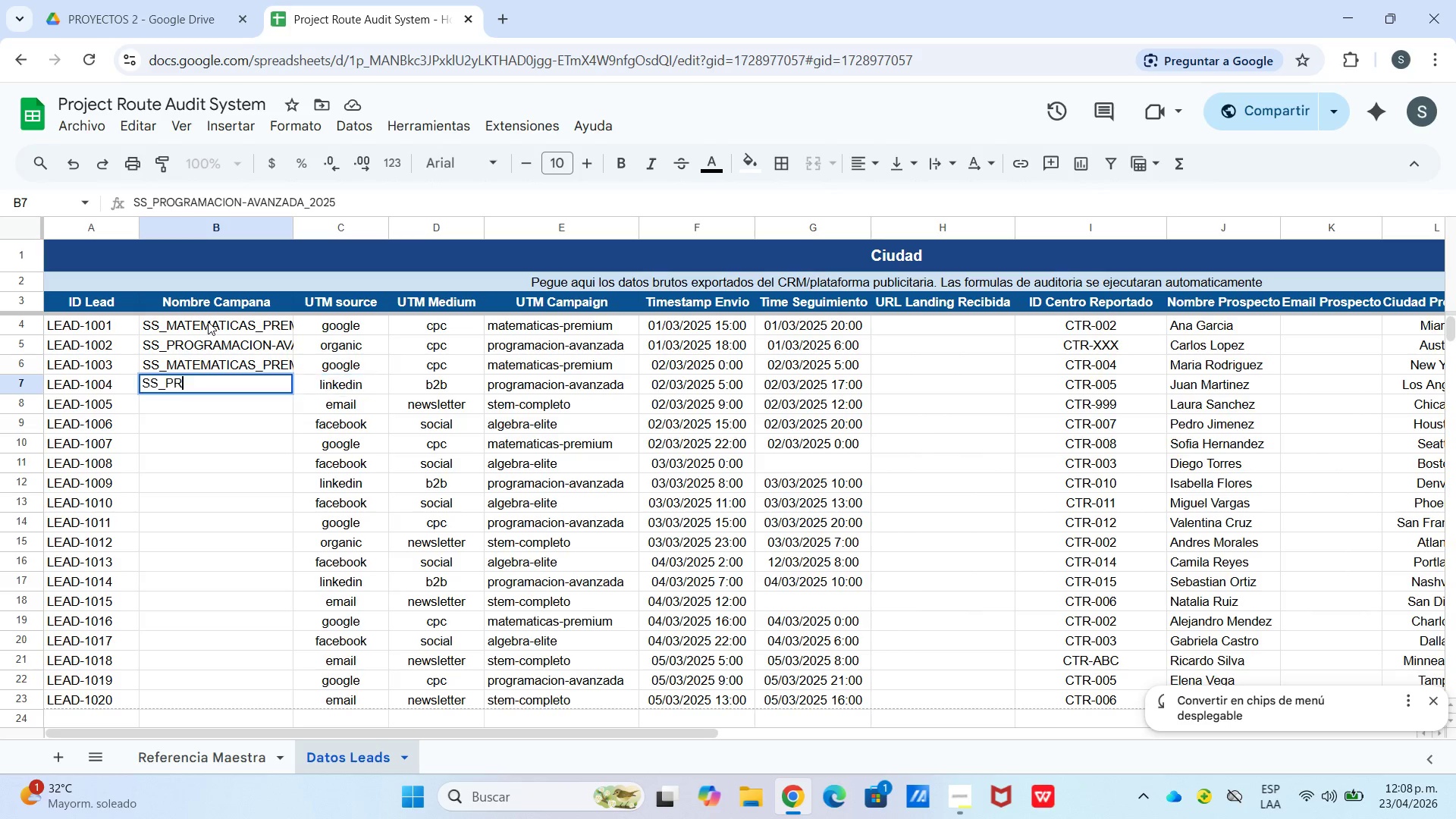 
key(Enter)
 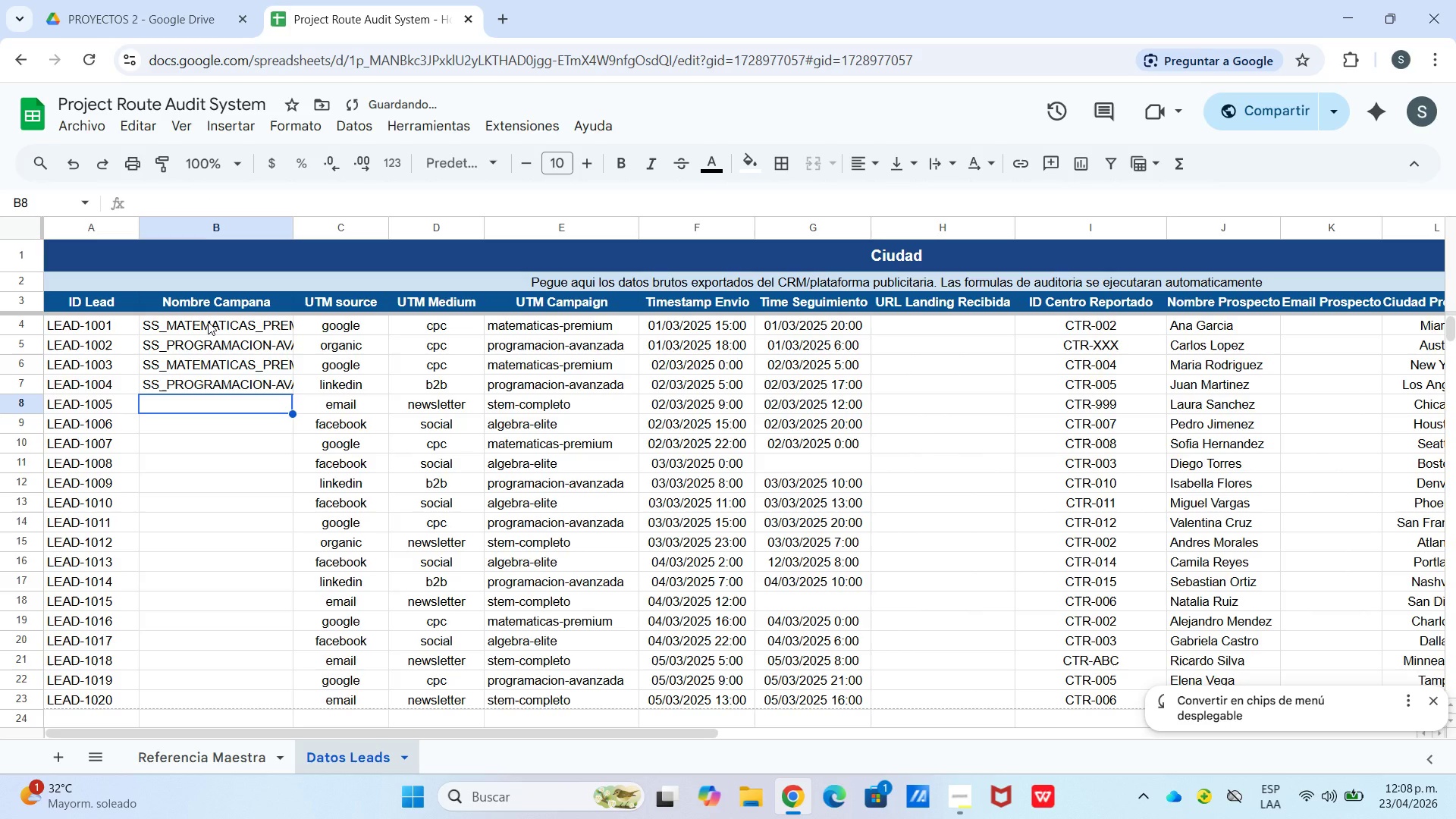 
type(SS_STEM-COMPLETO_2025)
 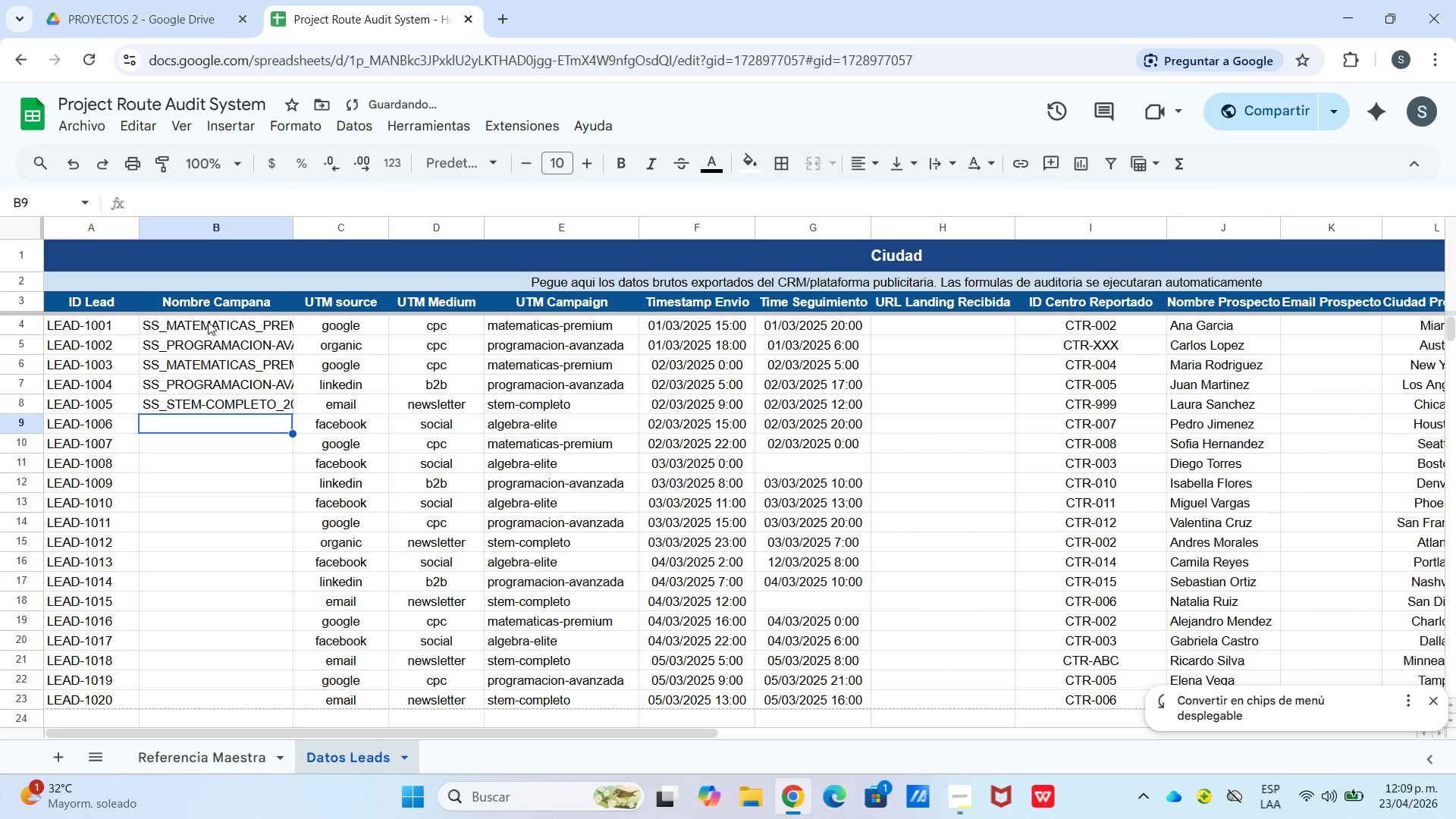 
 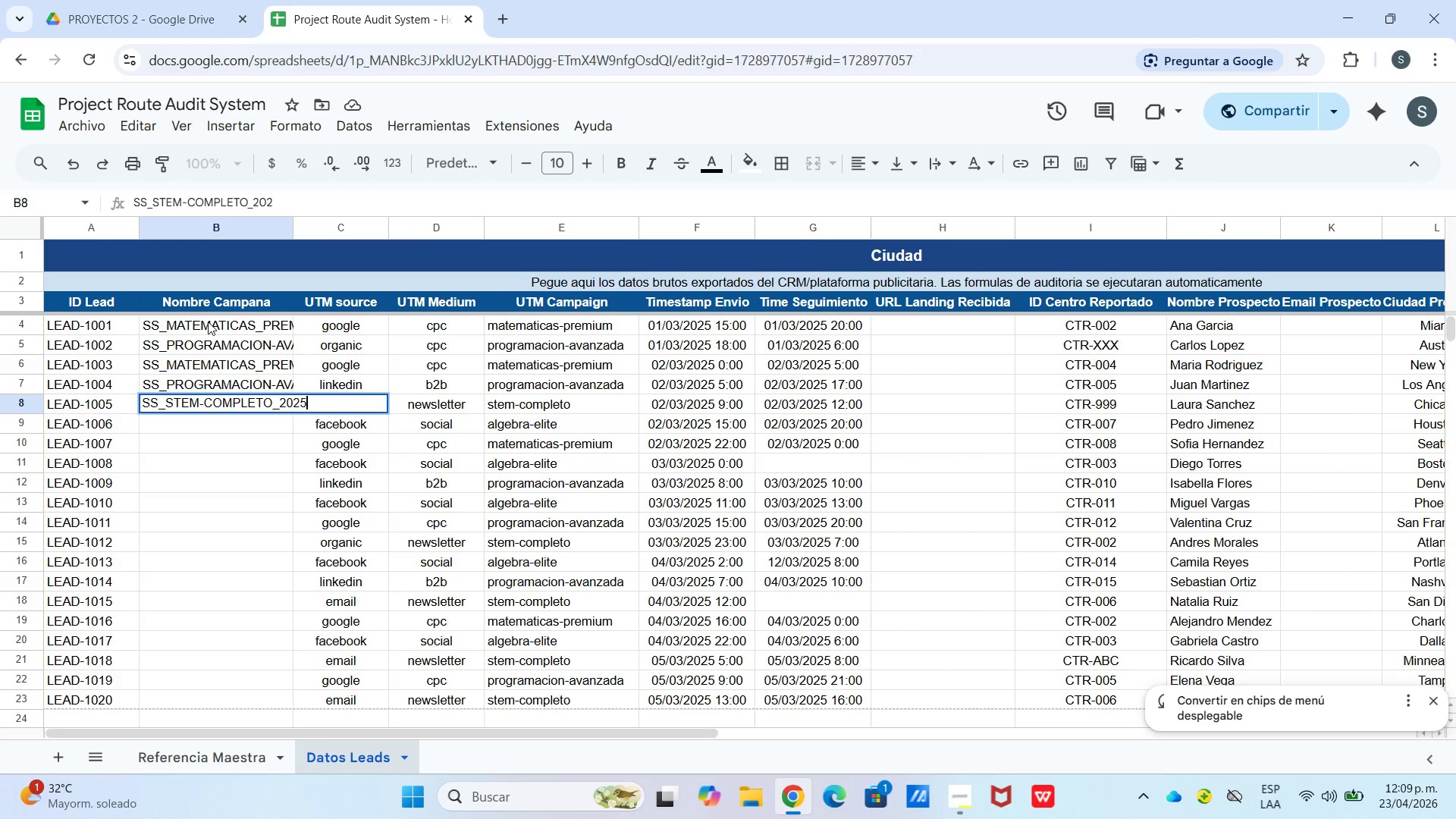 
key(Enter)
 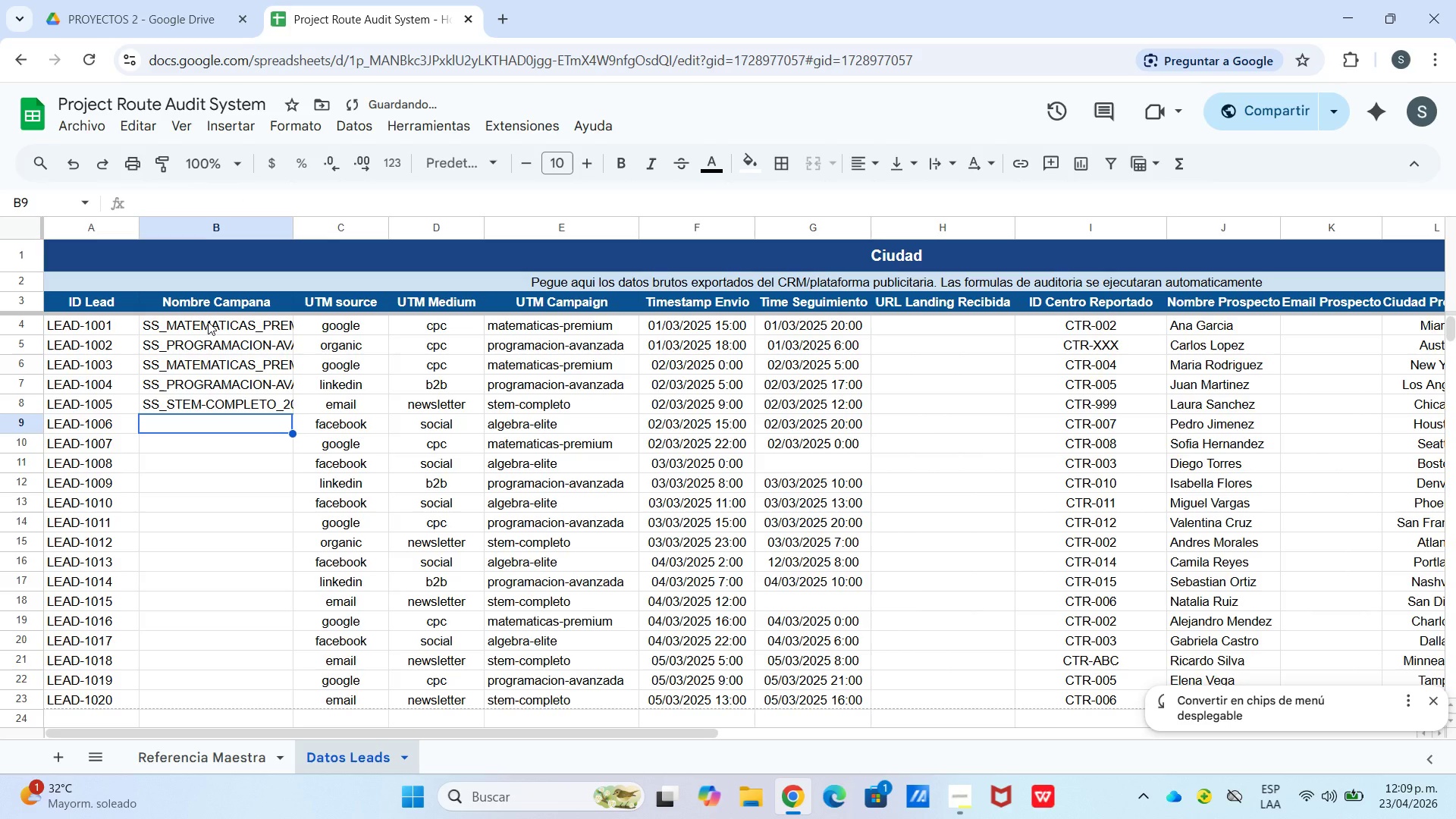 
type(SS_ALGEBRA_LITE)
key(Backspace)
key(Backspace)
key(Backspace)
key(Backspace)
type(ELITE_2025)
 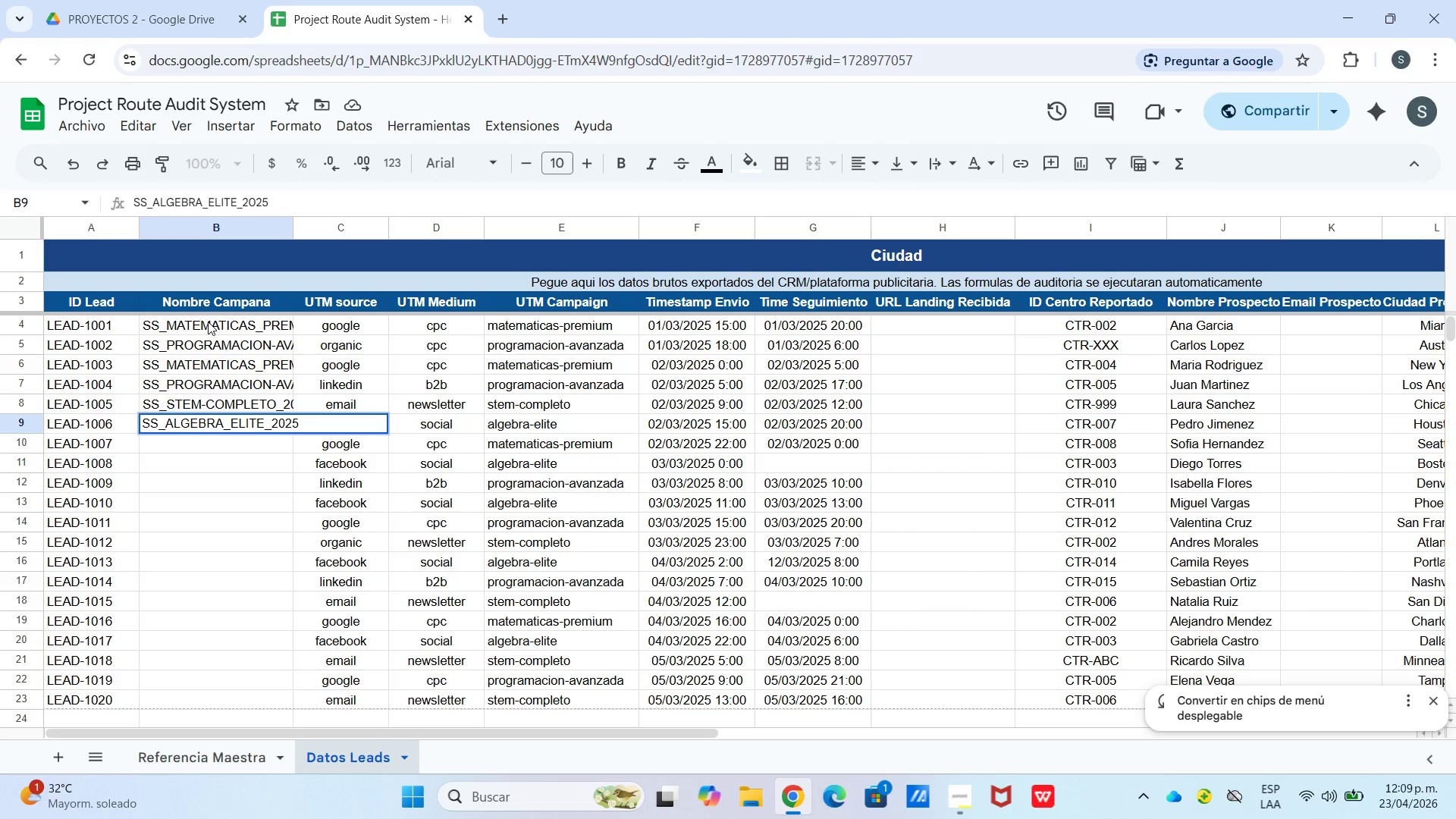 
key(Enter)
 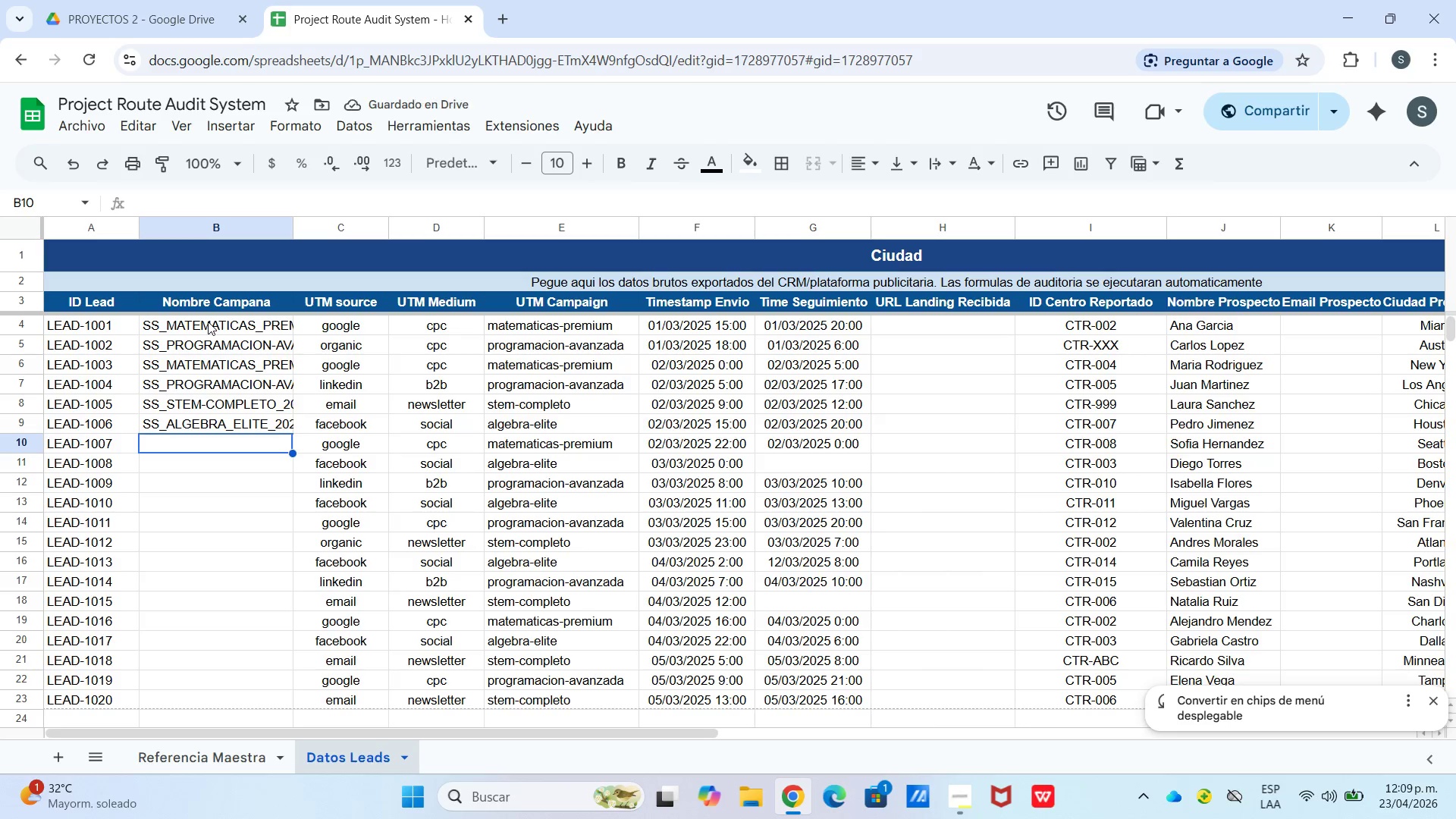 
type(SS_MA)
 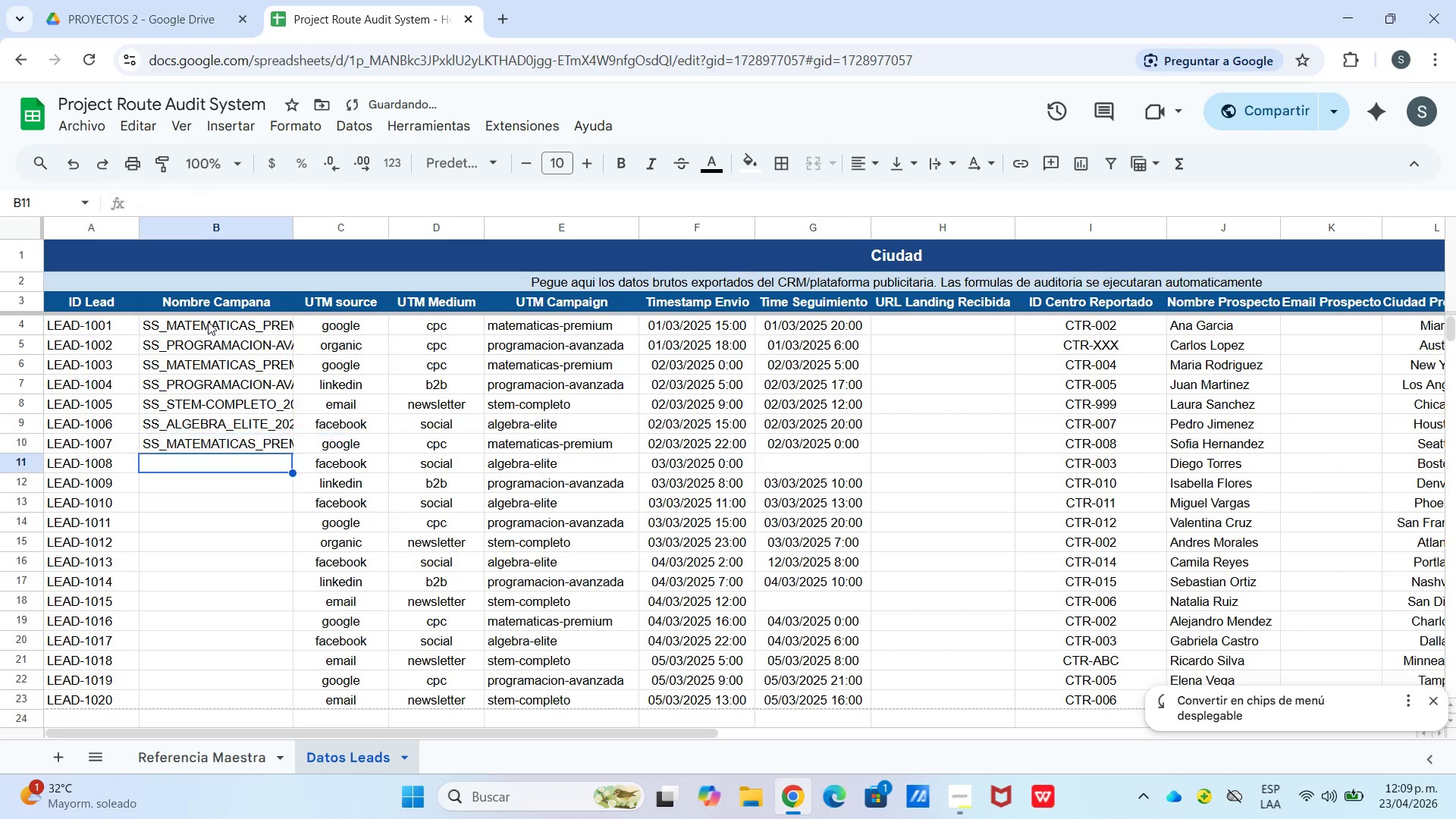 
 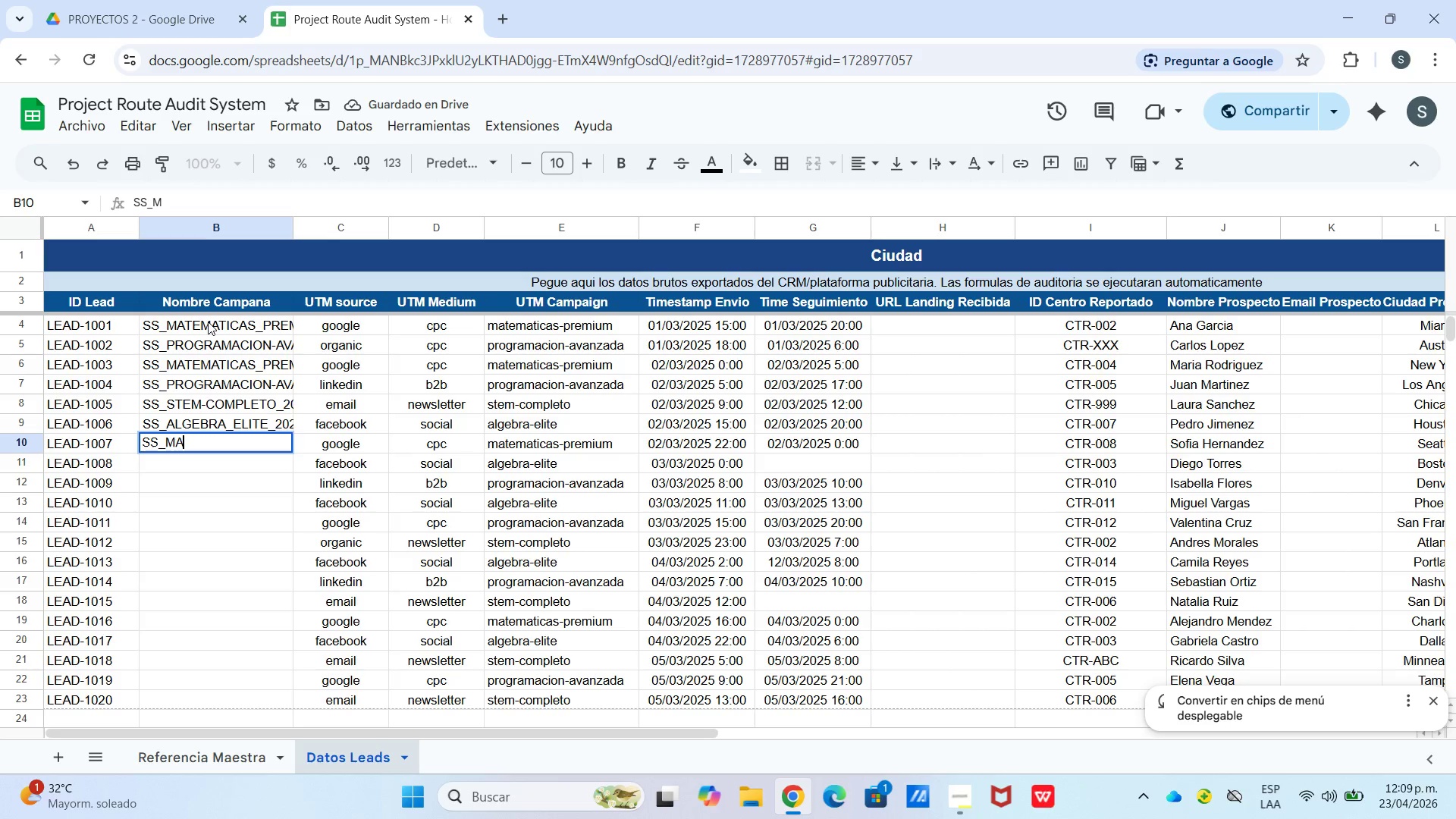 
key(Enter)
 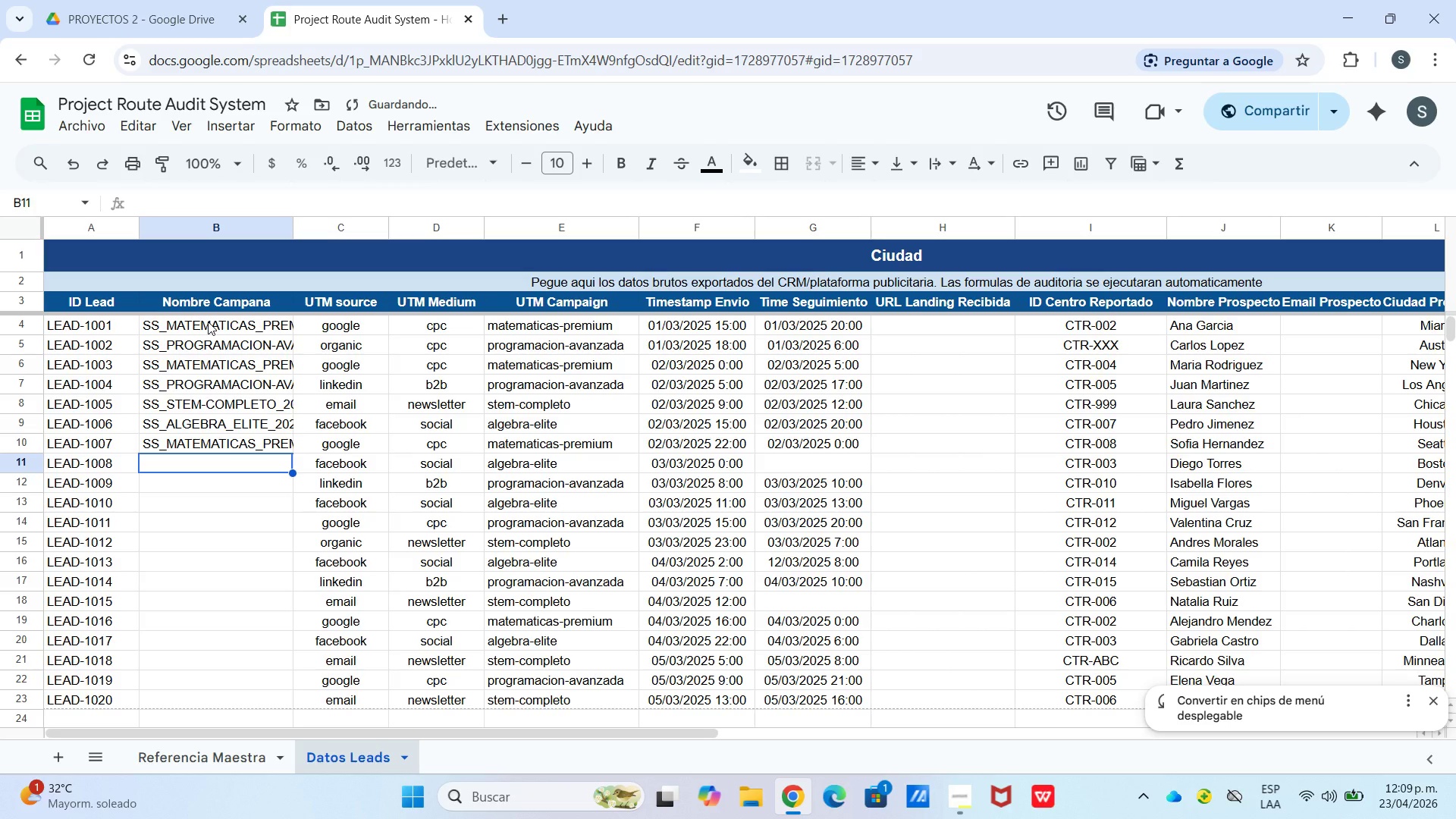 
type(SS_AL)
 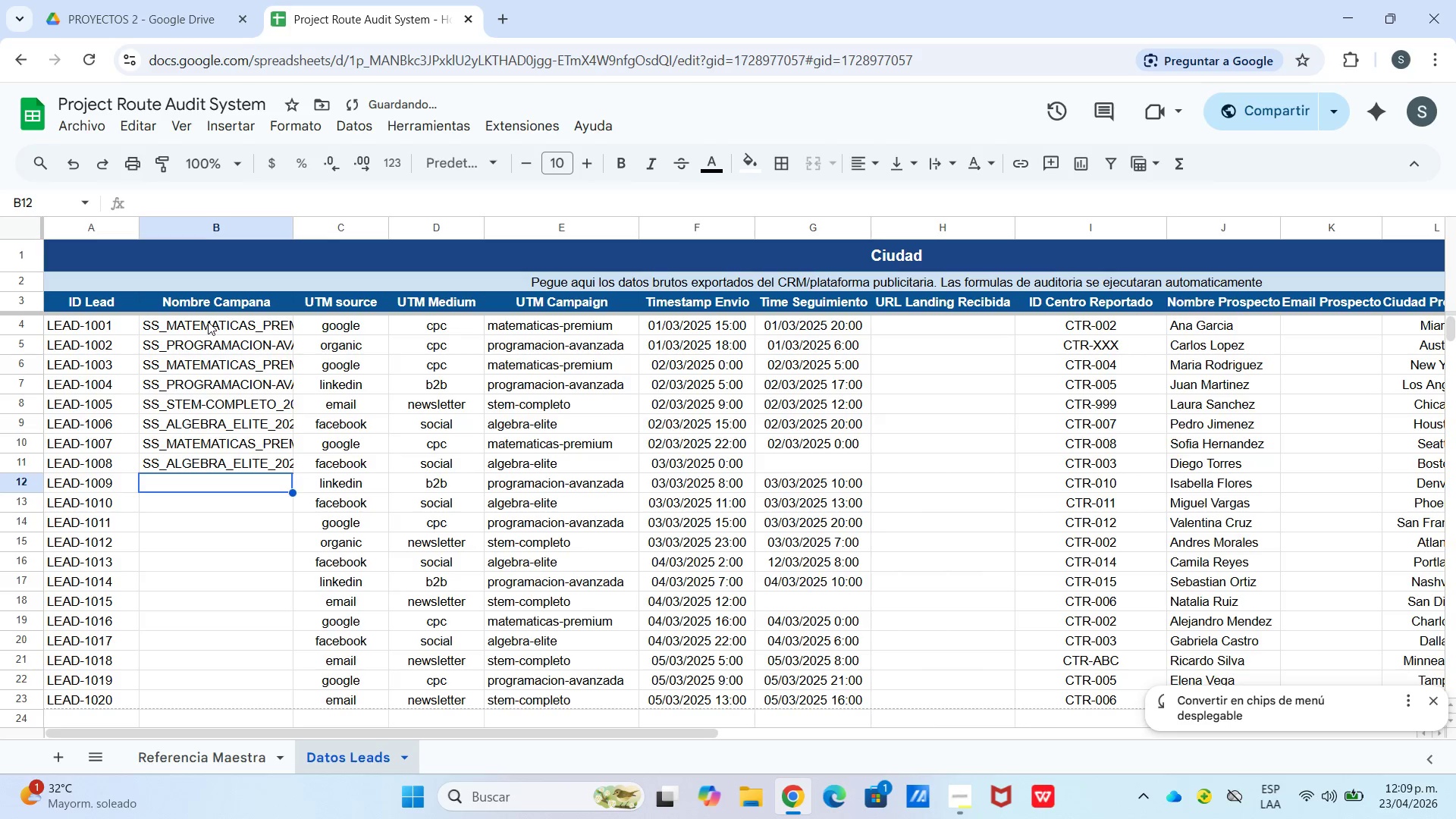 
 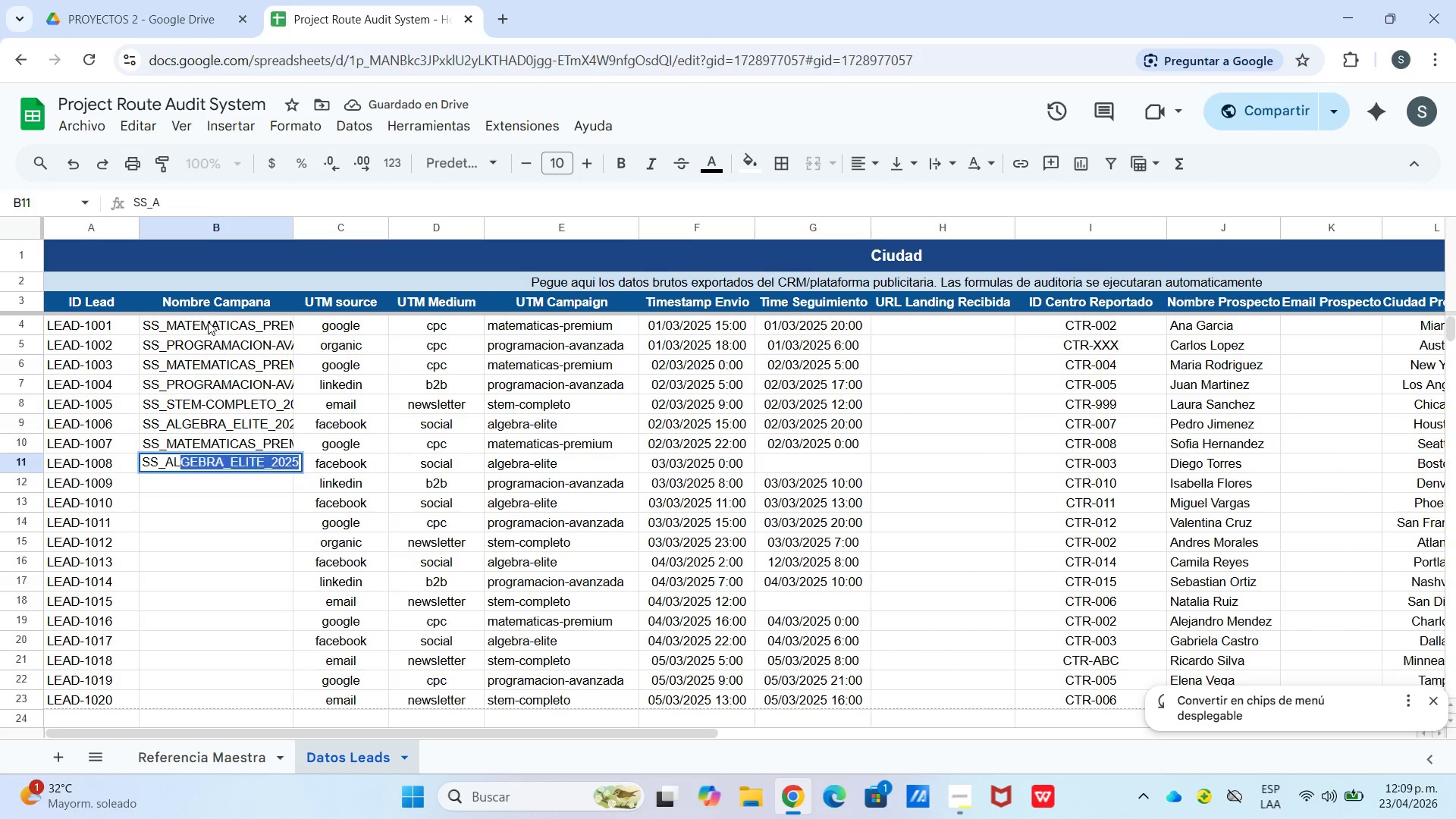 
key(Enter)
 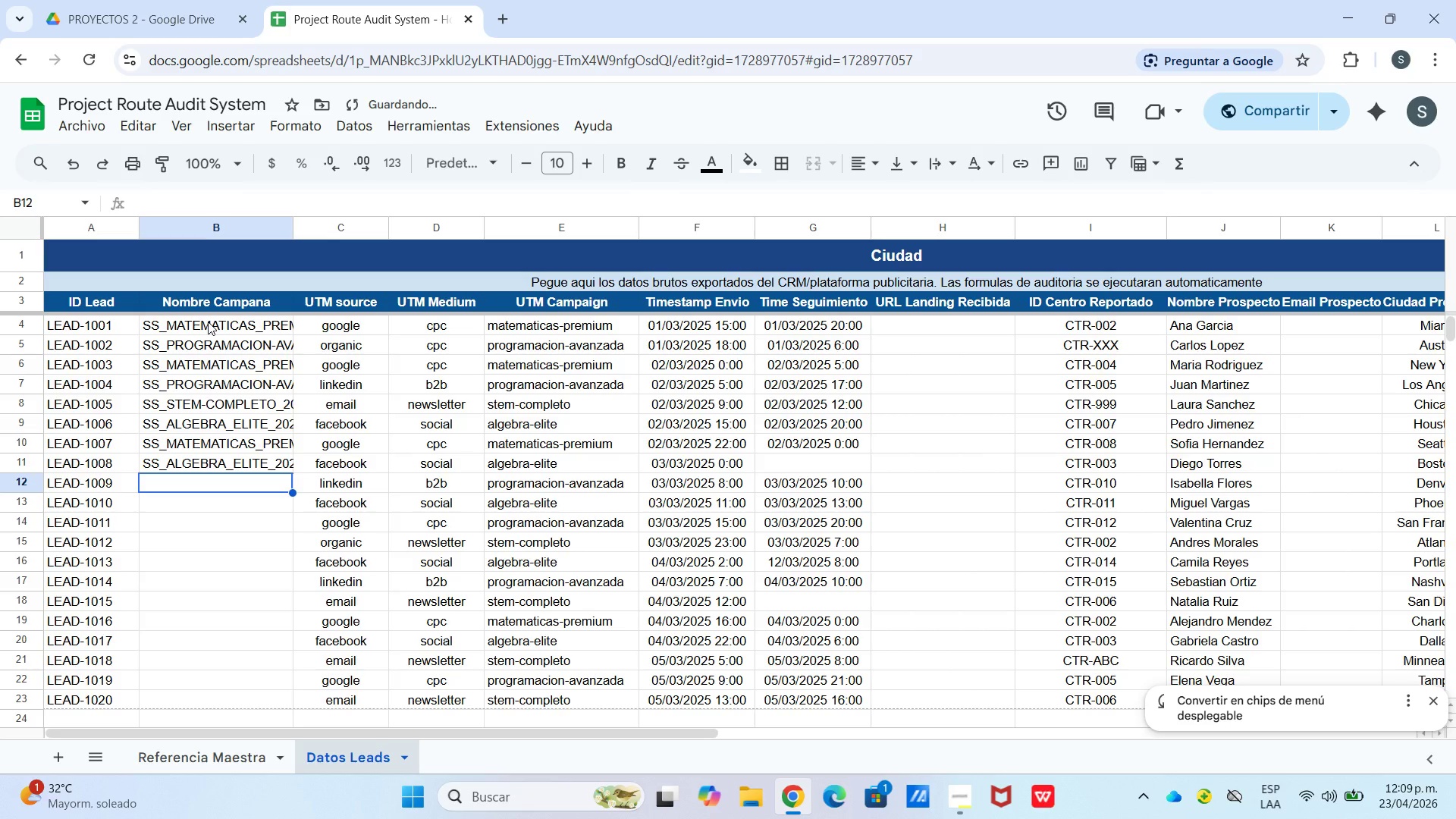 
type(SS_PR)
 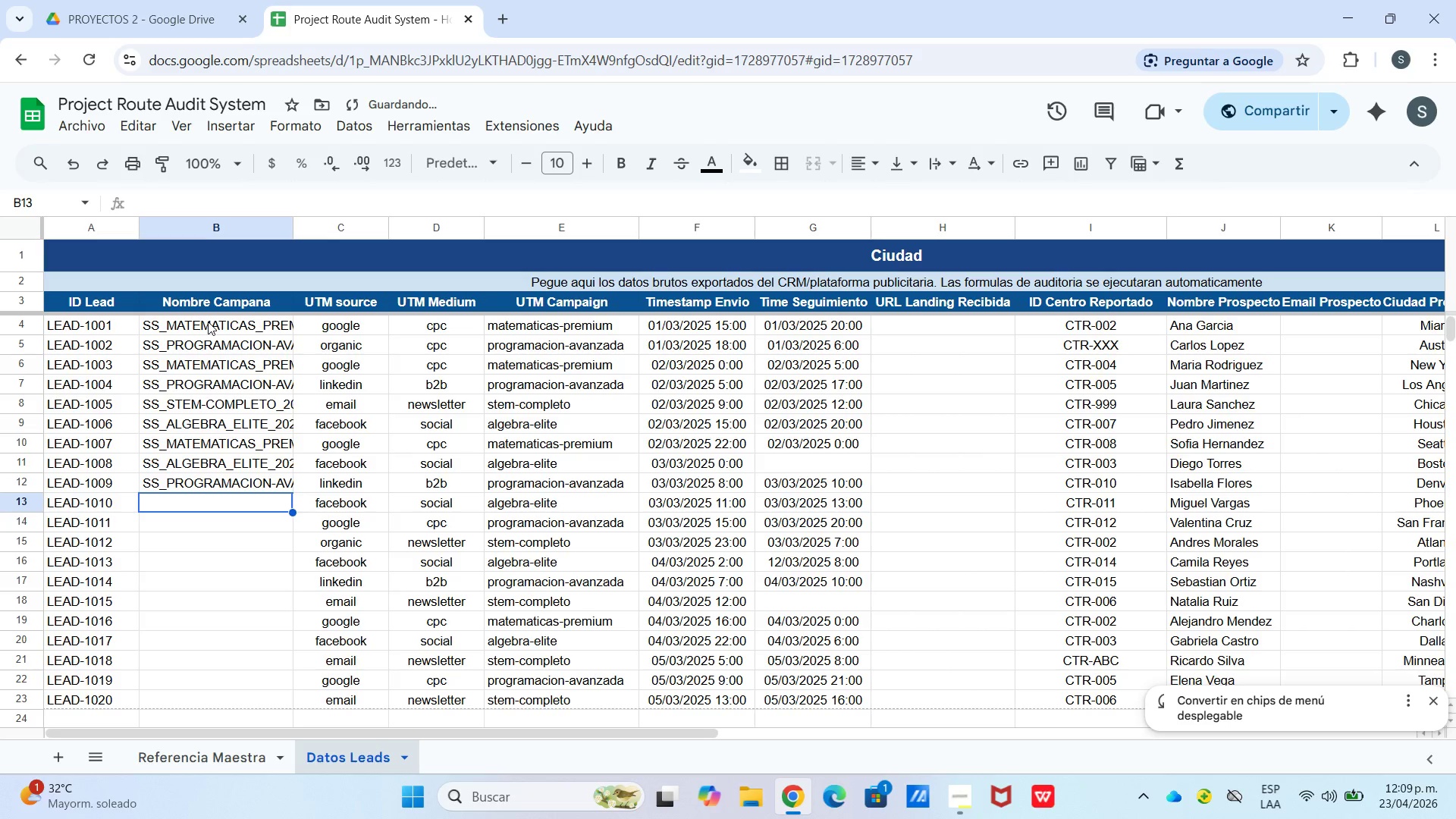 
 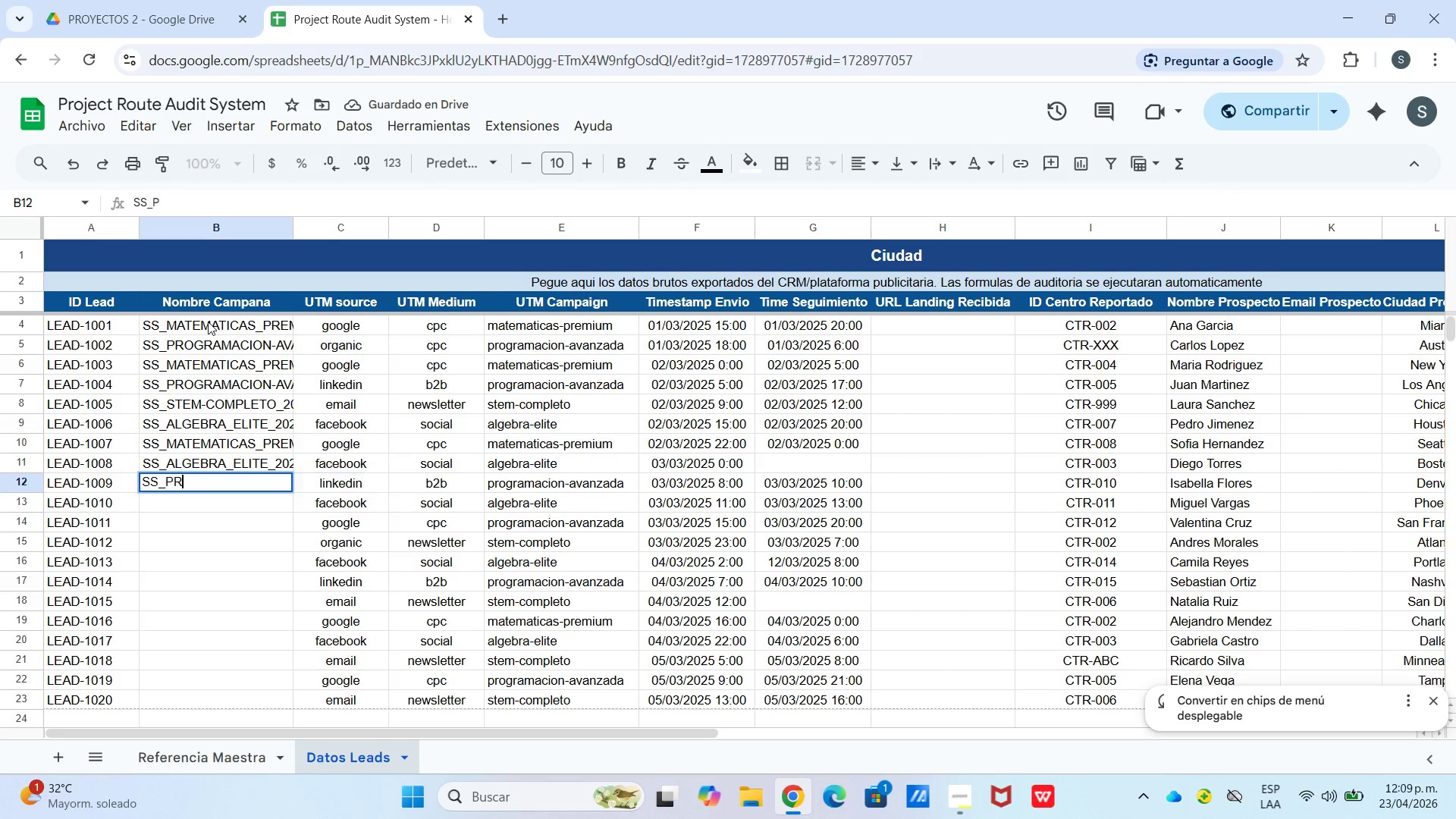 
key(Enter)
 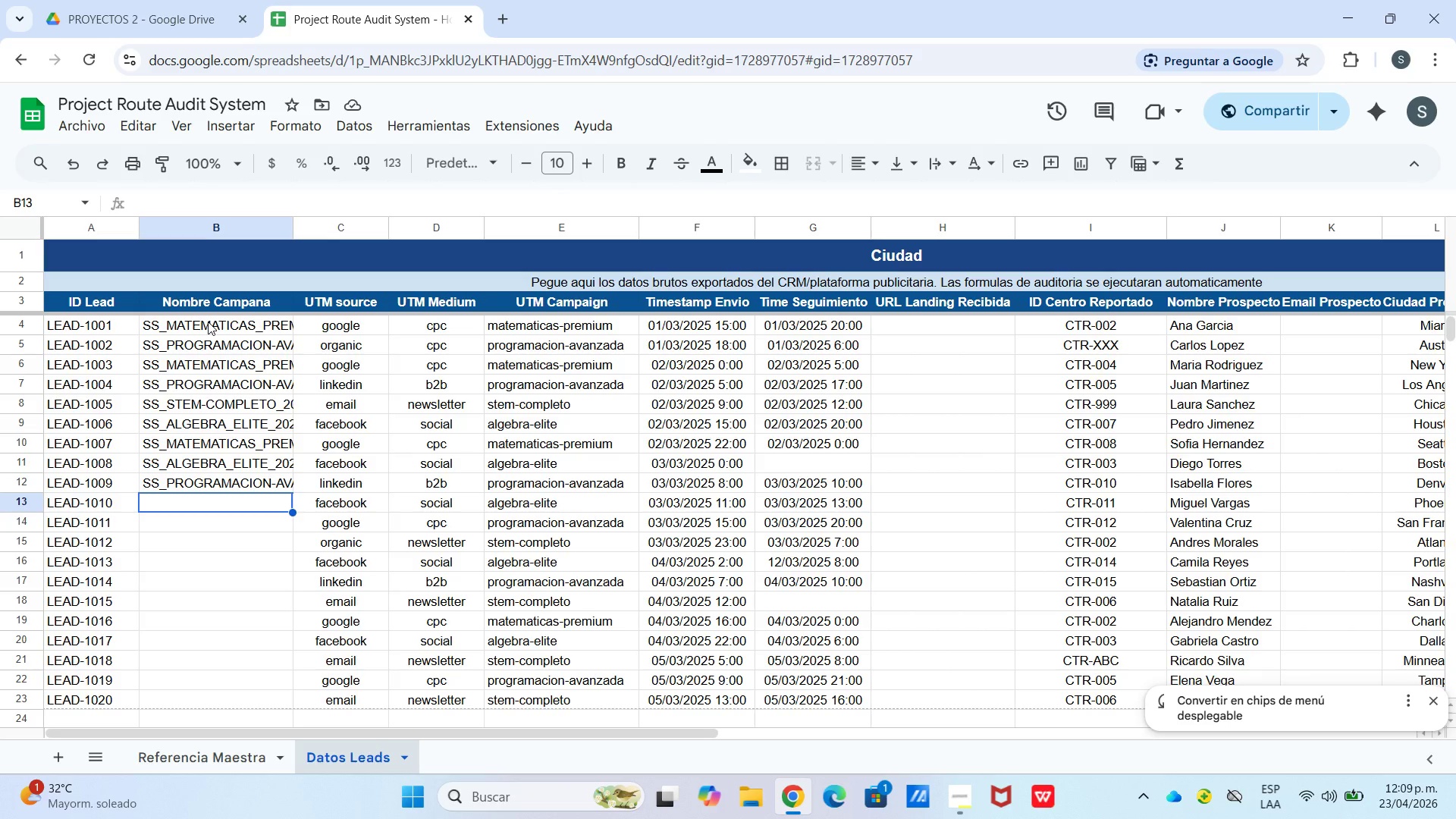 
wait(14.14)
 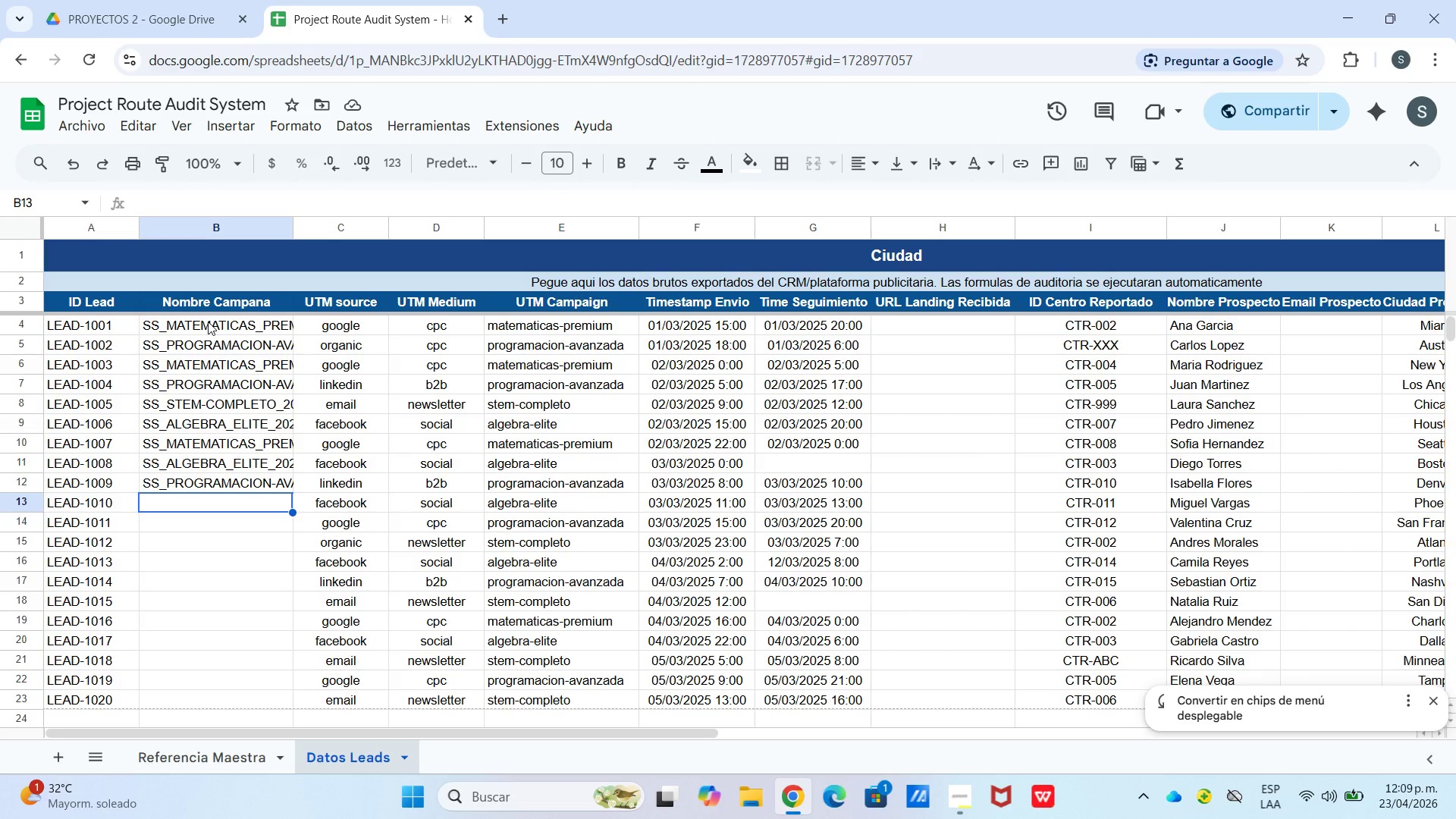 
type(SS_AL)
 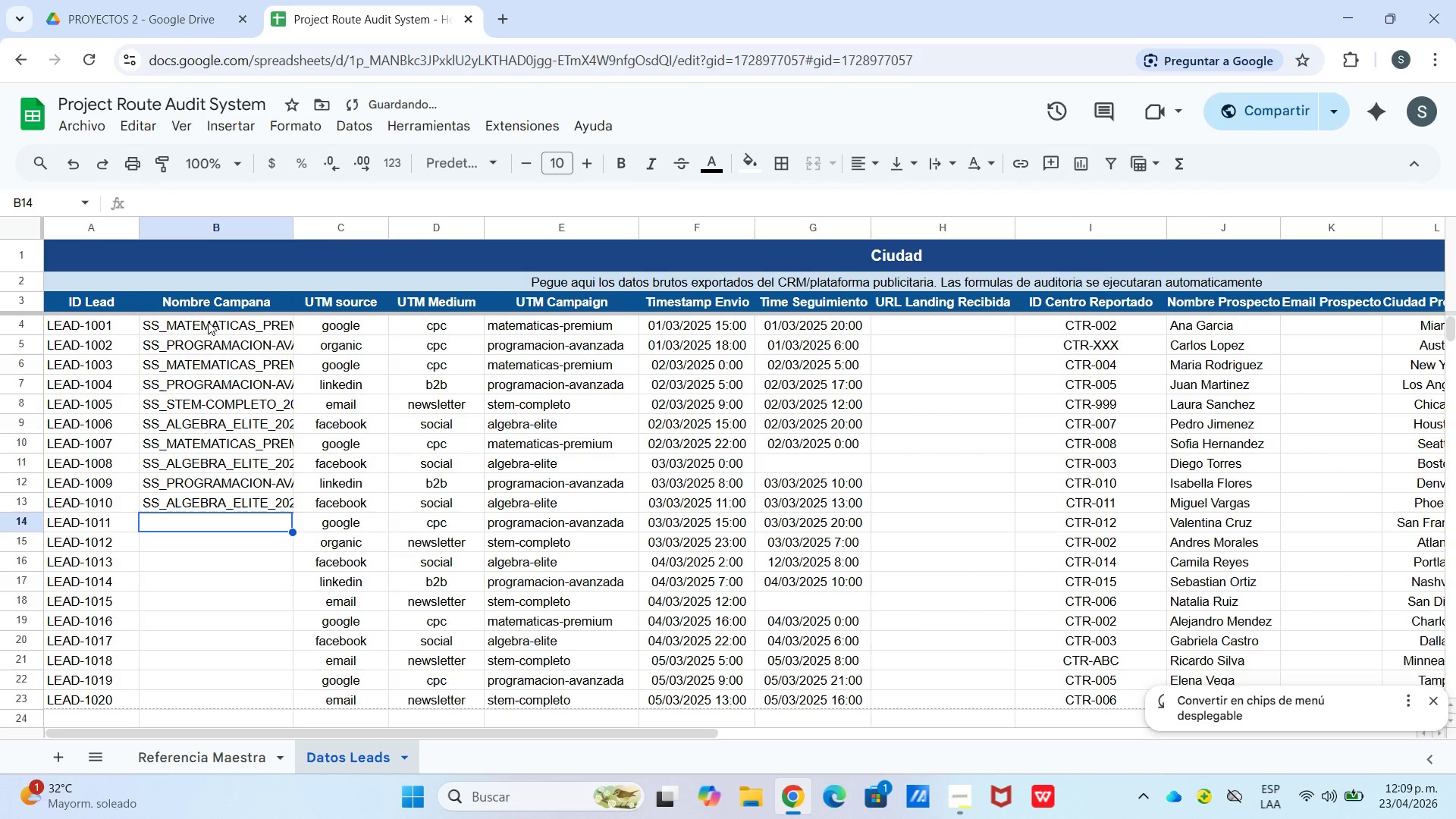 
 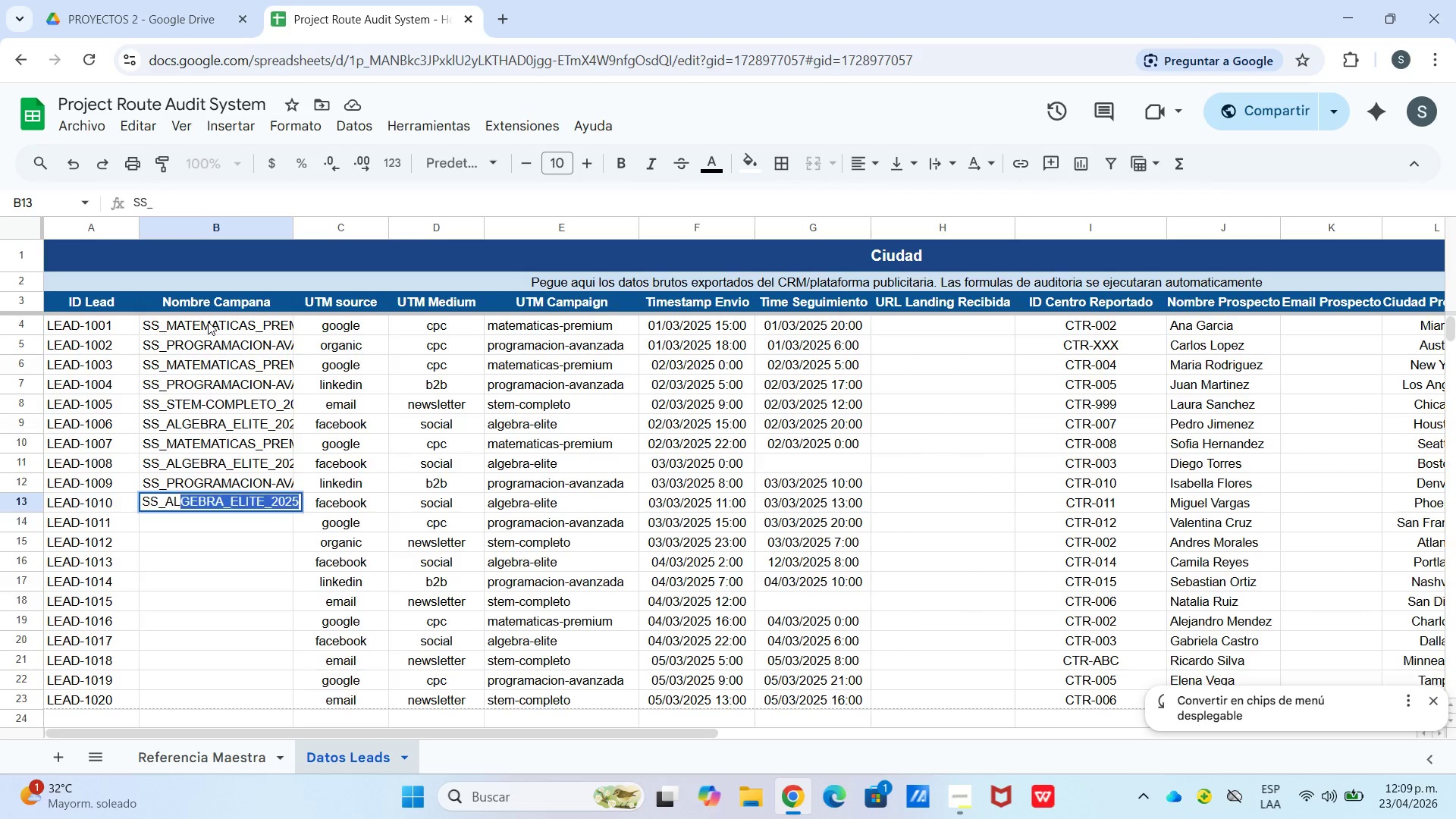 
key(Enter)
 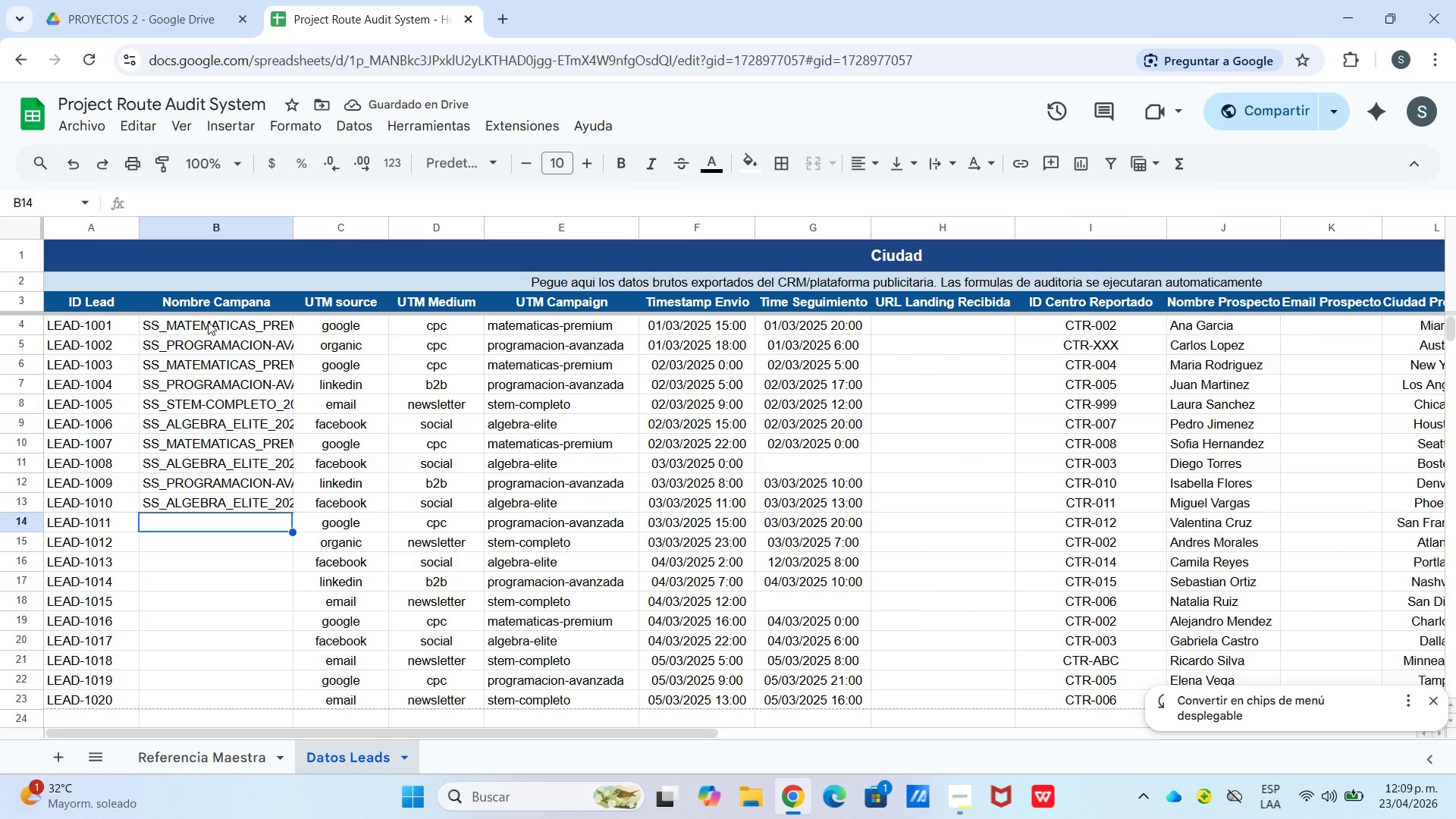 
wait(5.02)
 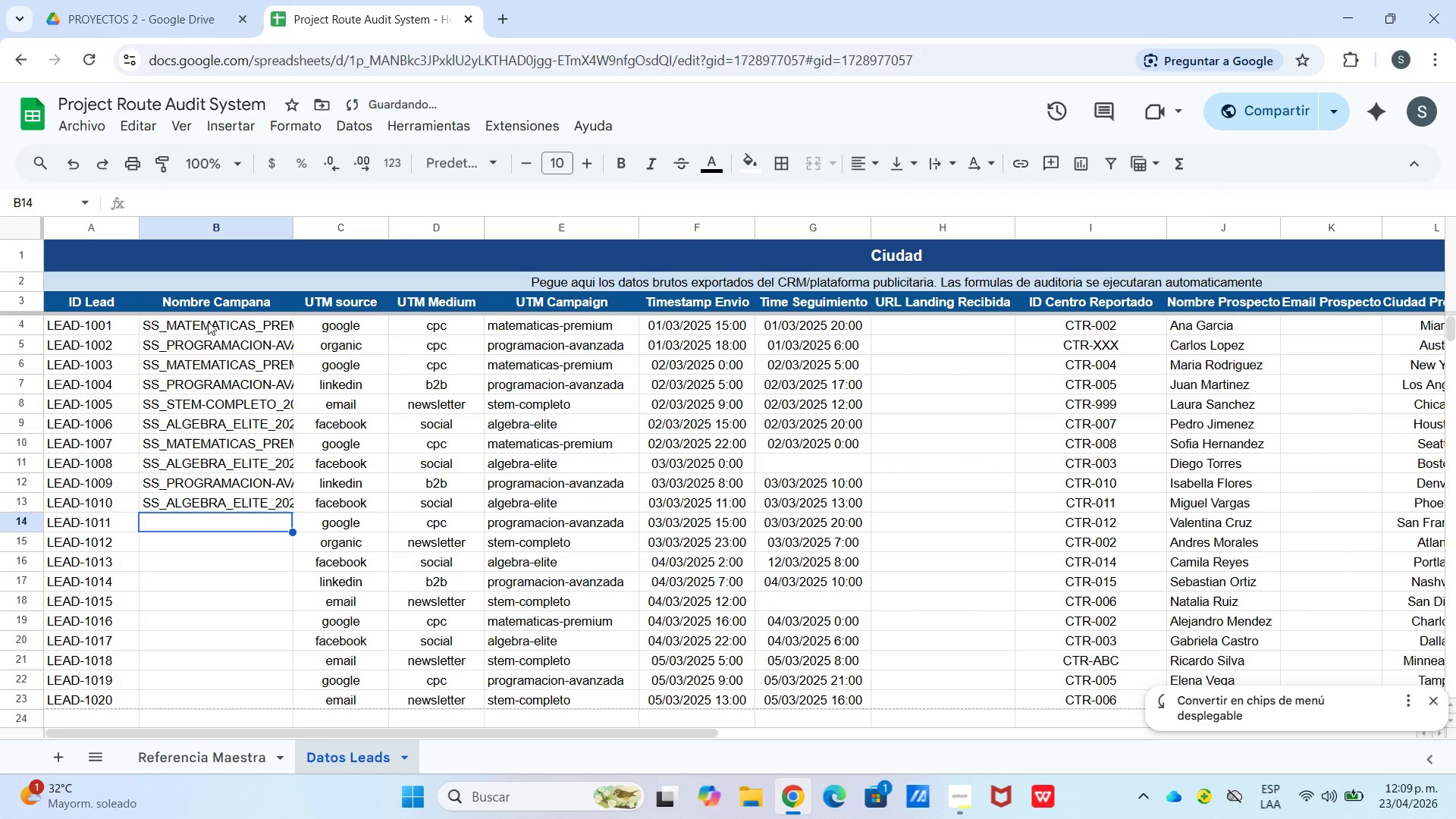 
type(SS_PR)
 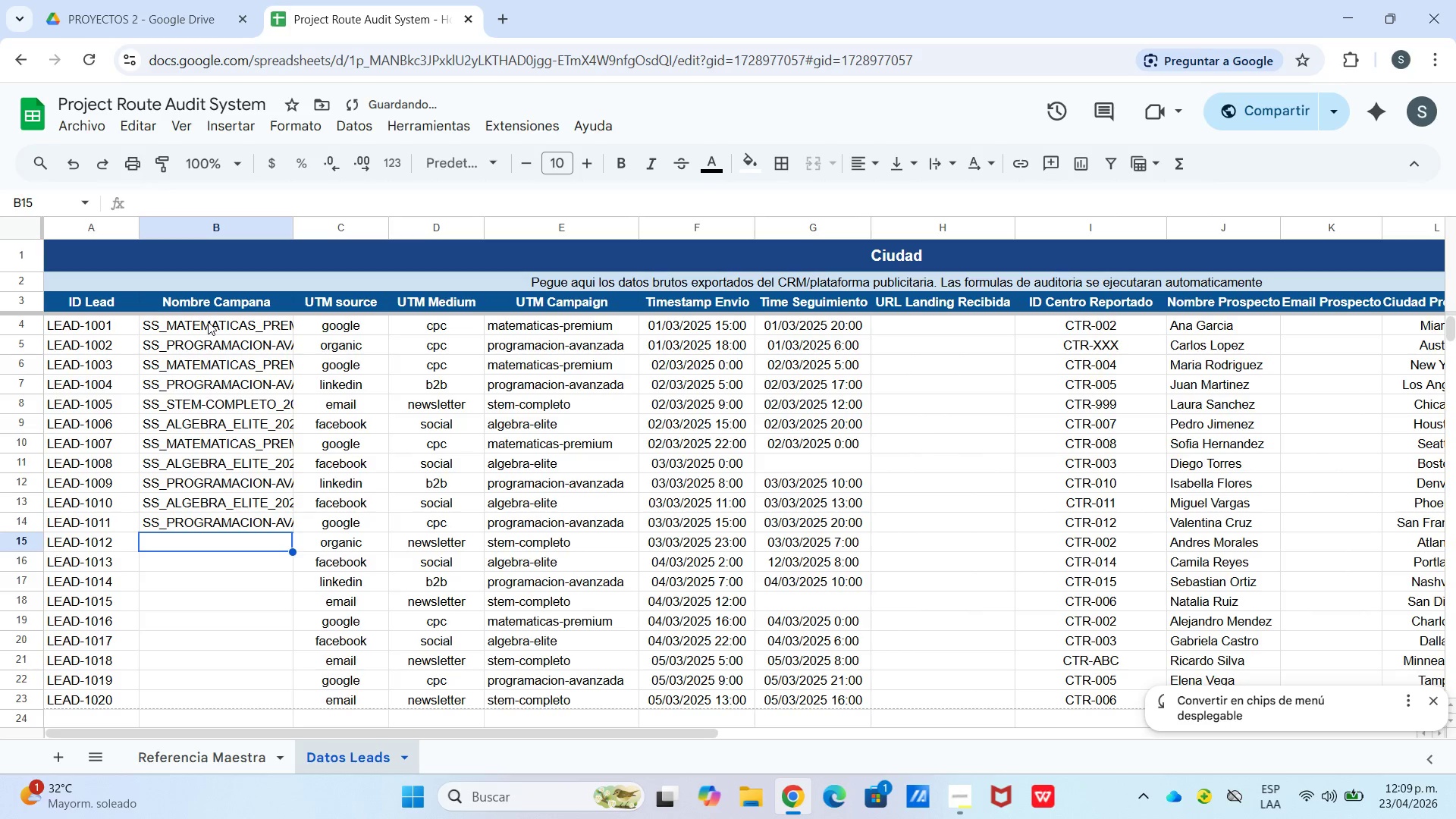 
 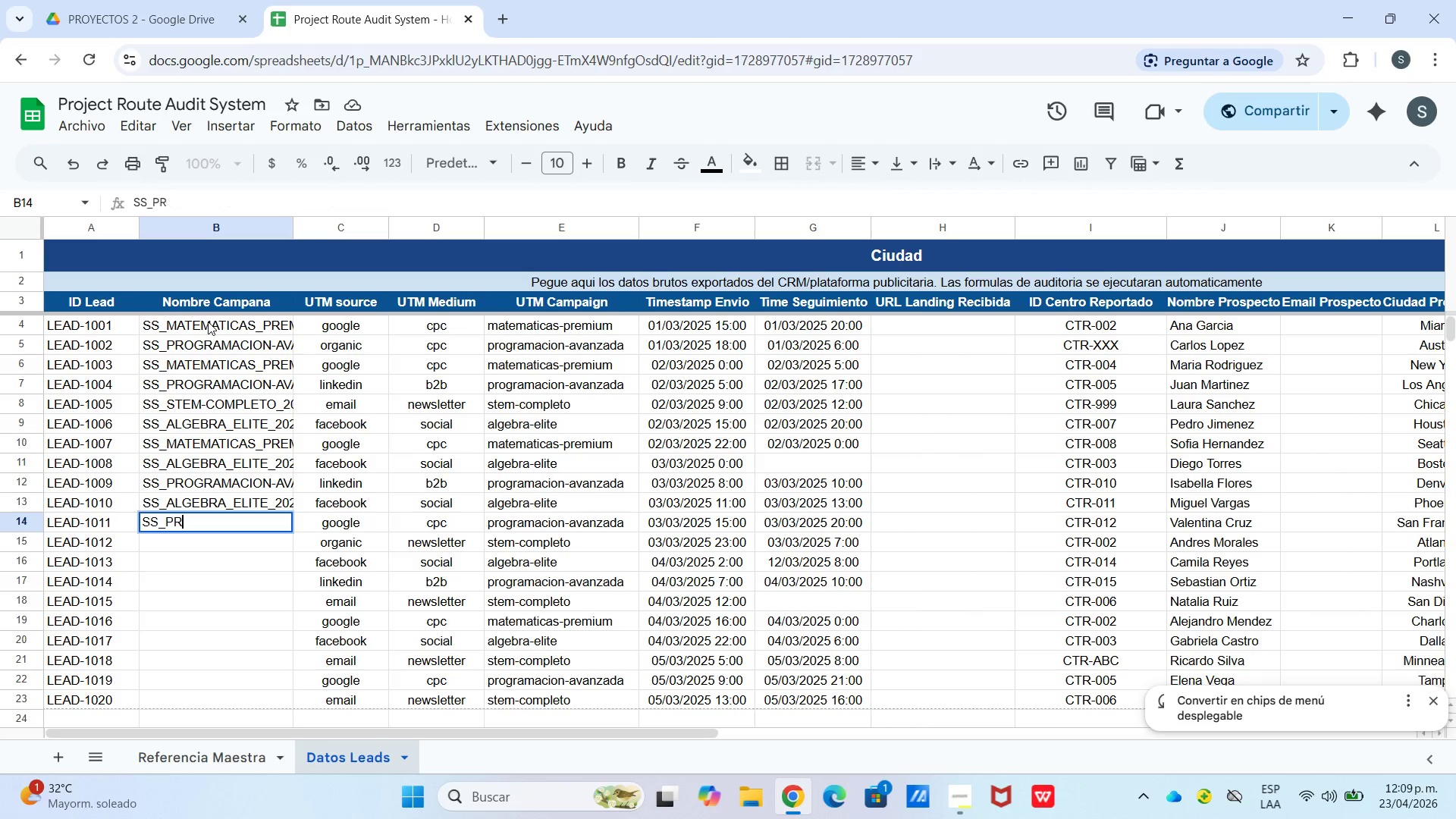 
key(Enter)
 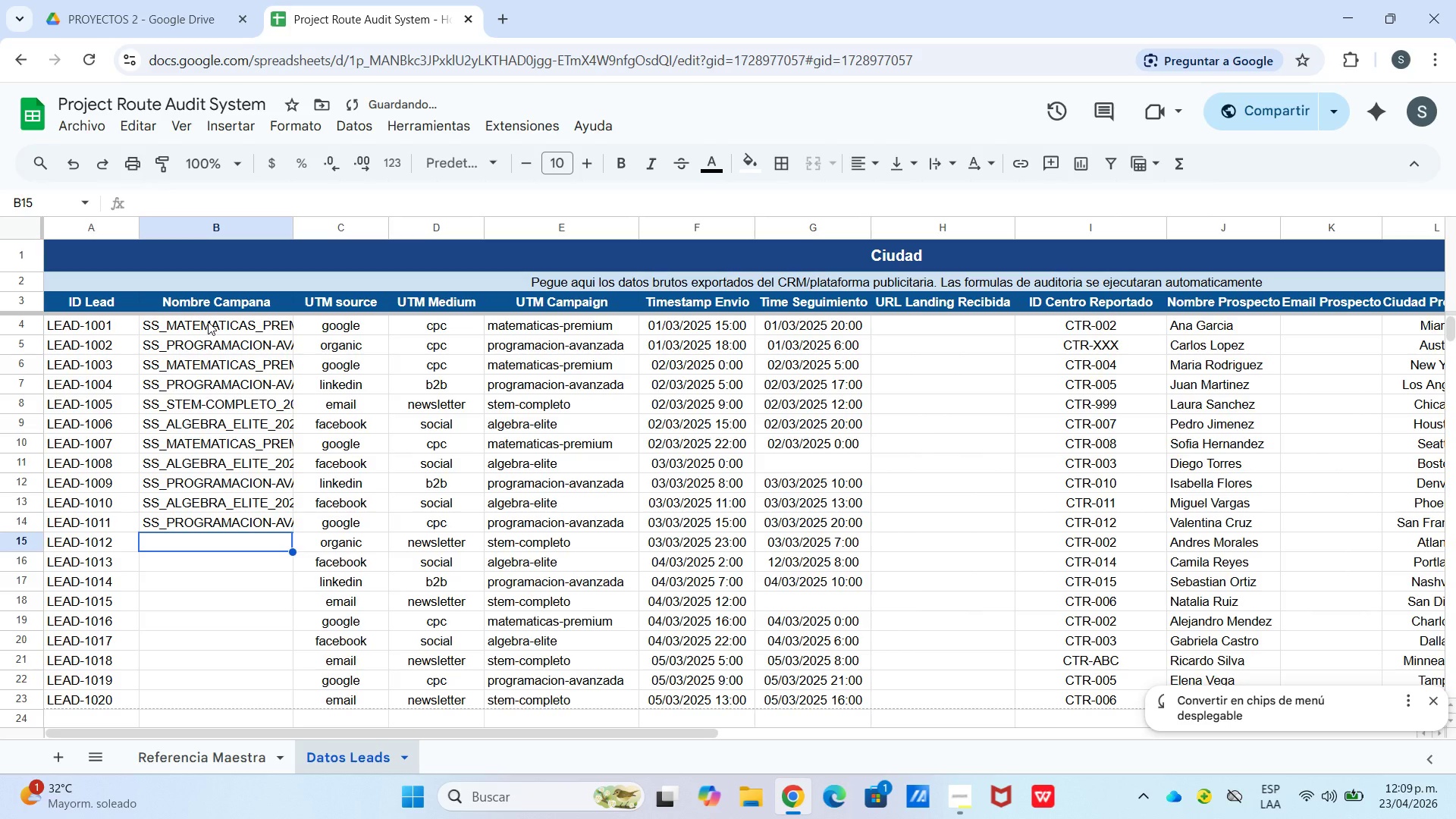 
type(SSS)
key(Backspace)
type(_)
 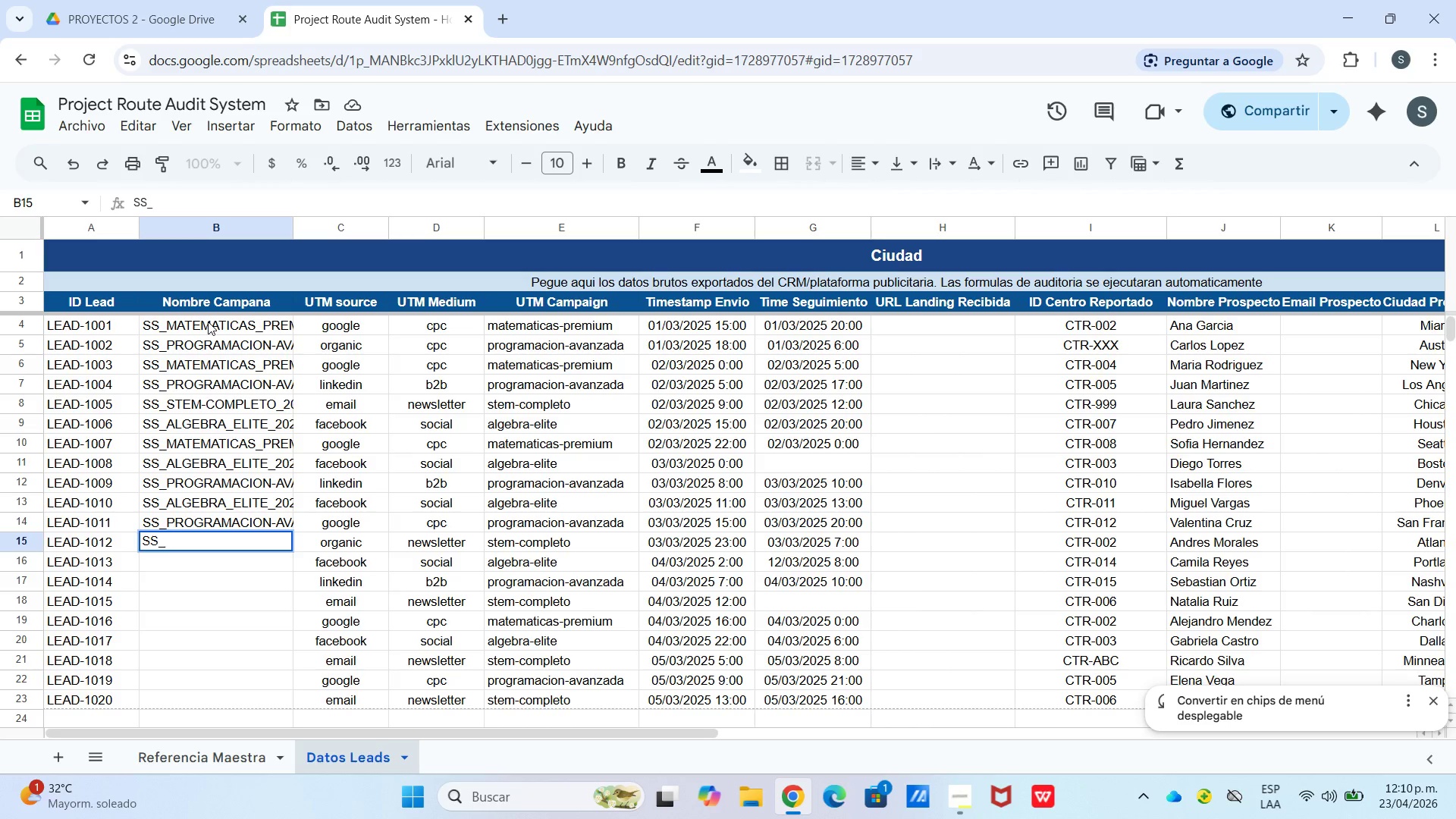 
key(S)
 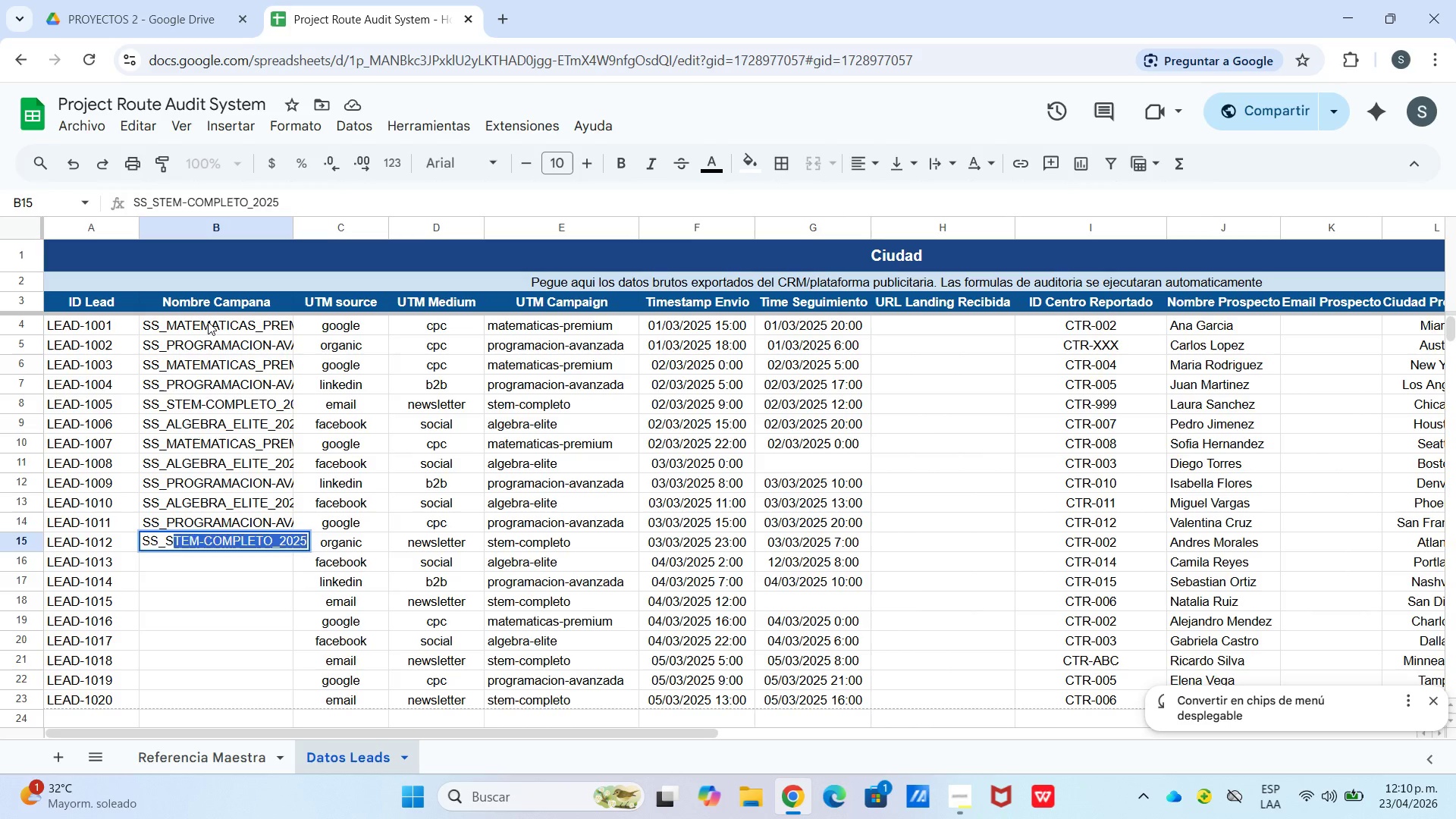 
key(Enter)
 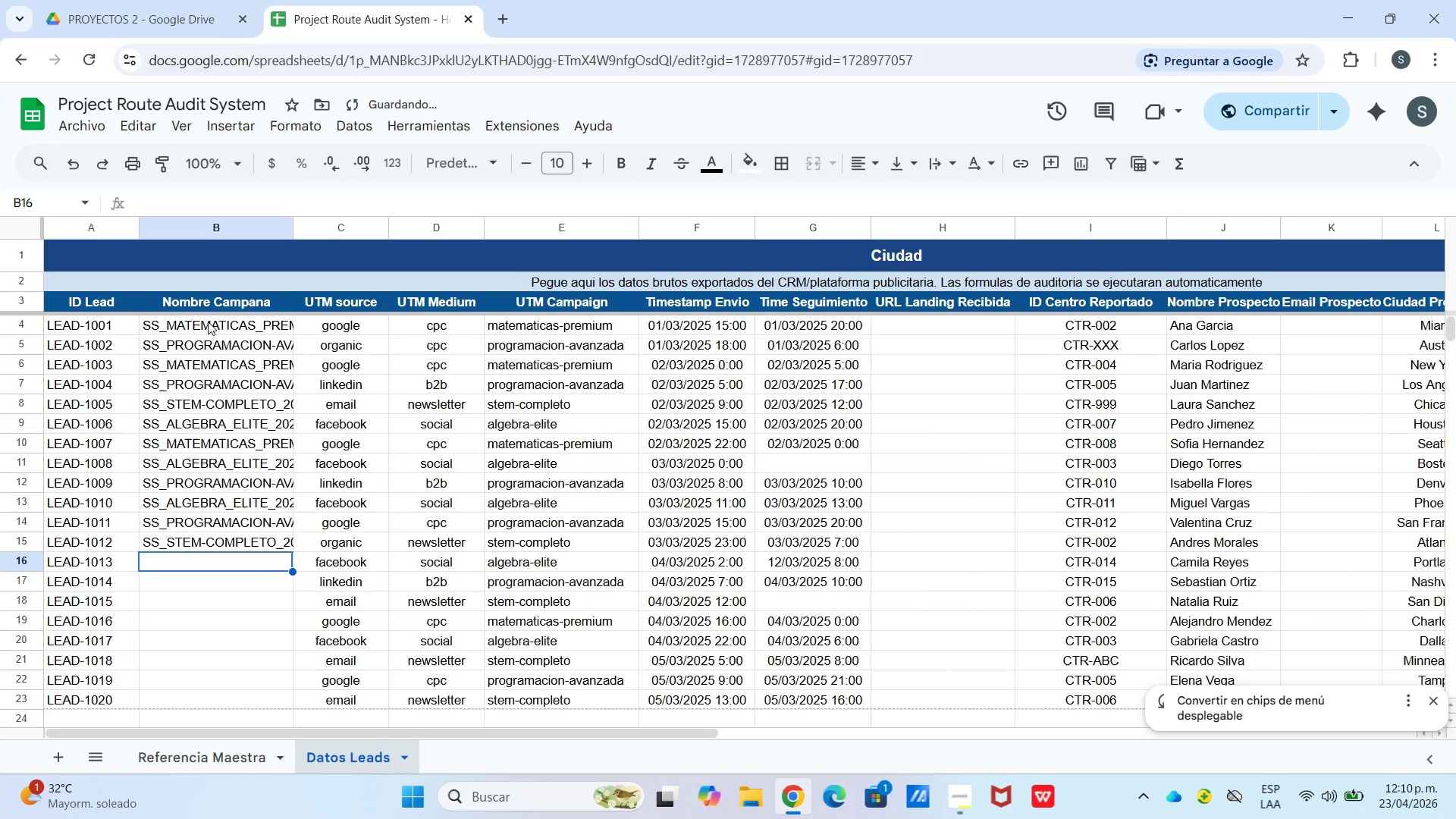 
type(SS_AL)
 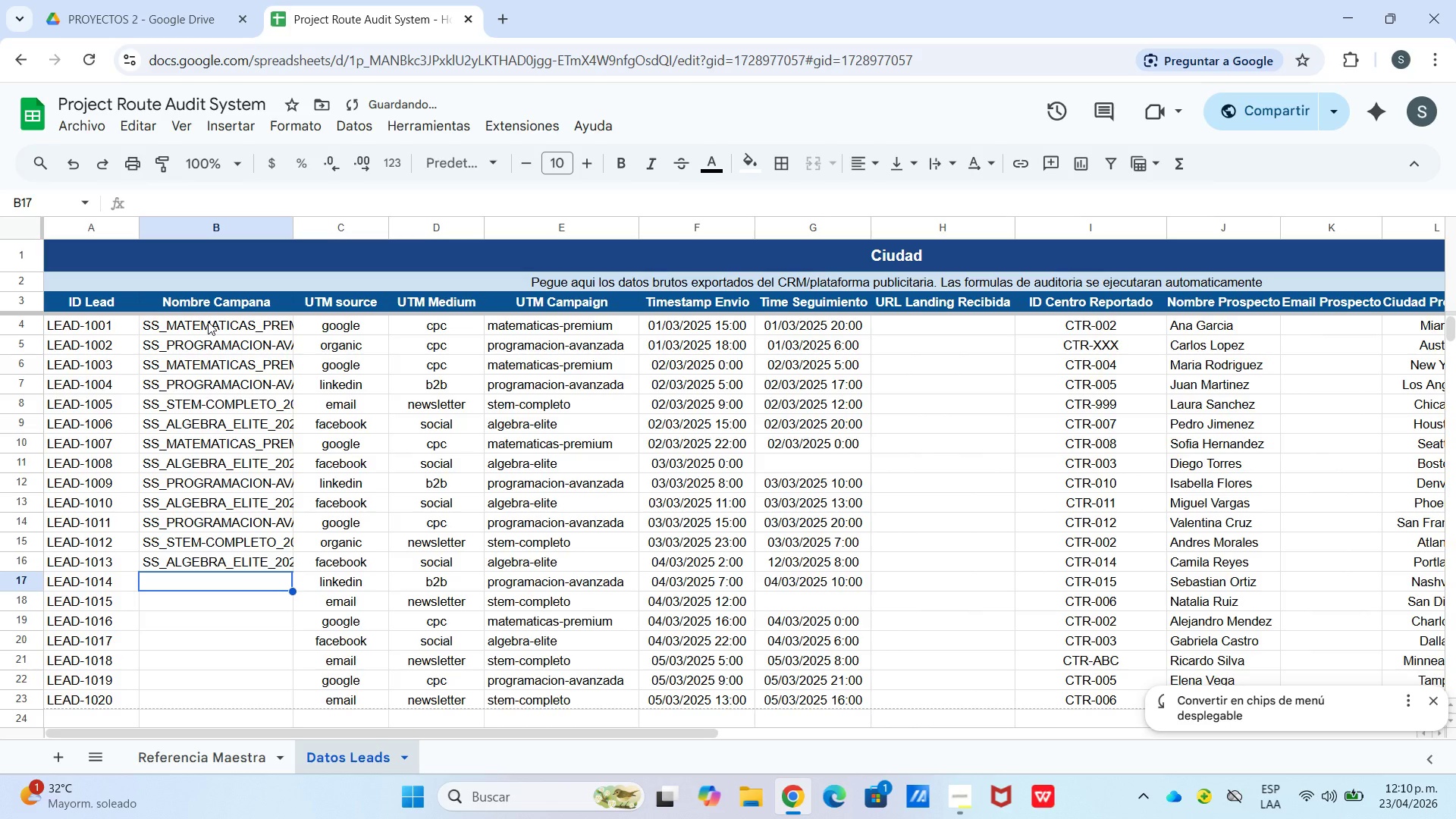 
 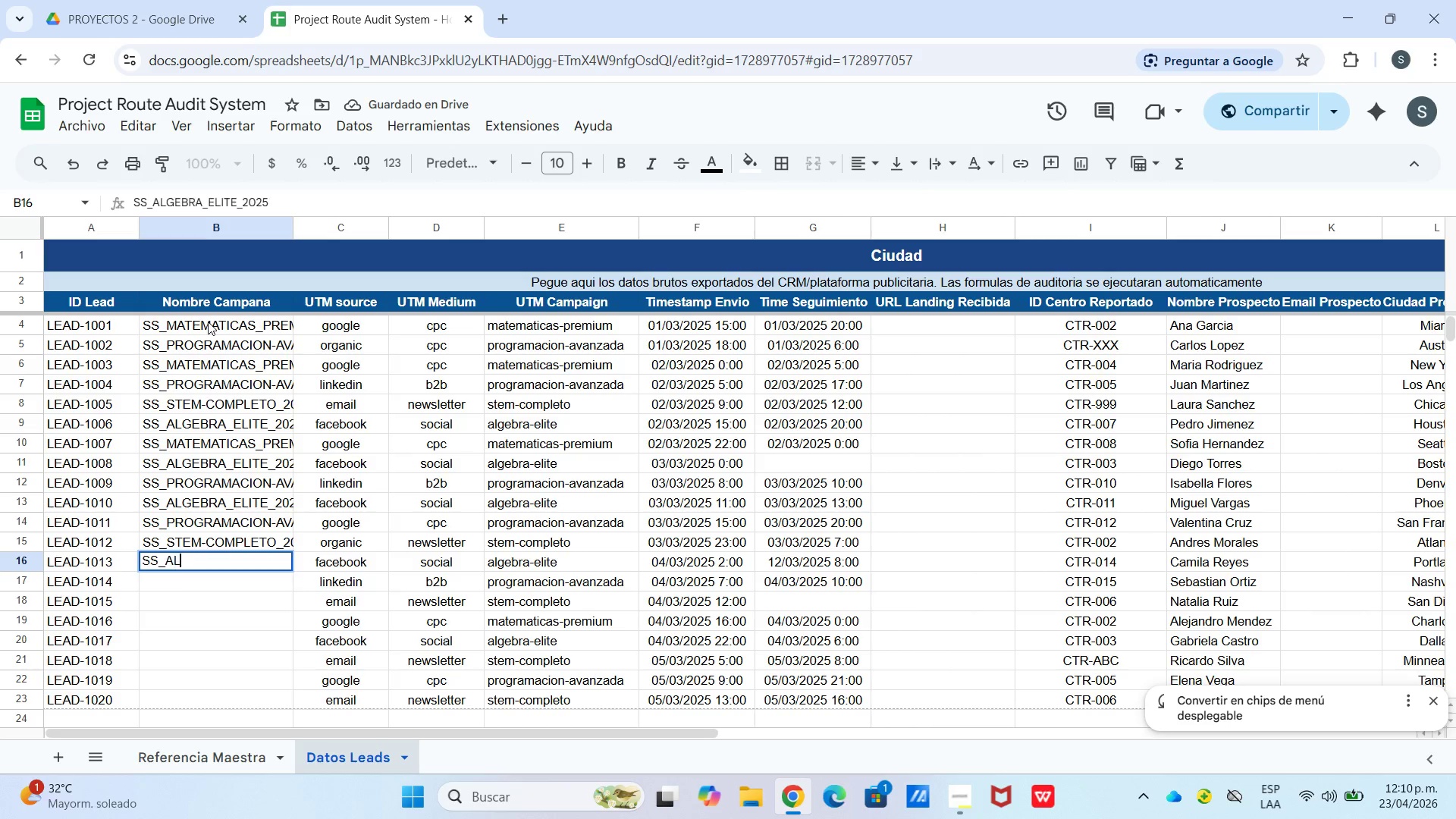 
key(Enter)
 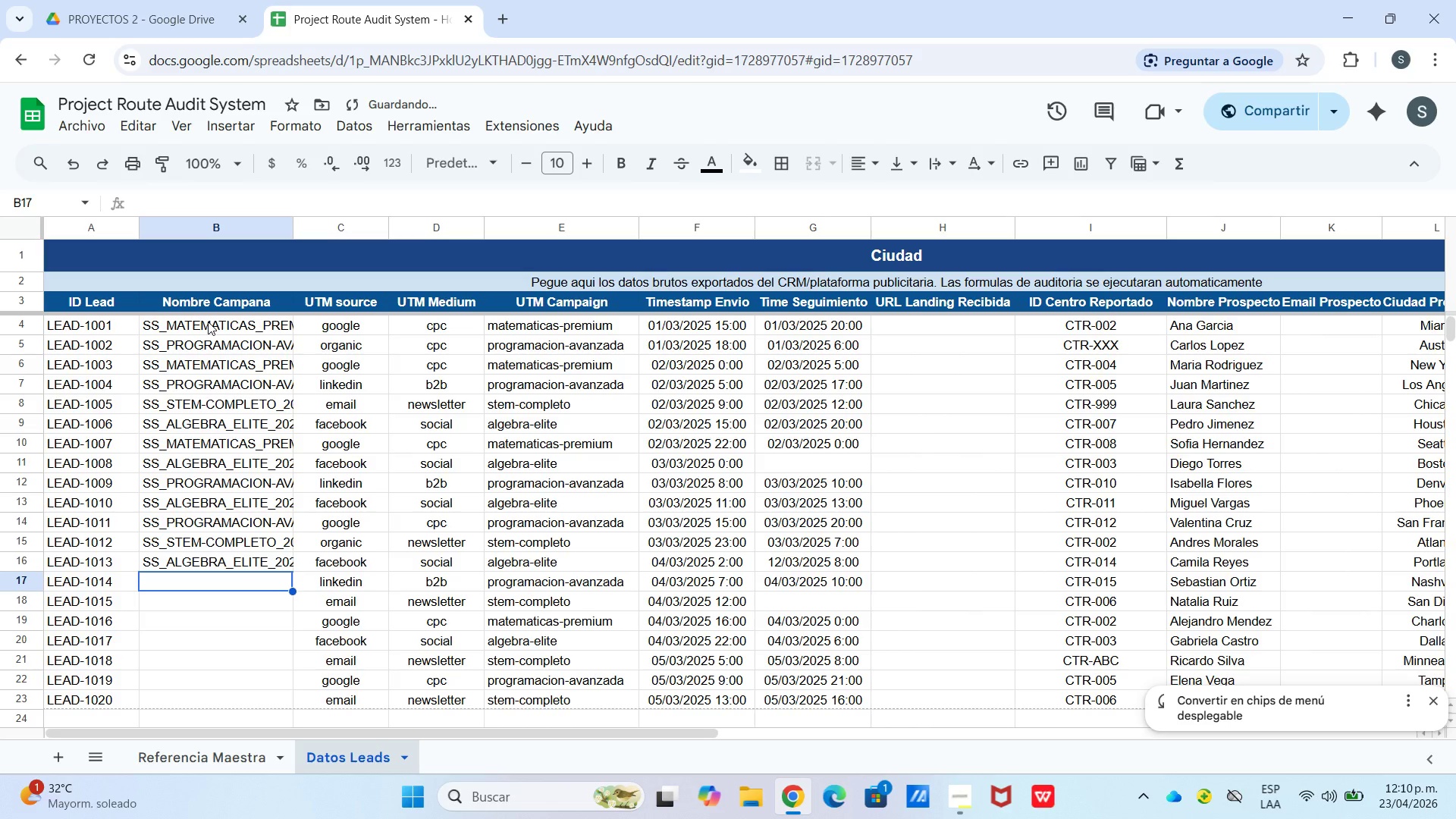 
type(SS_PR)
 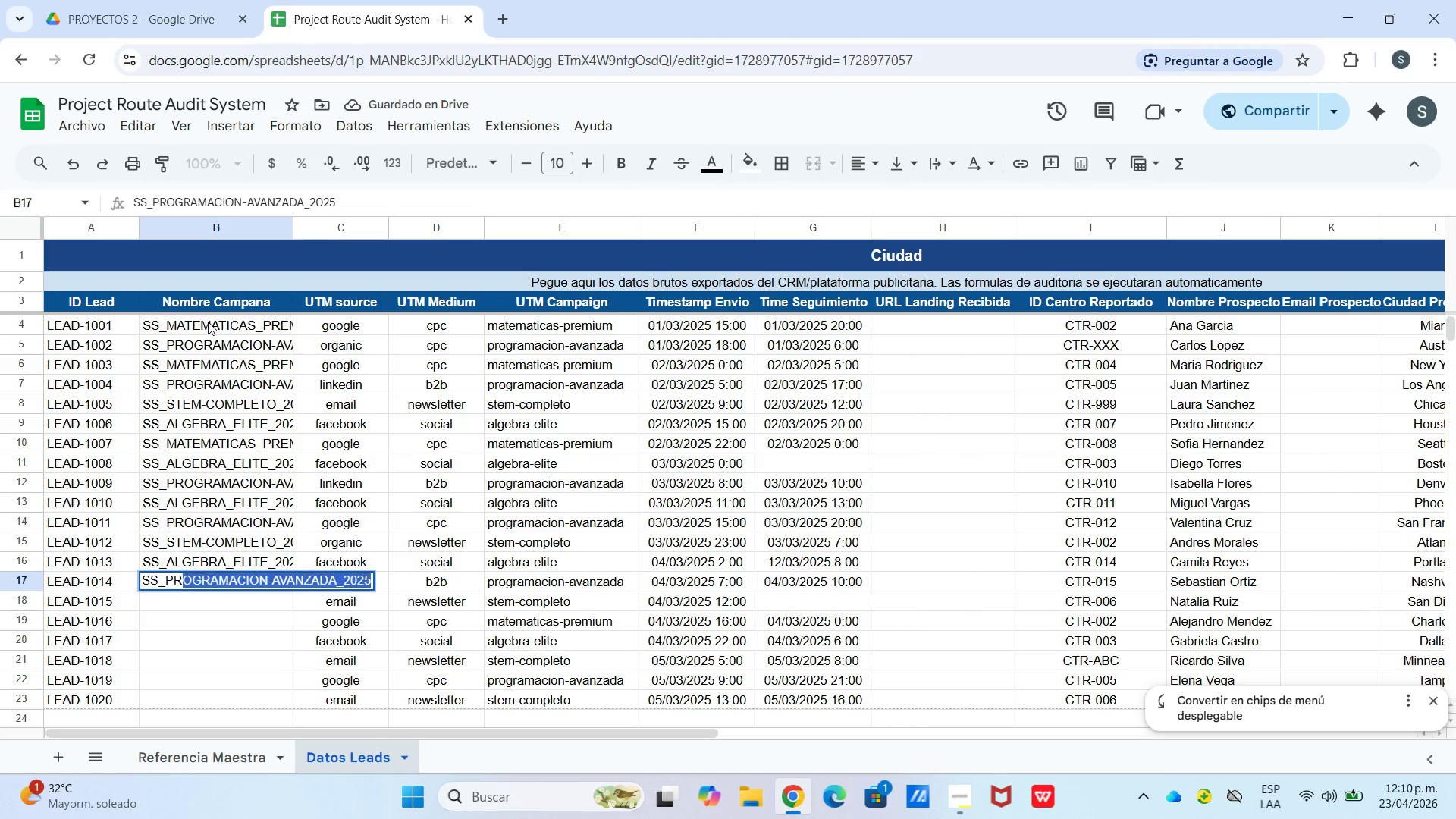 
key(Enter)
 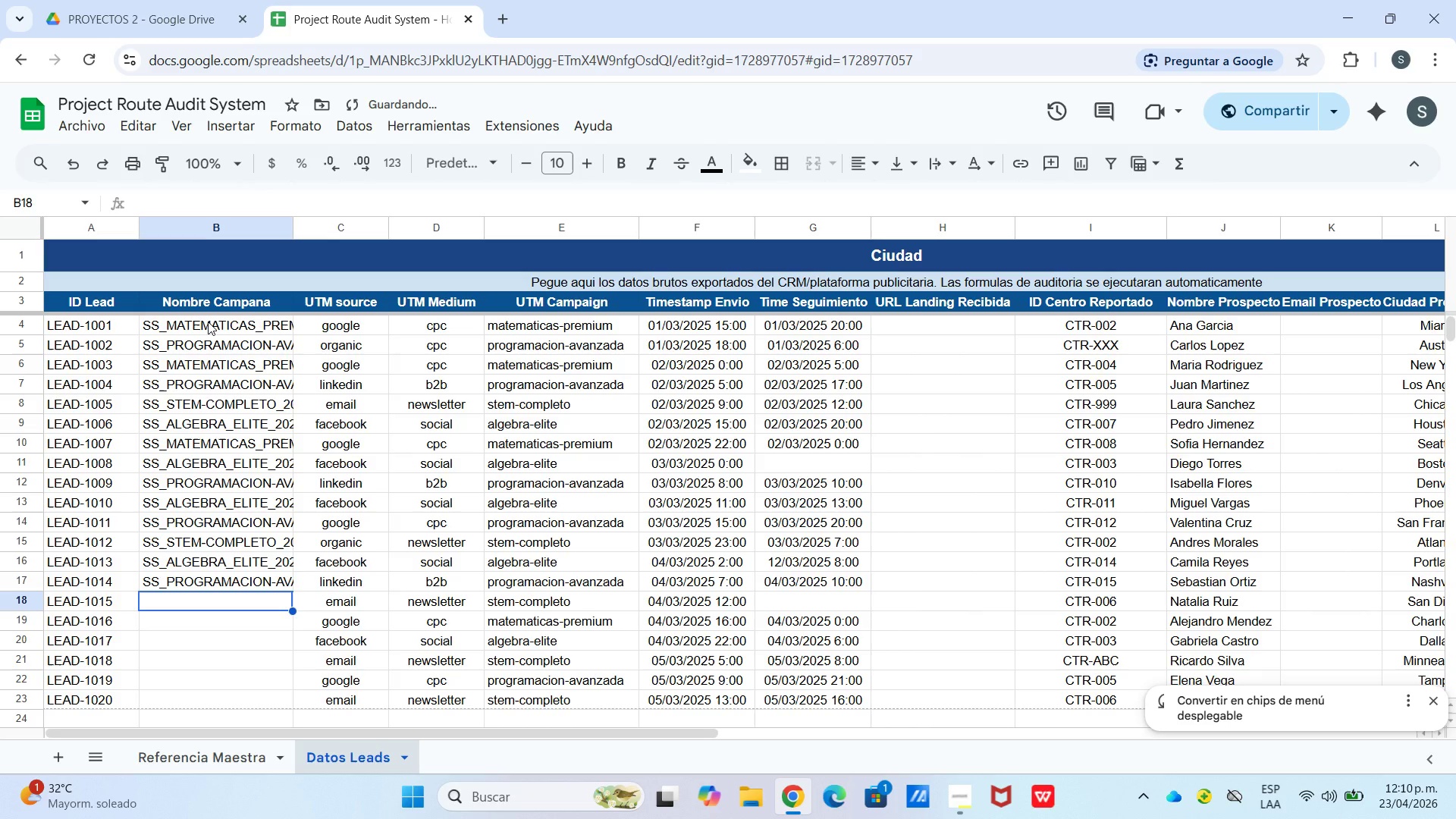 
type(SS_S)
 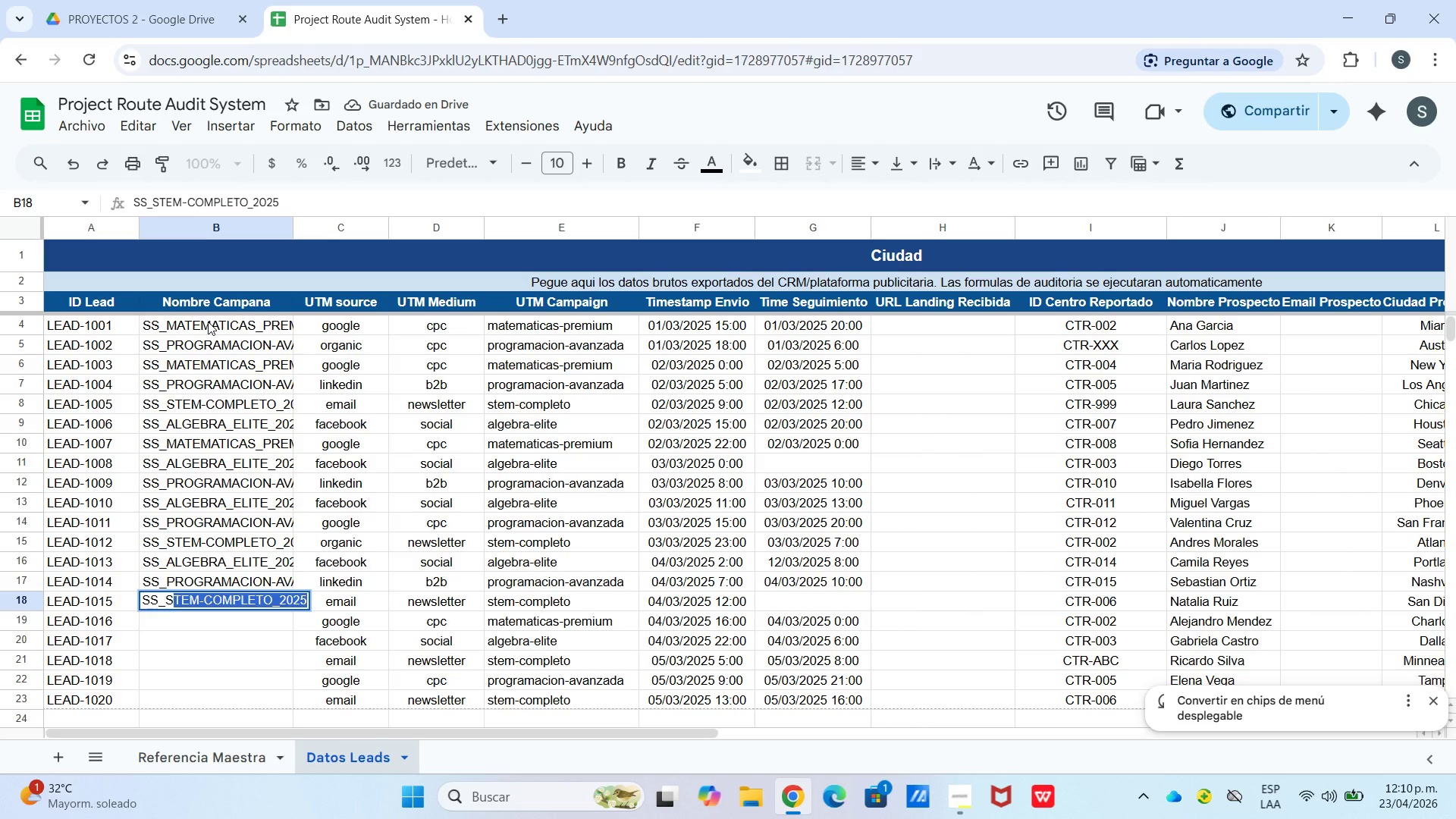 
key(Enter)
 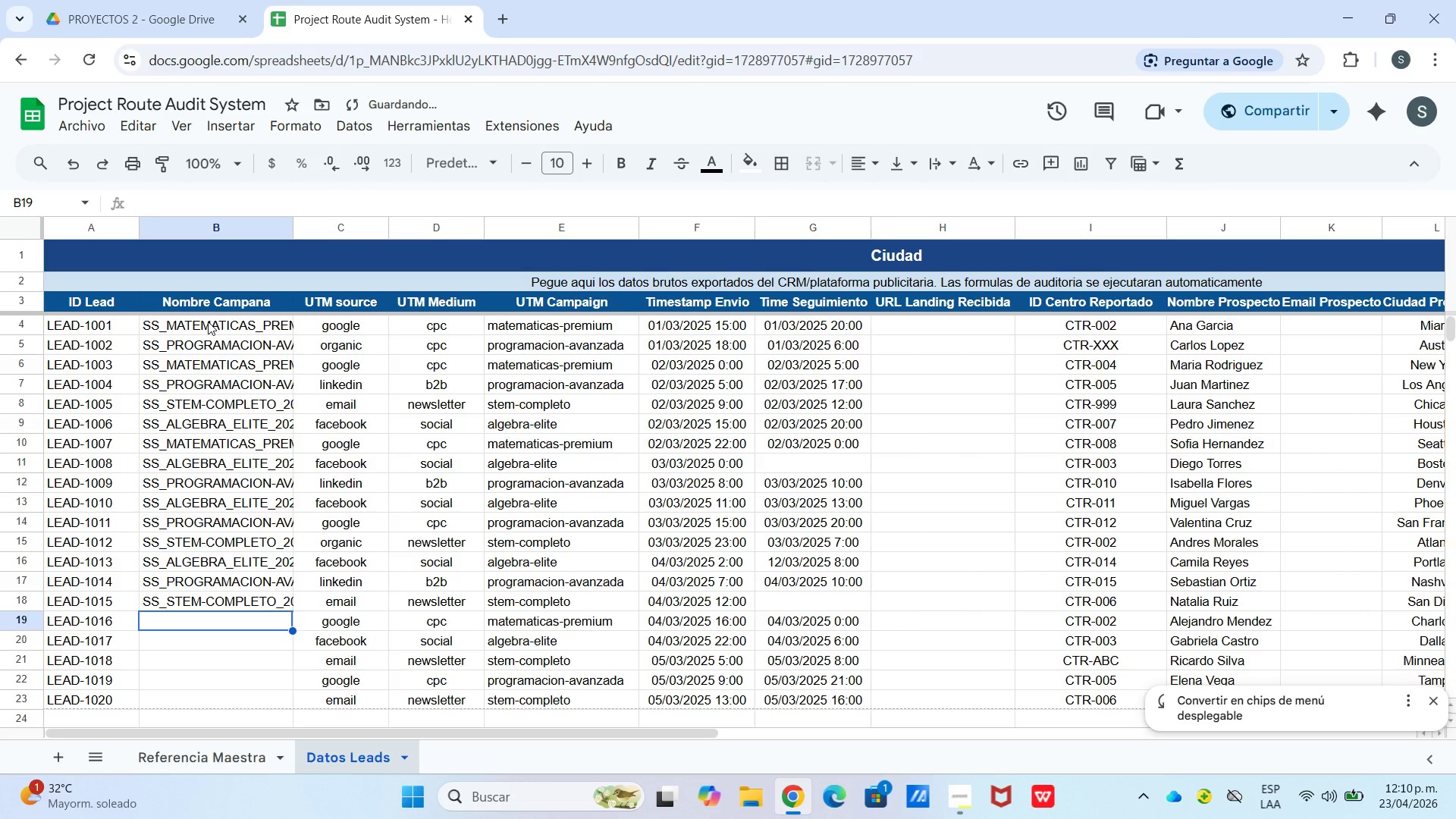 
type(SS_MA)
 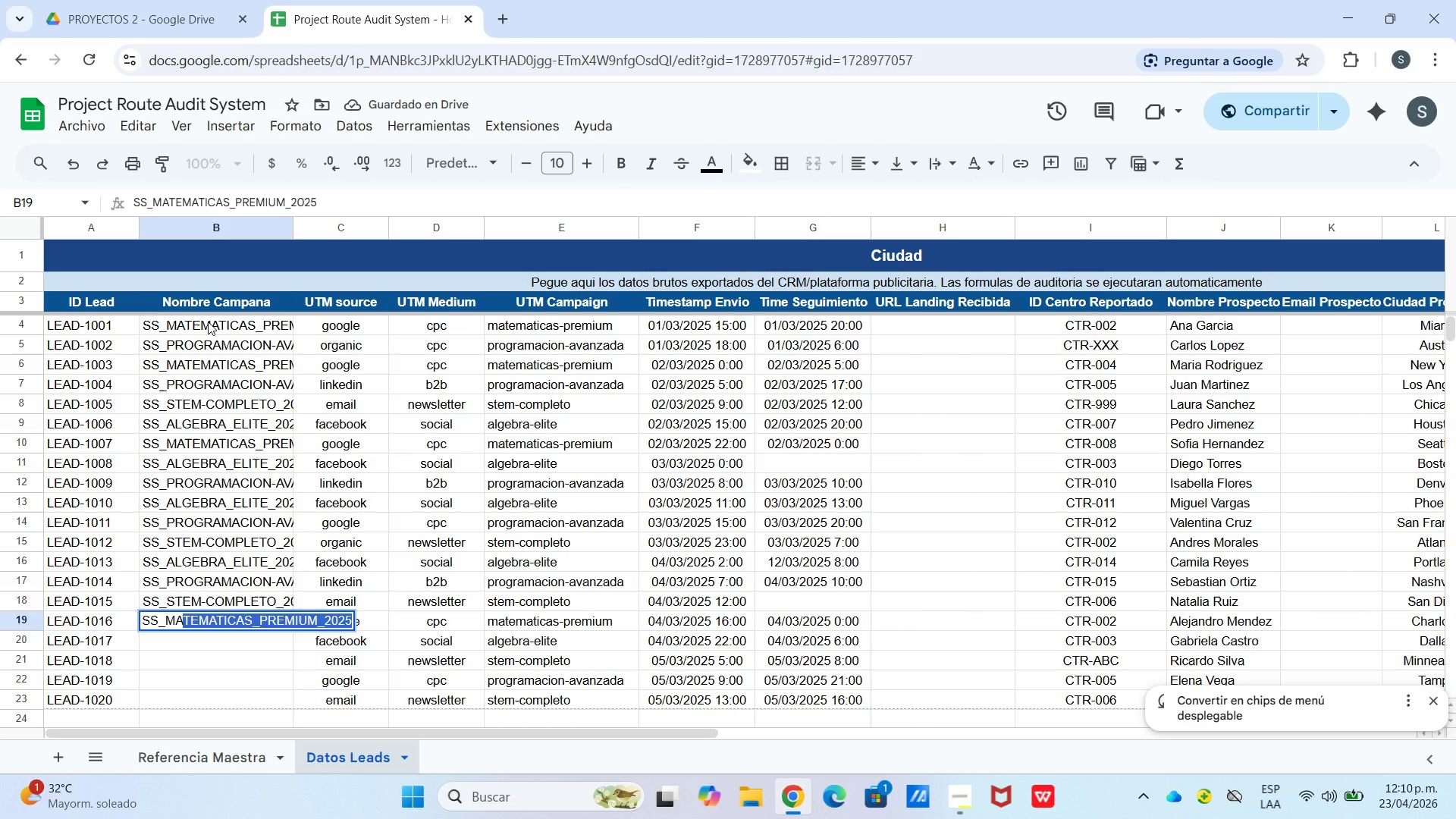 
key(Enter)
 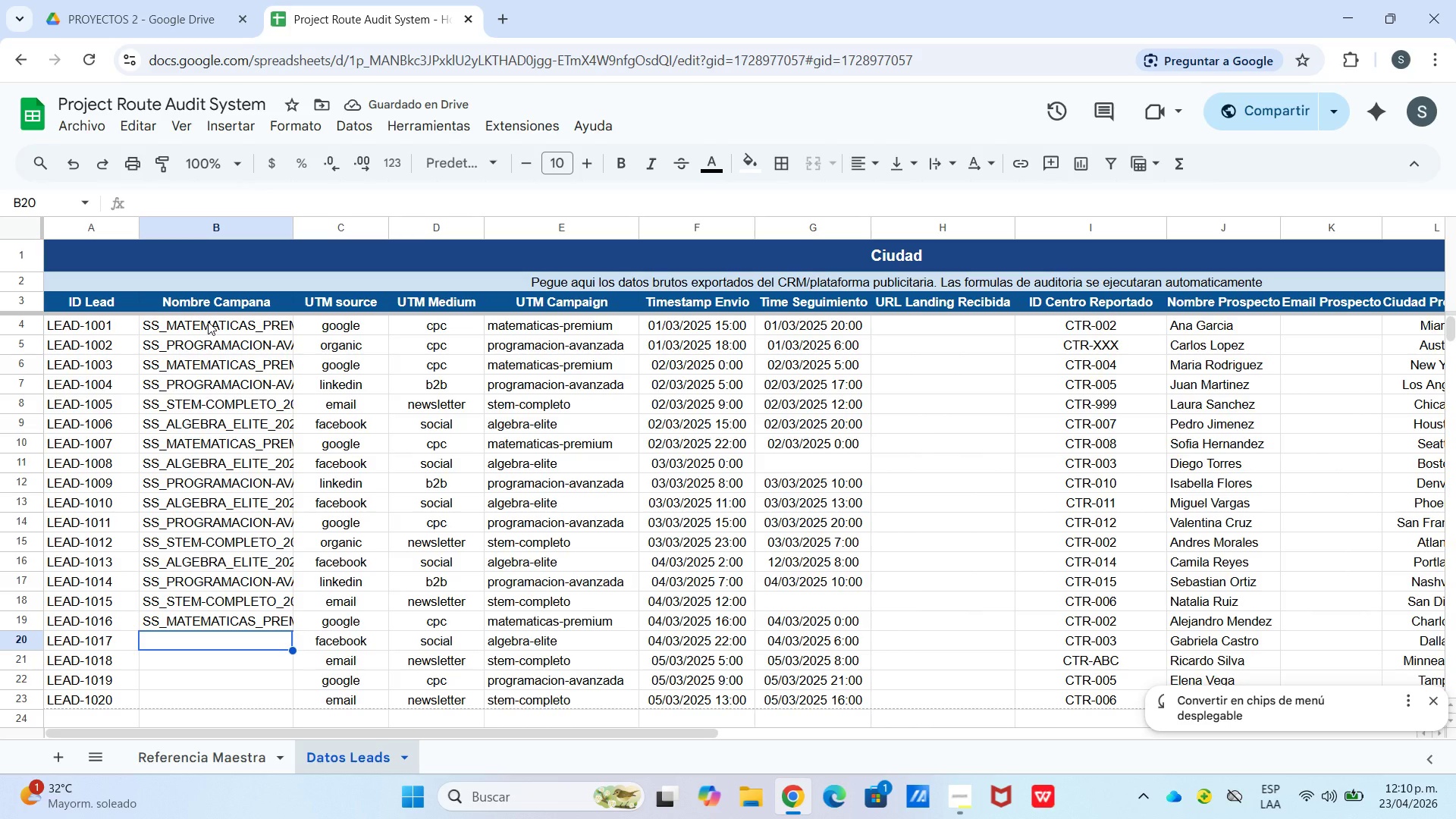 
type(SS_AL)
 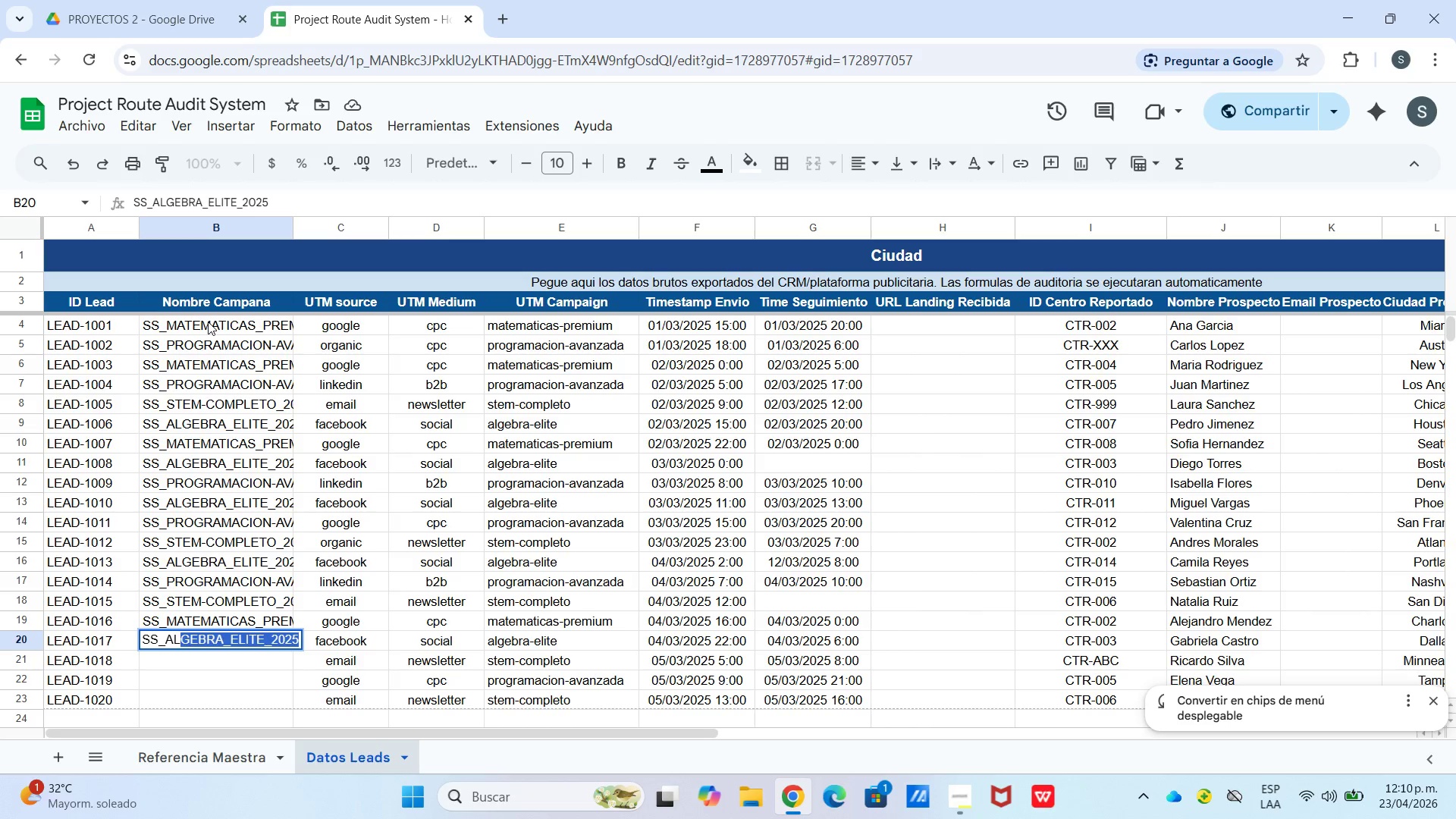 
key(Enter)
 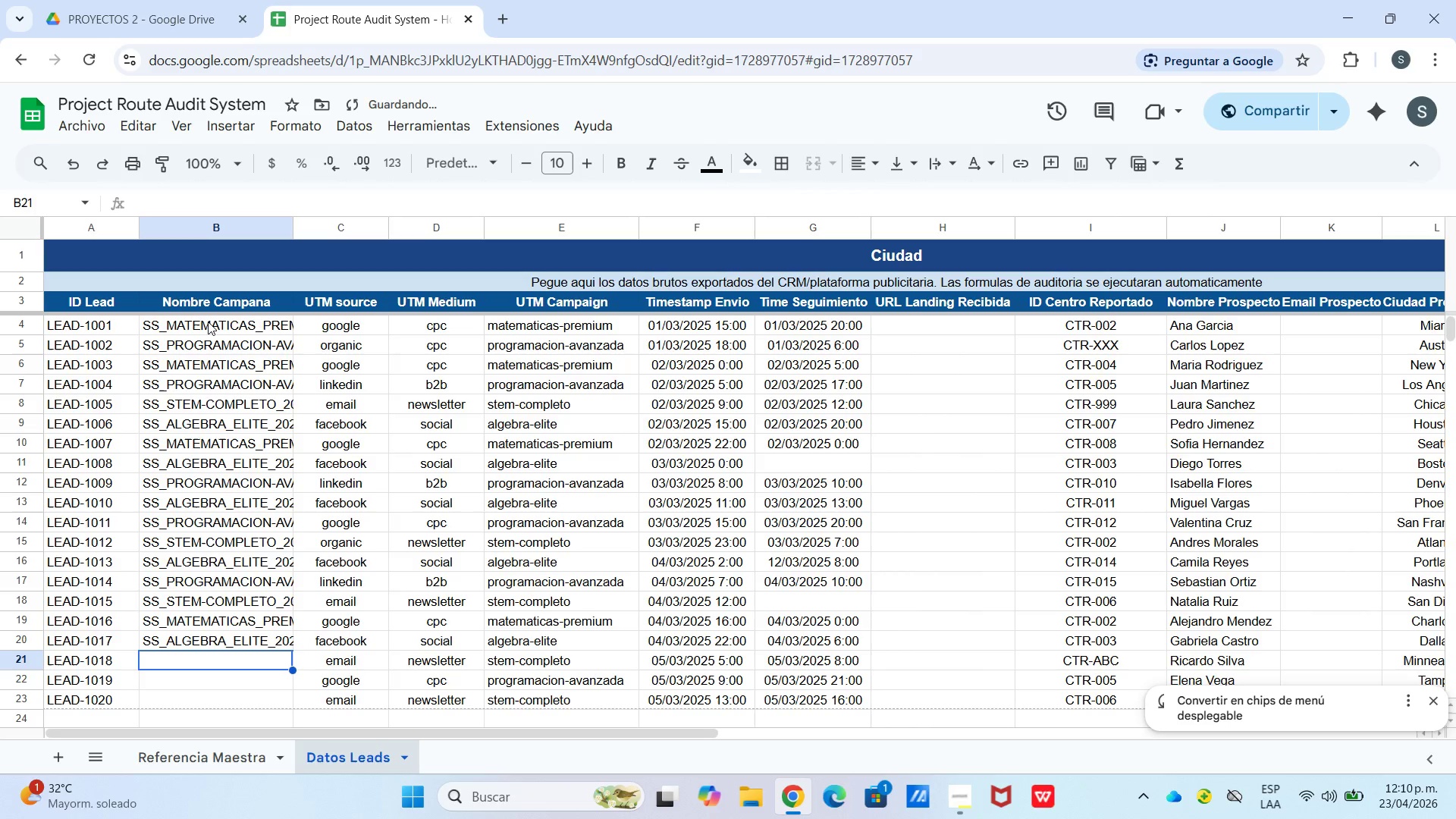 
type(SS_S)
 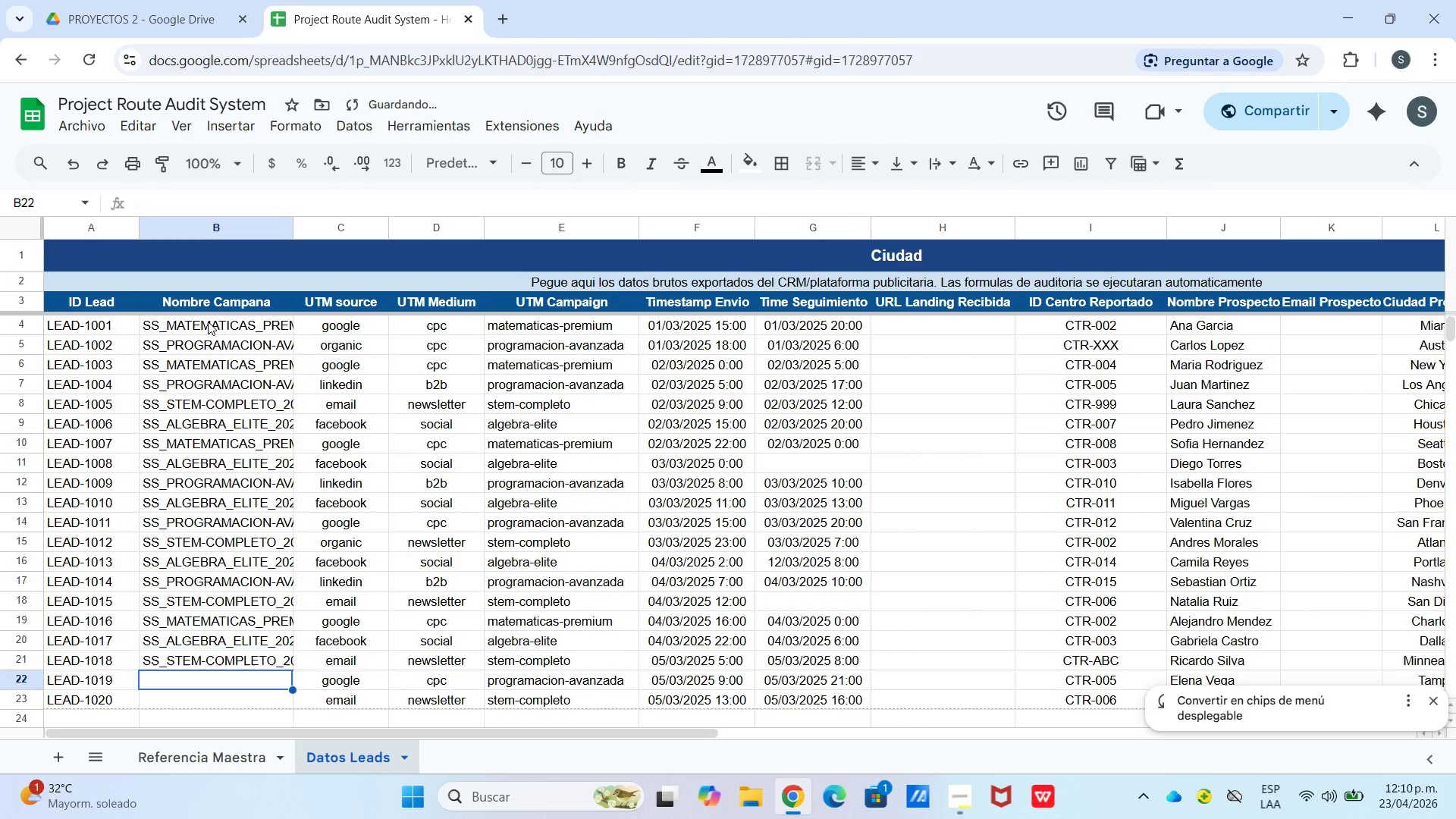 
 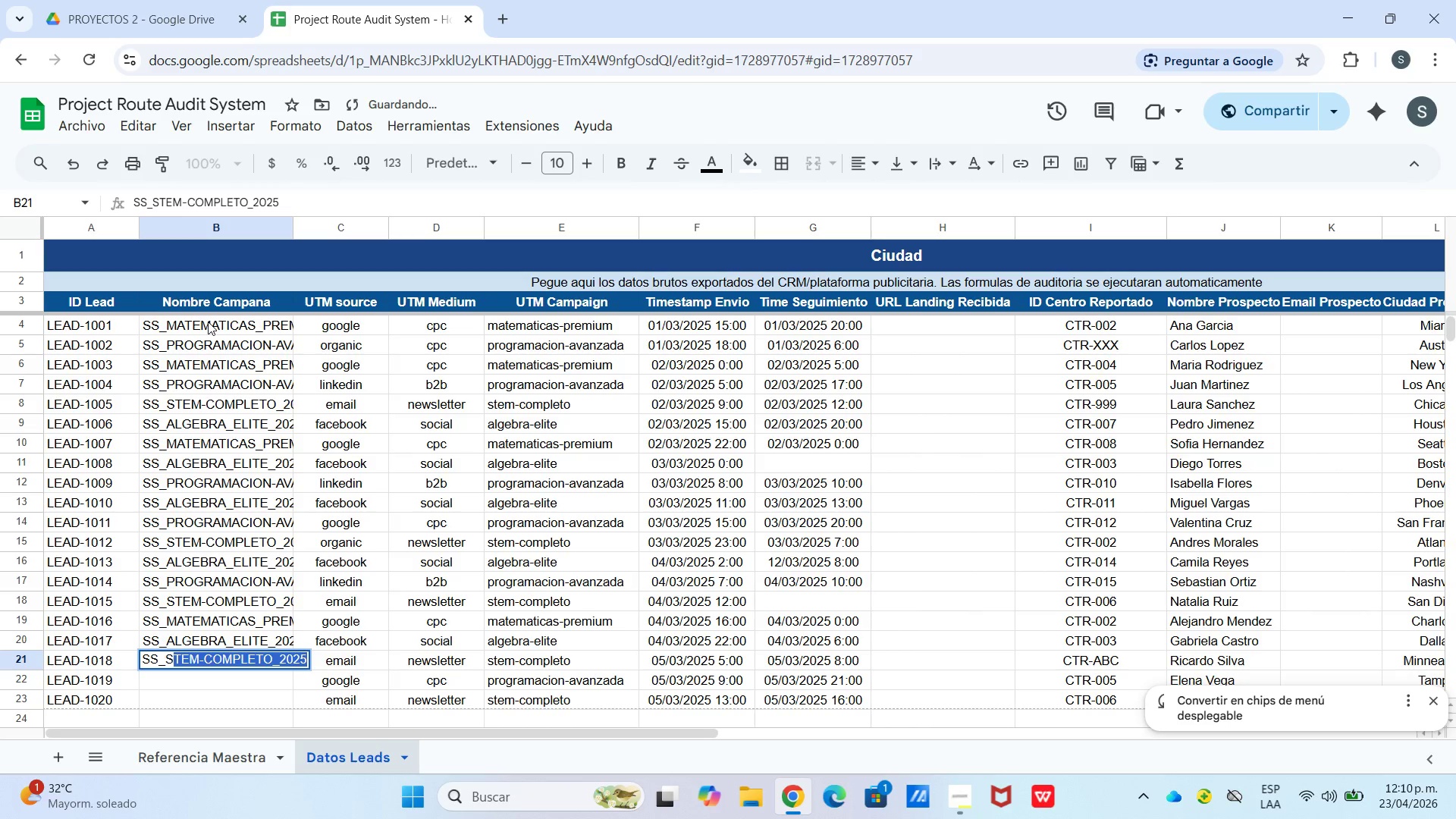 
key(Enter)
 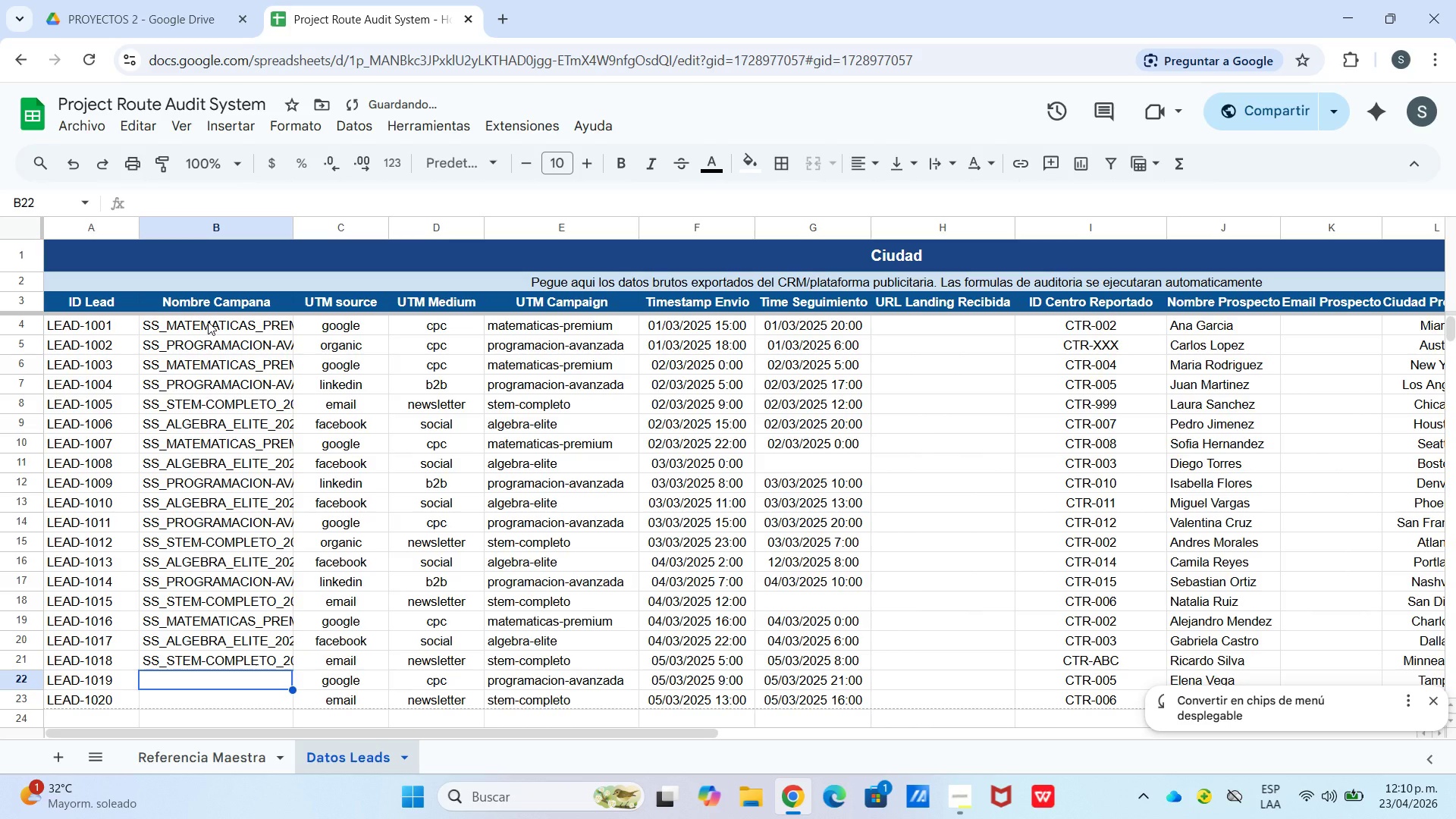 
type(SS_P)
 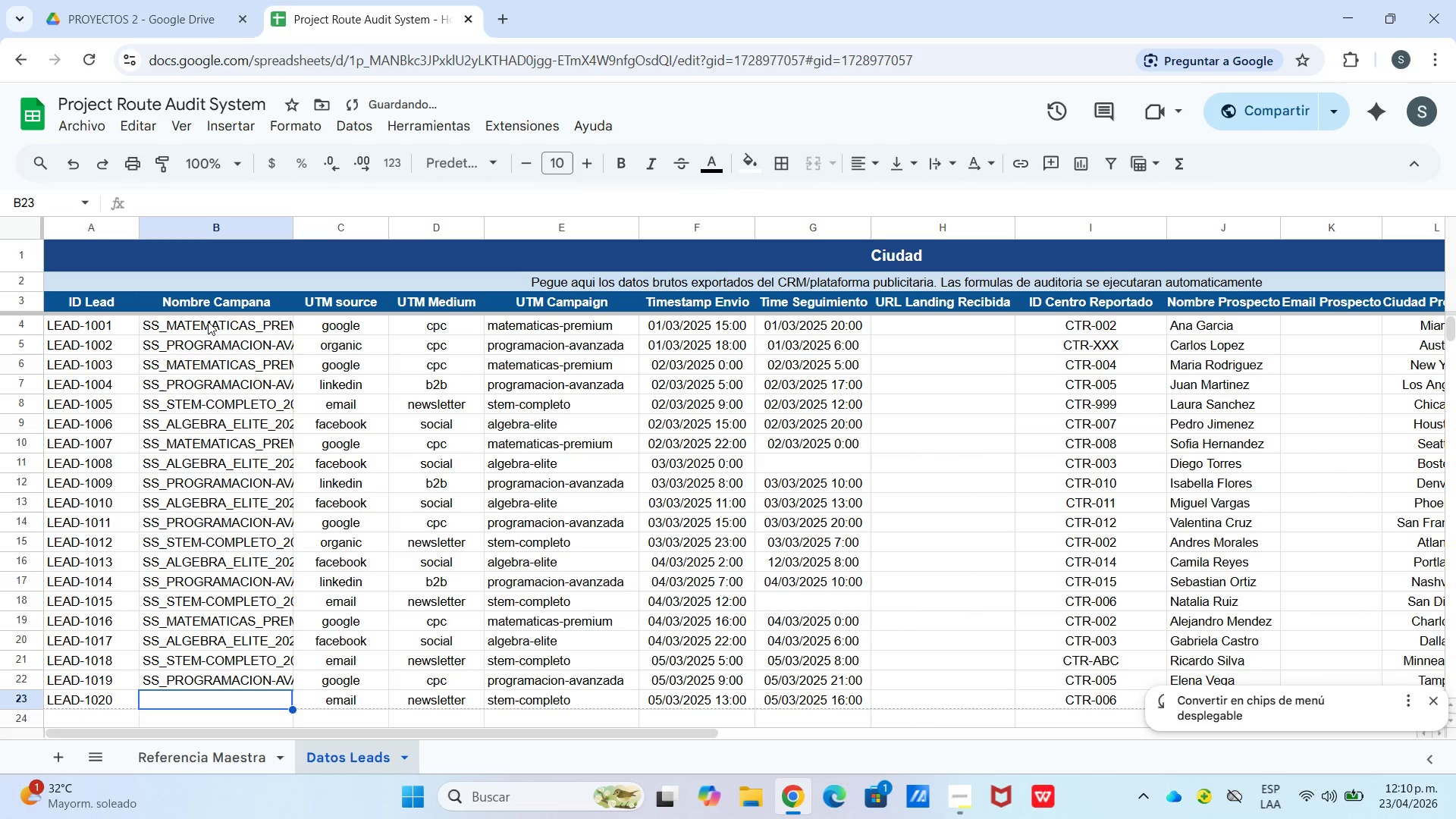 
 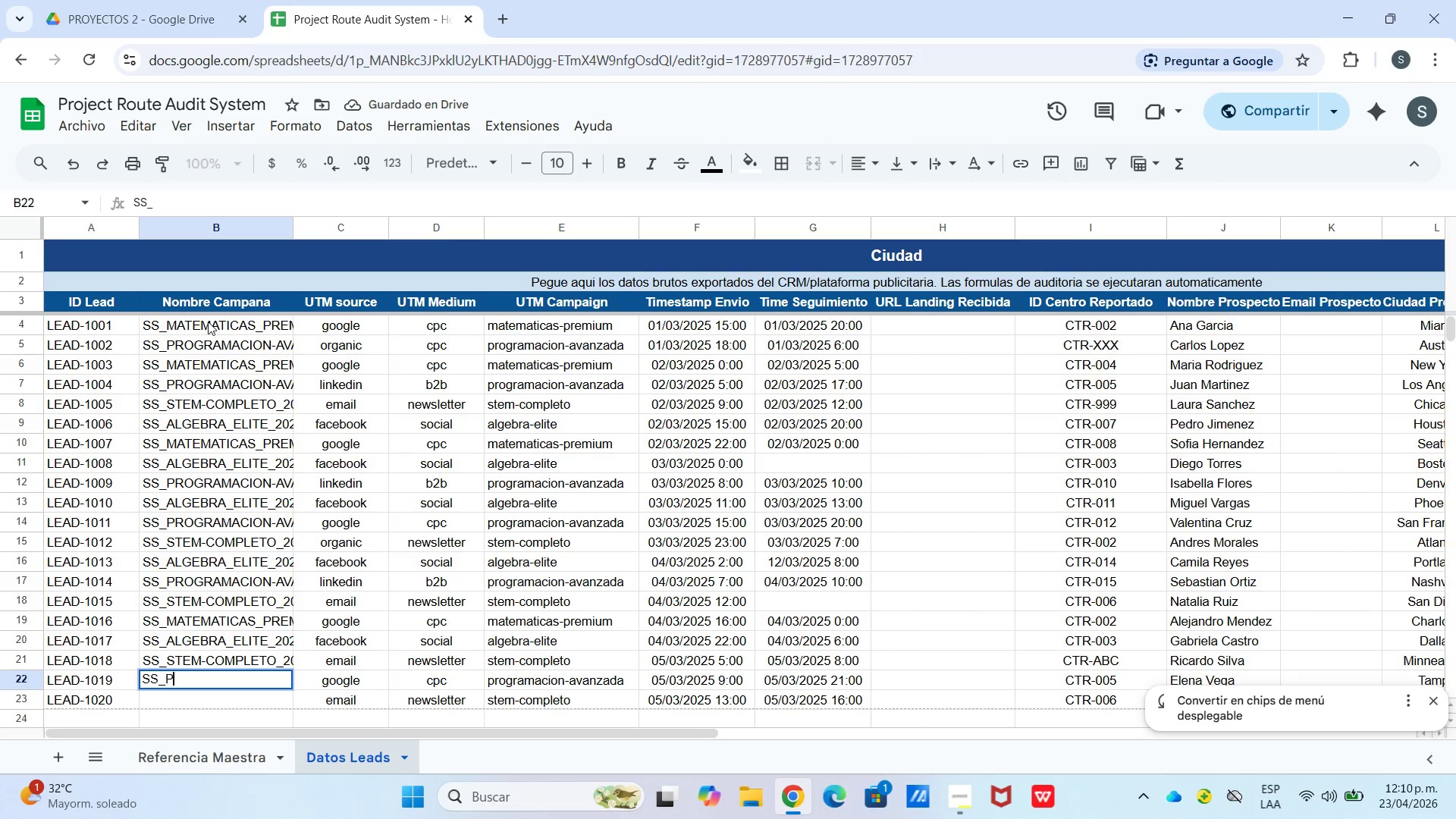 
key(Enter)
 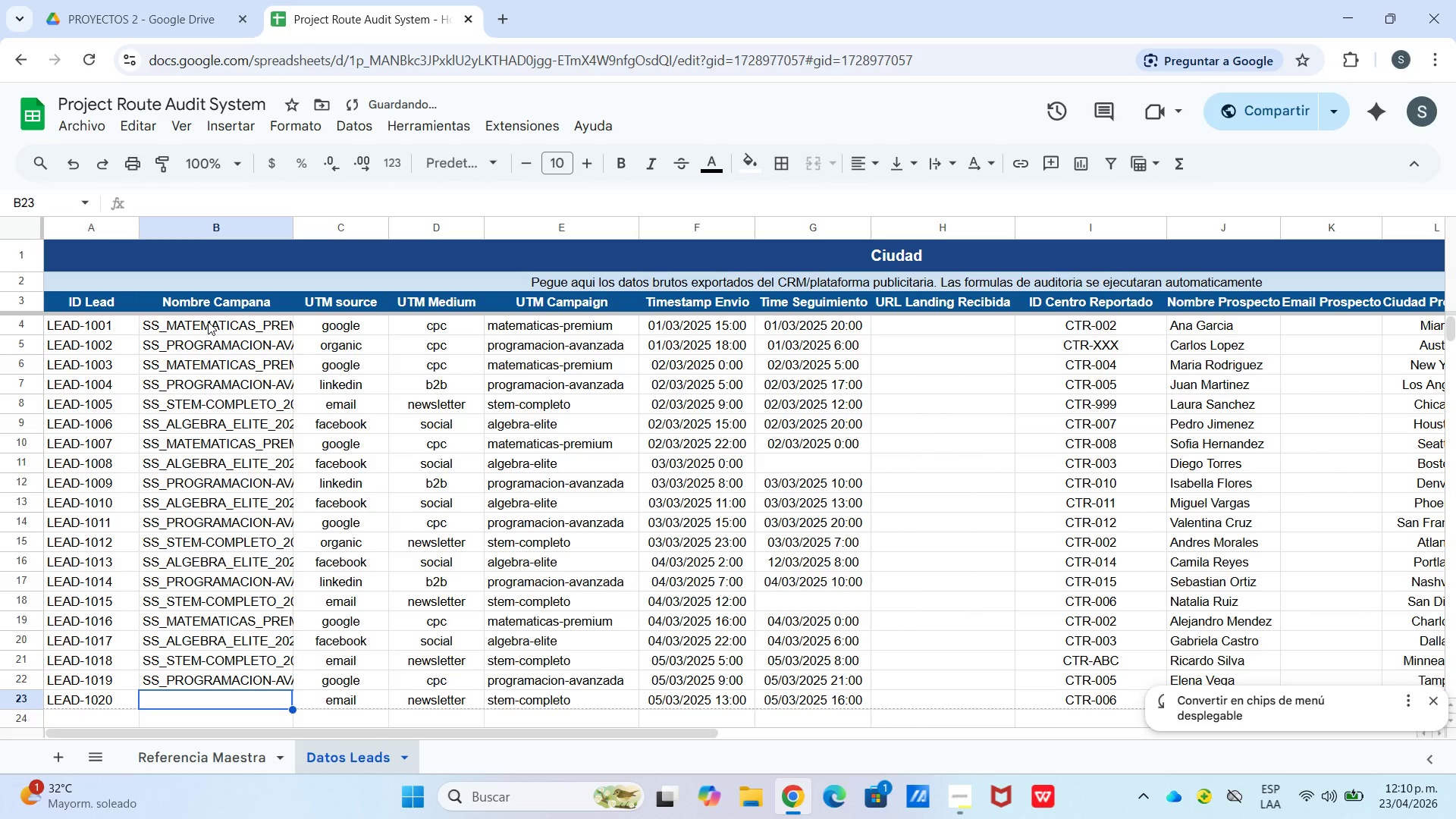 
key(S)
 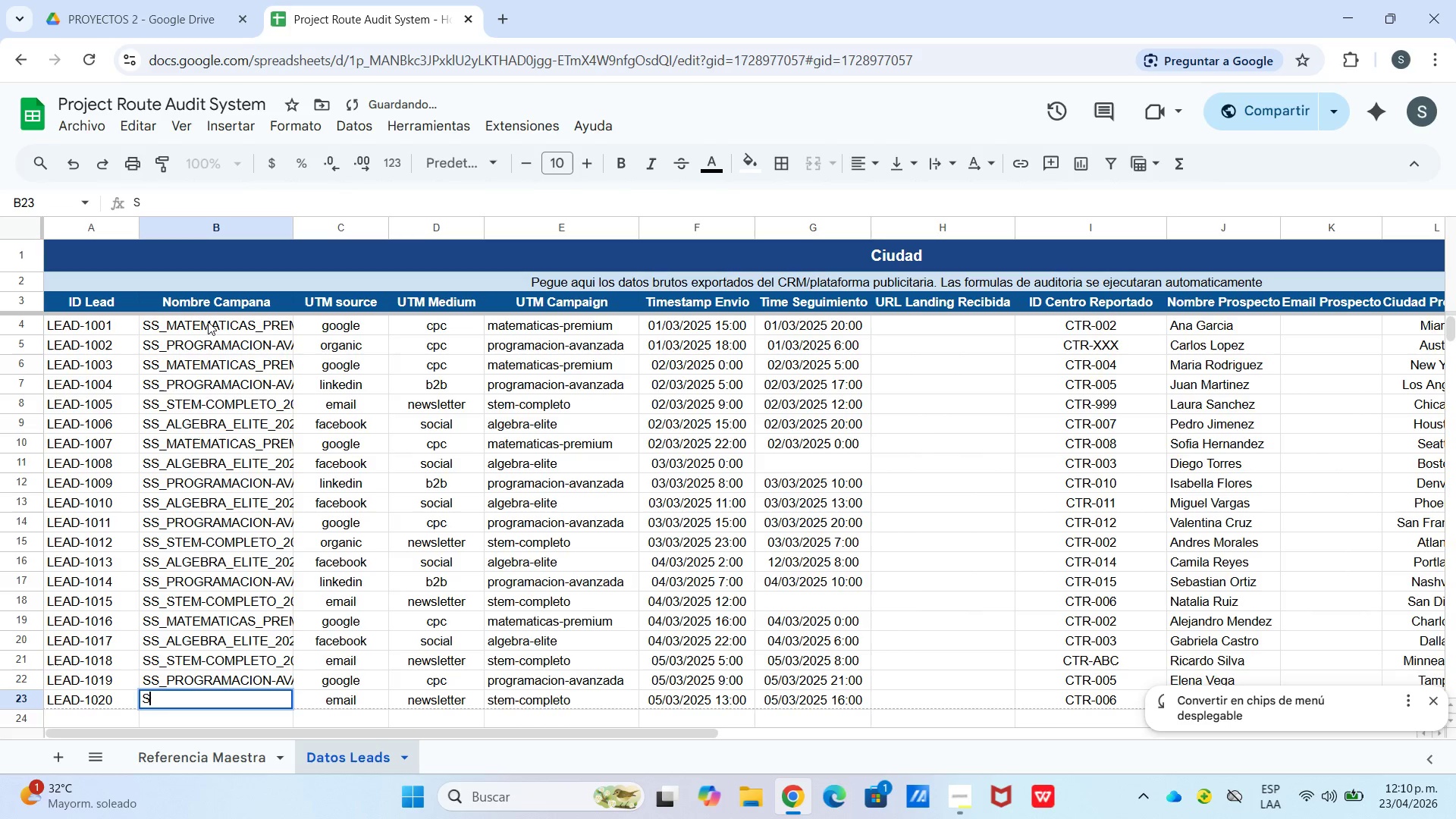 
key(Shift+ShiftLeft)
 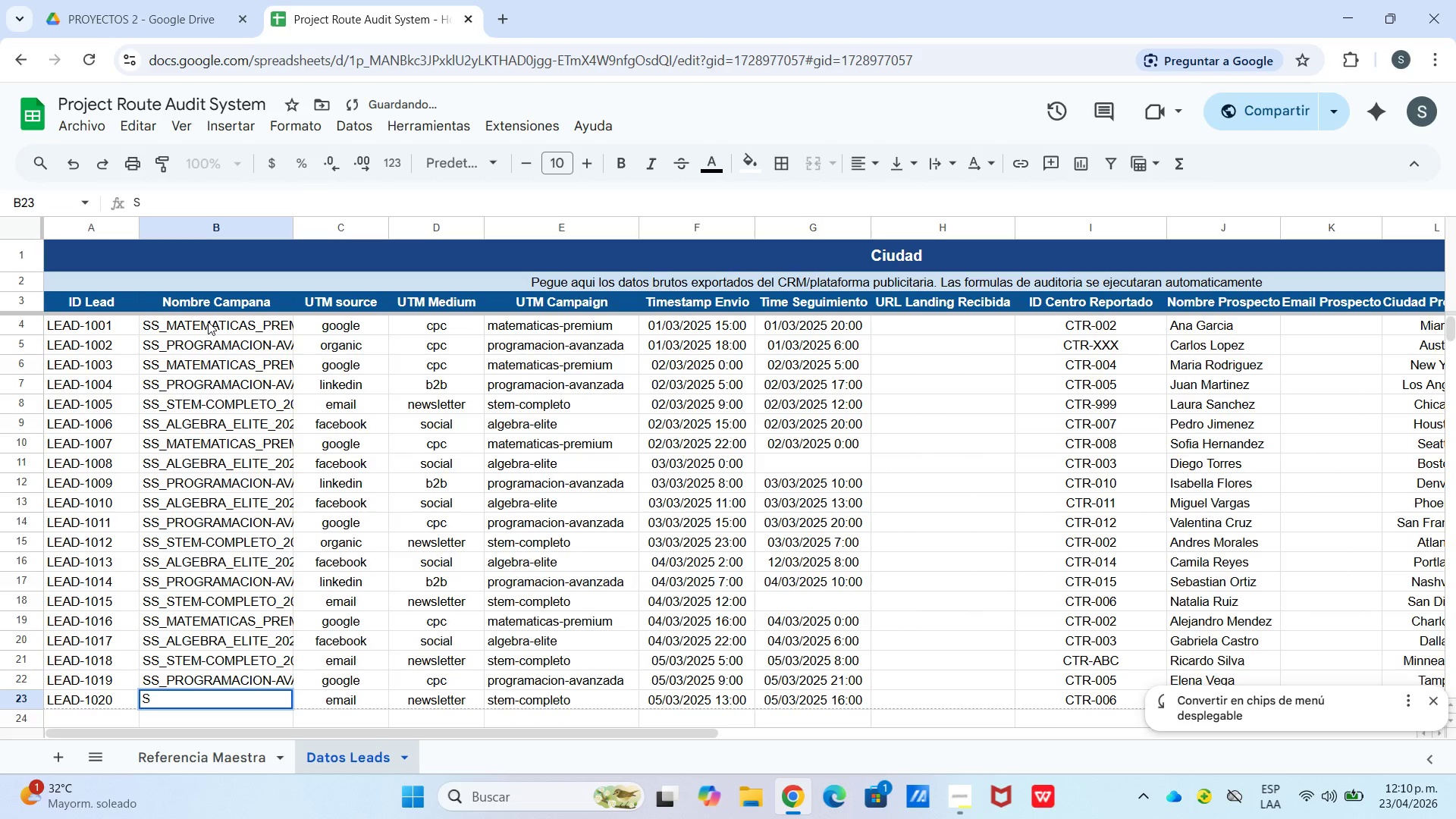 
key(S)
 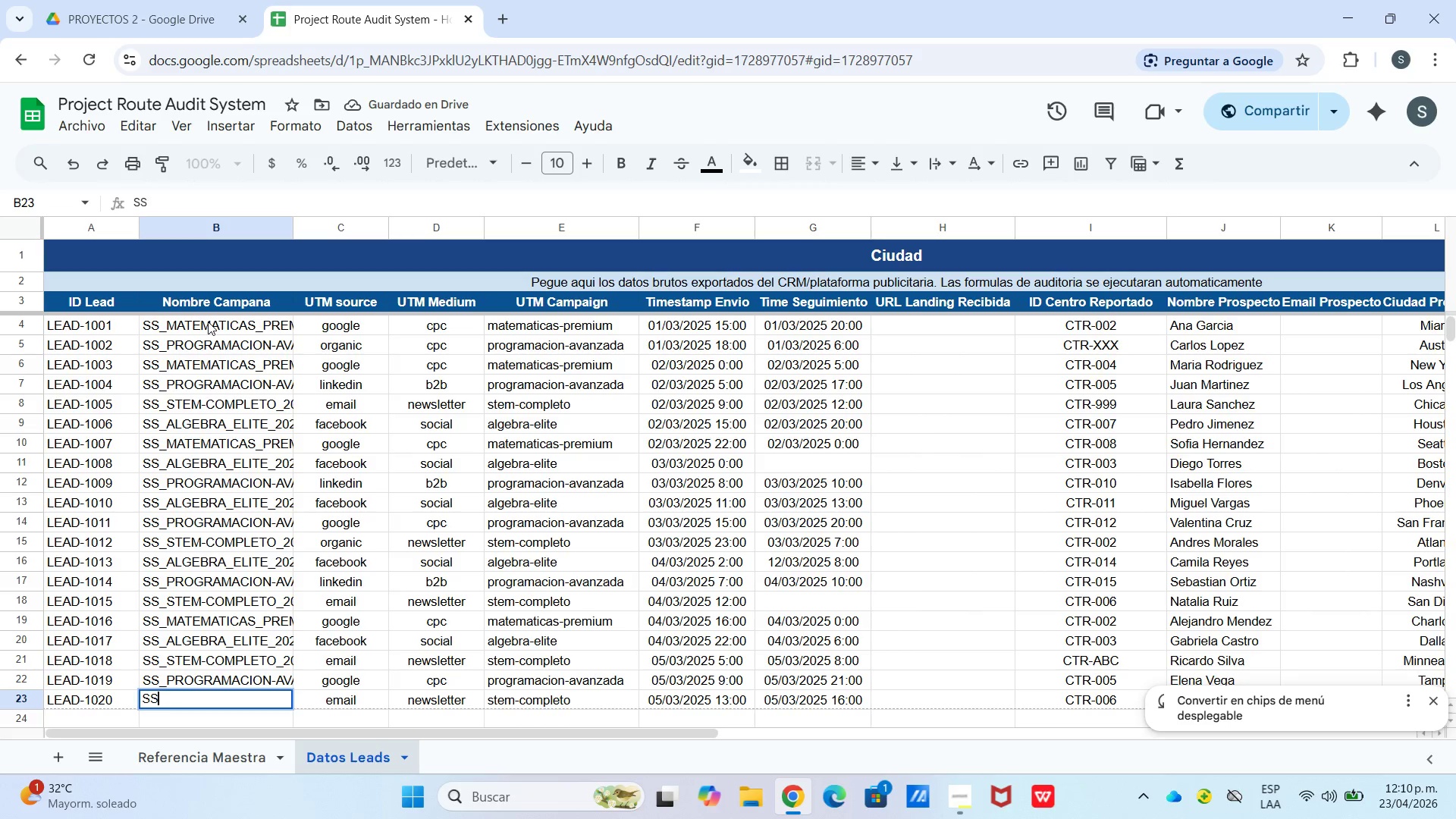 
key(Shift+Minus)
 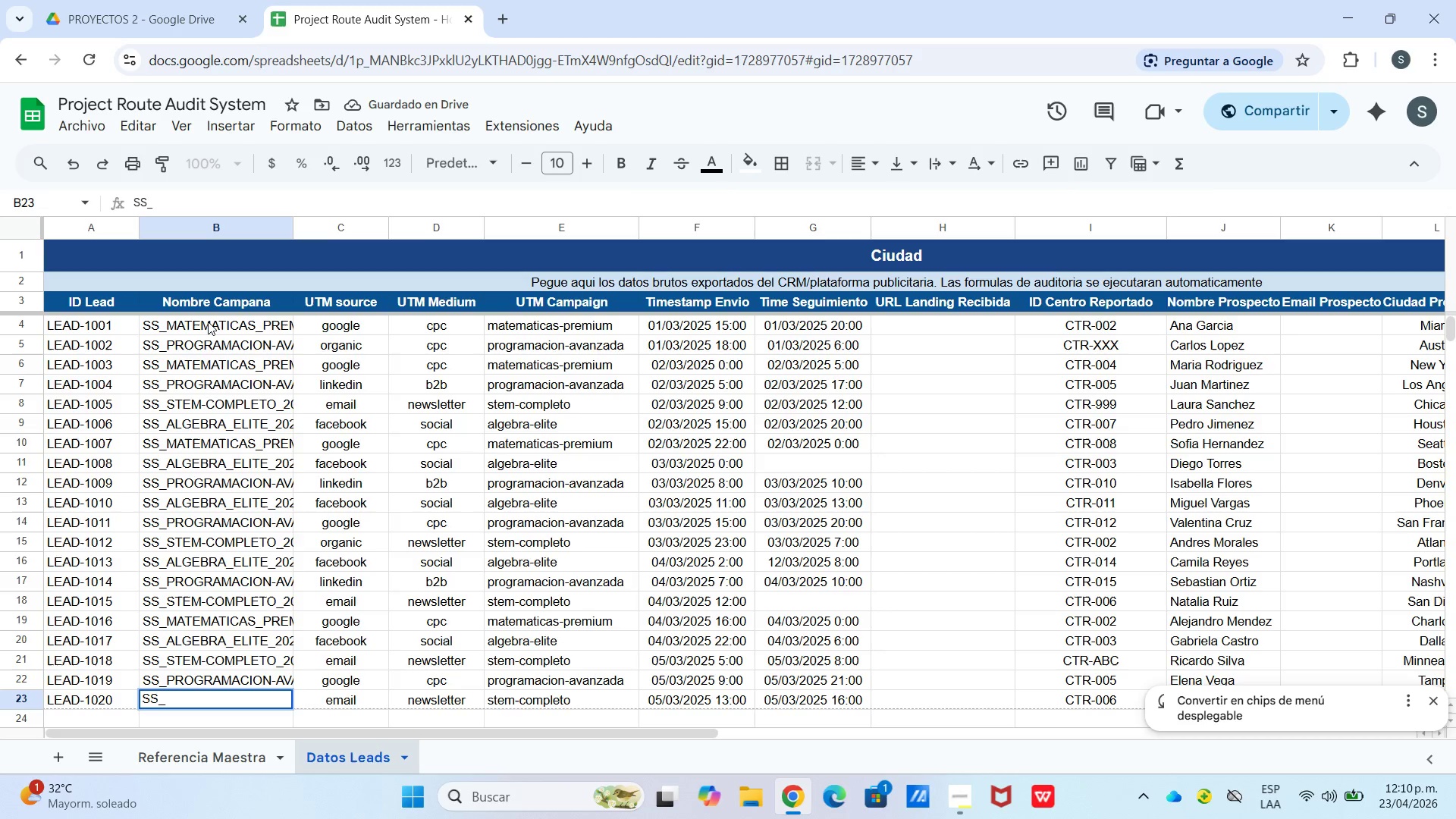 
key(S)
 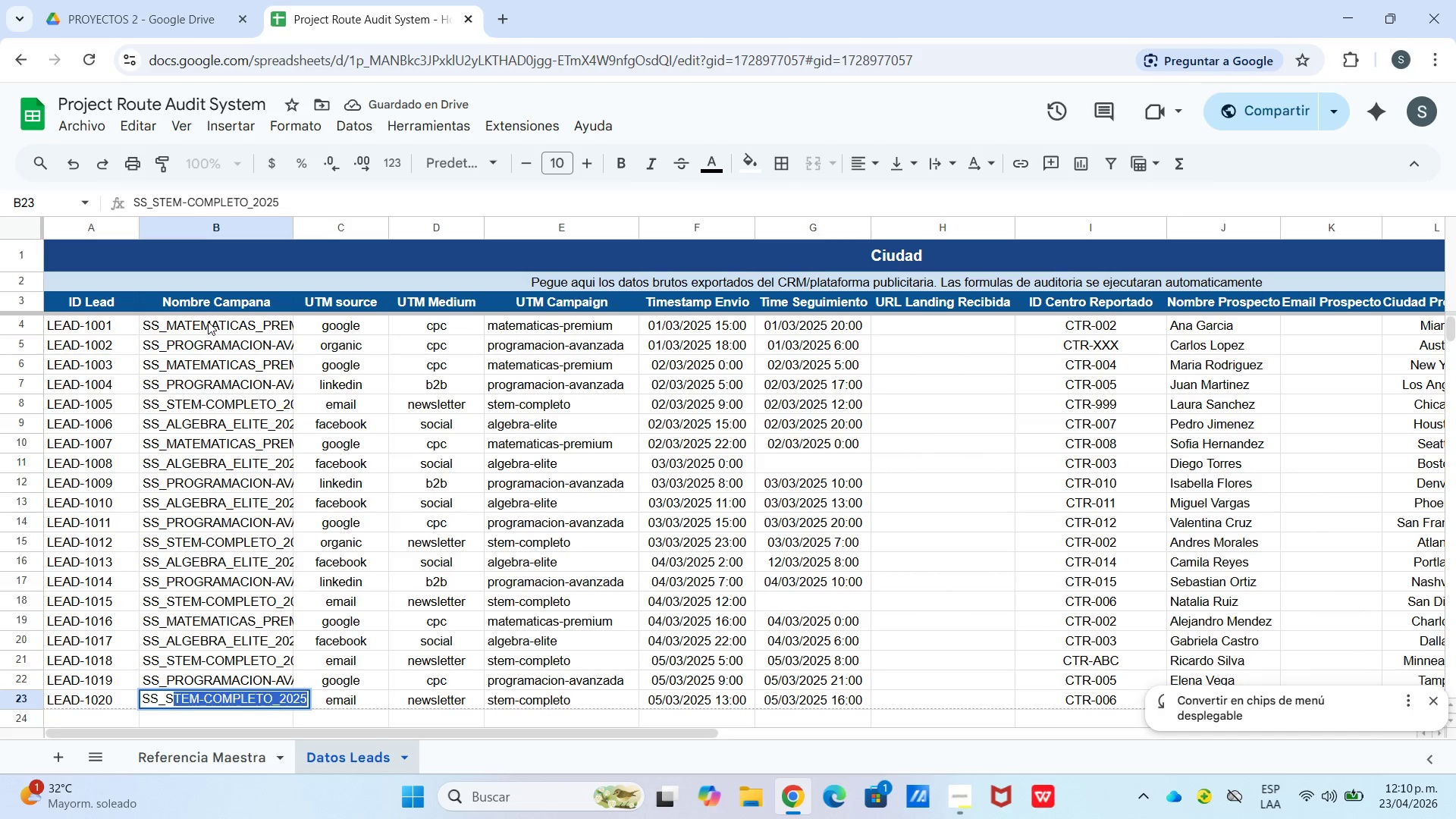 
key(Enter)
 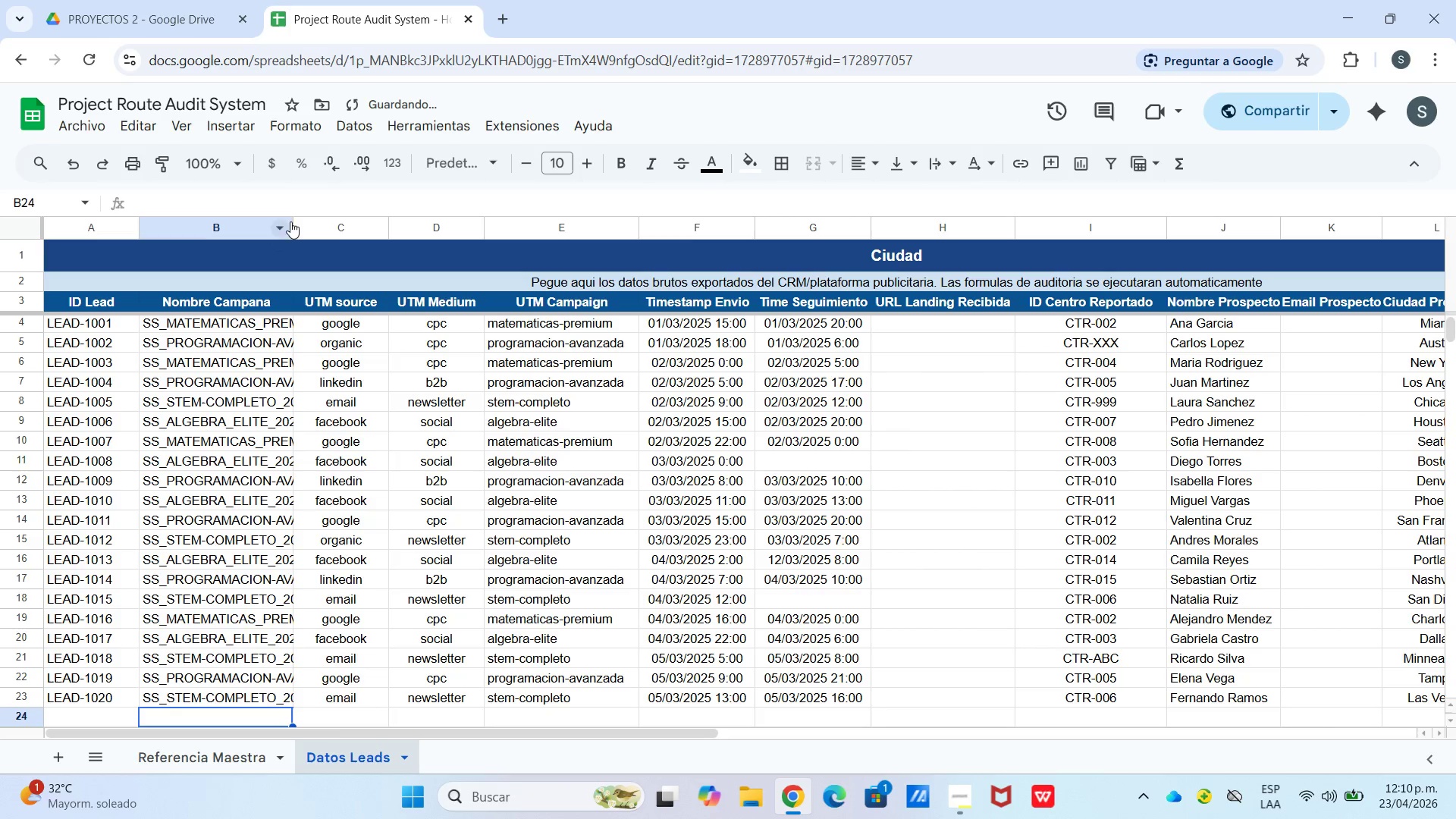 
left_click_drag(start_coordinate=[292, 230], to_coordinate=[337, 231])
 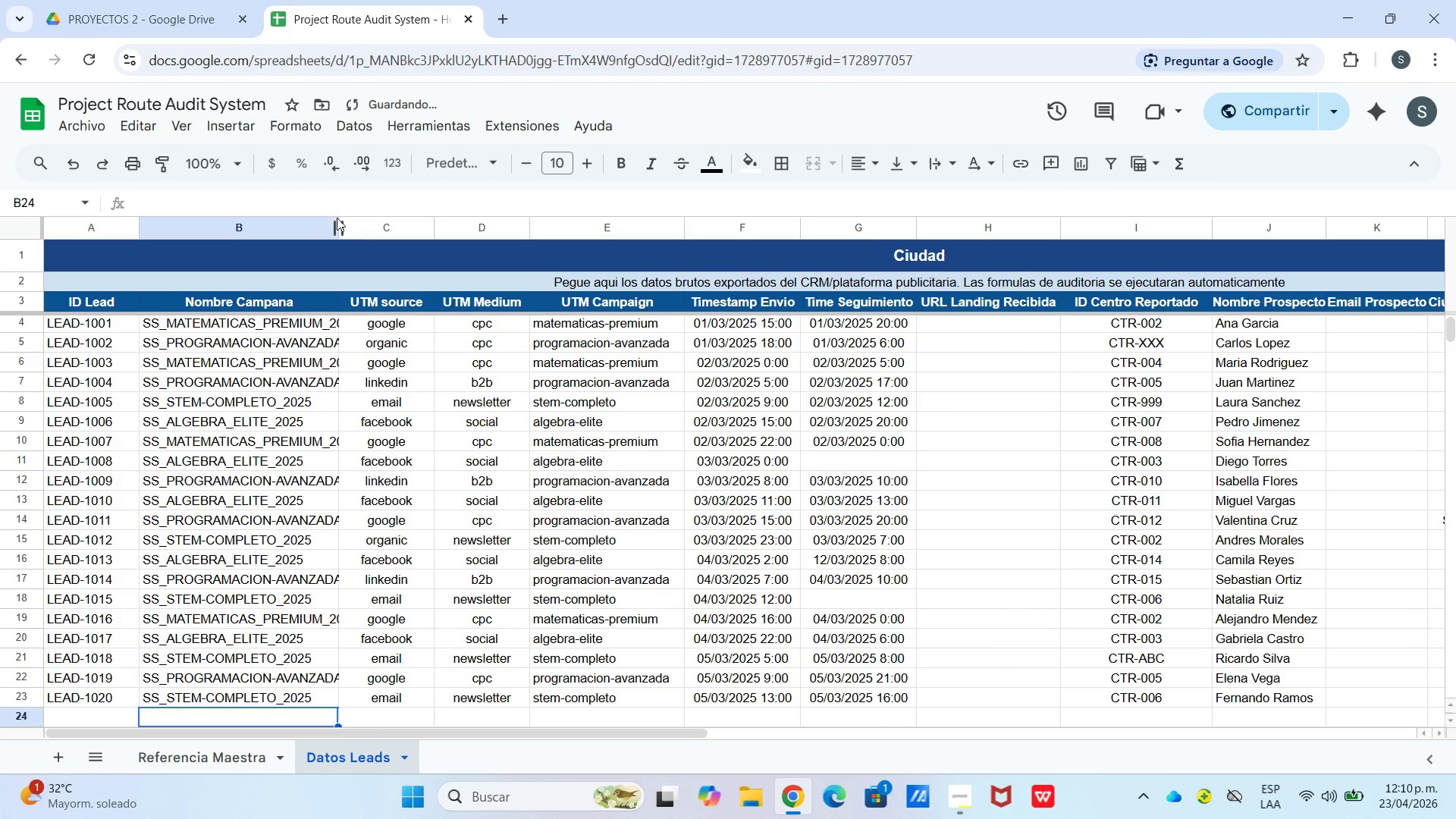 
left_click_drag(start_coordinate=[341, 227], to_coordinate=[369, 227])
 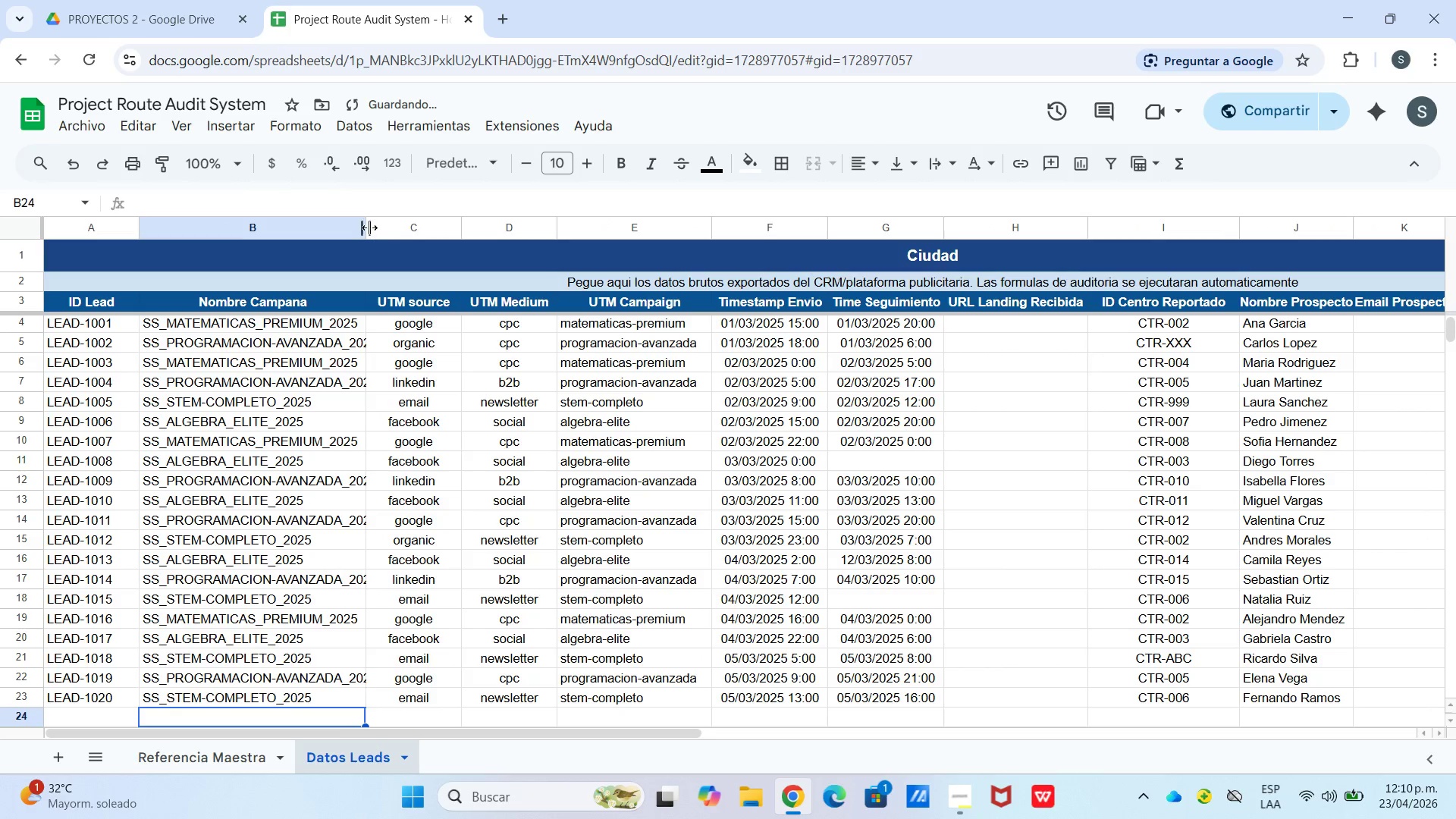 
left_click_drag(start_coordinate=[363, 225], to_coordinate=[388, 225])
 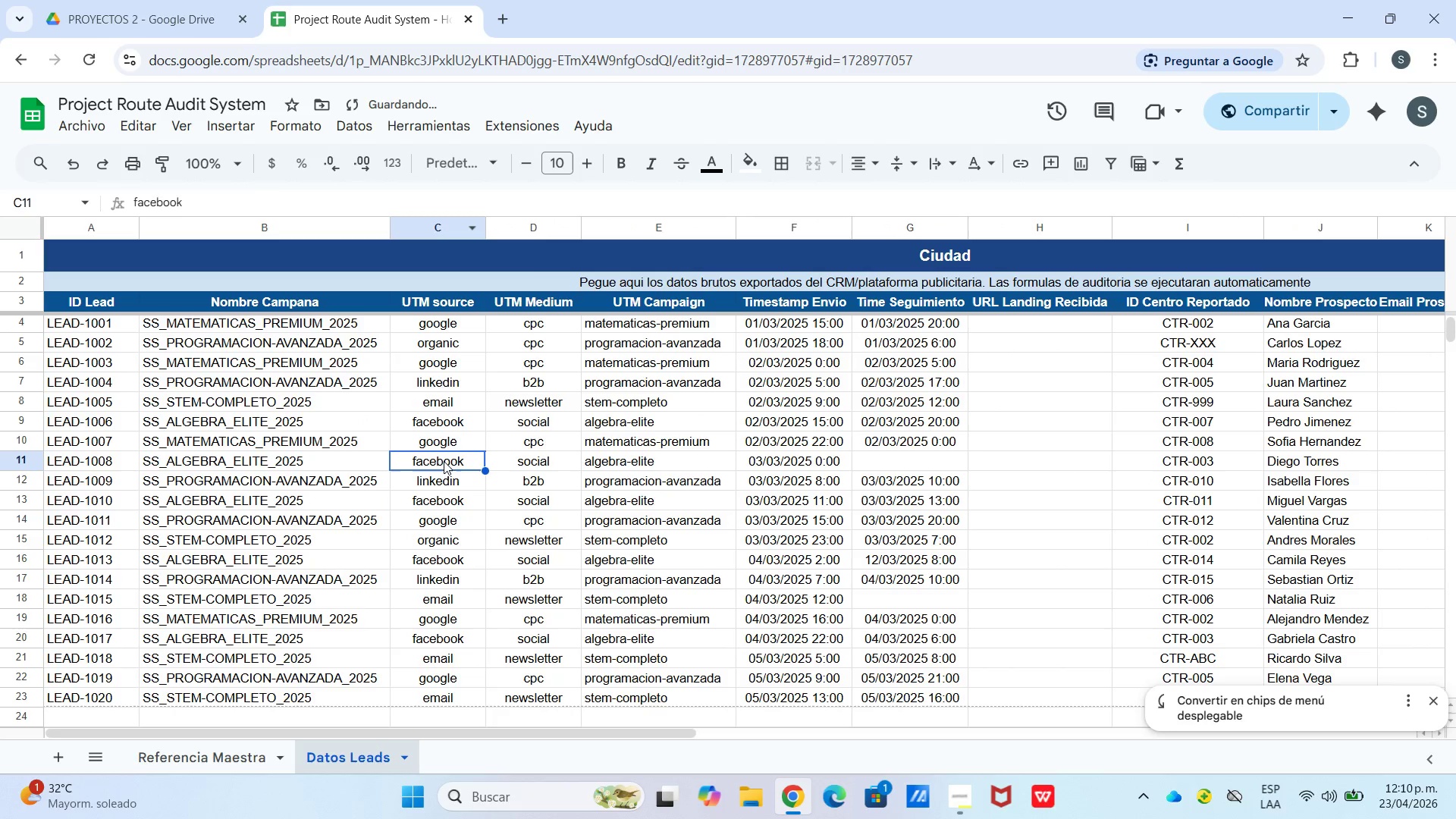 
scroll: coordinate [371, 506], scroll_direction: up, amount: 6.0
 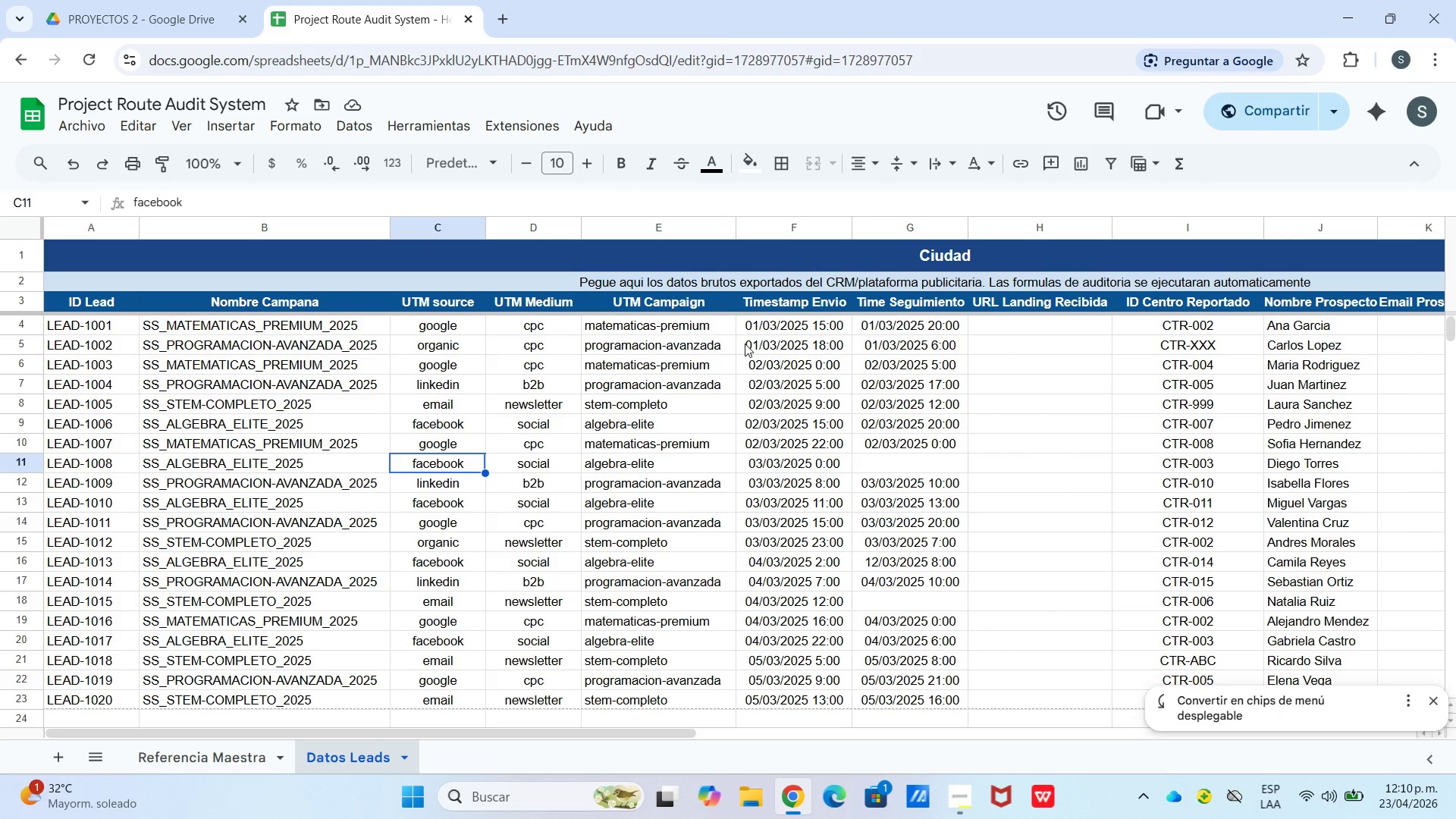 
wait(12.54)
 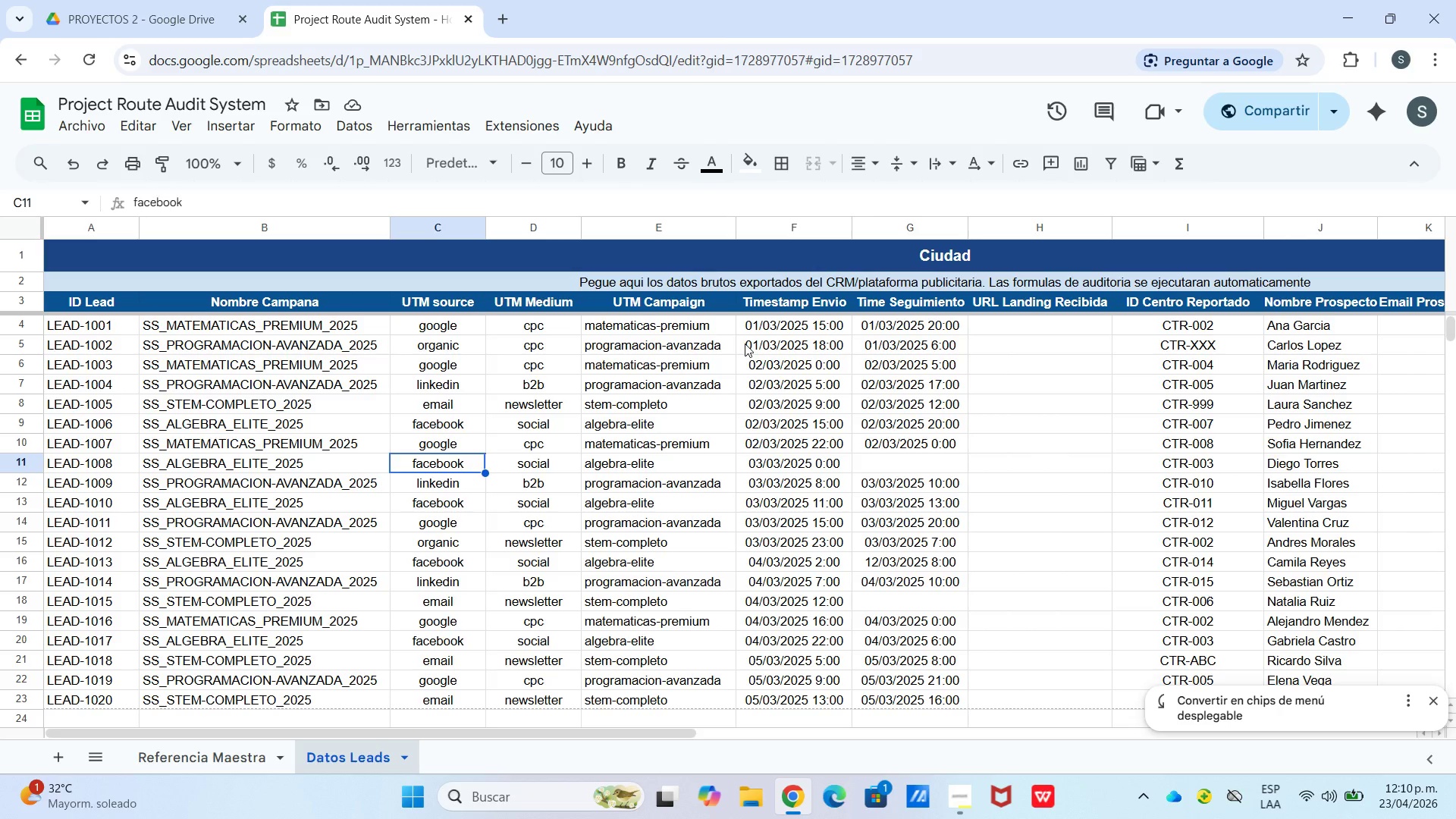 
double_click([1069, 330])
 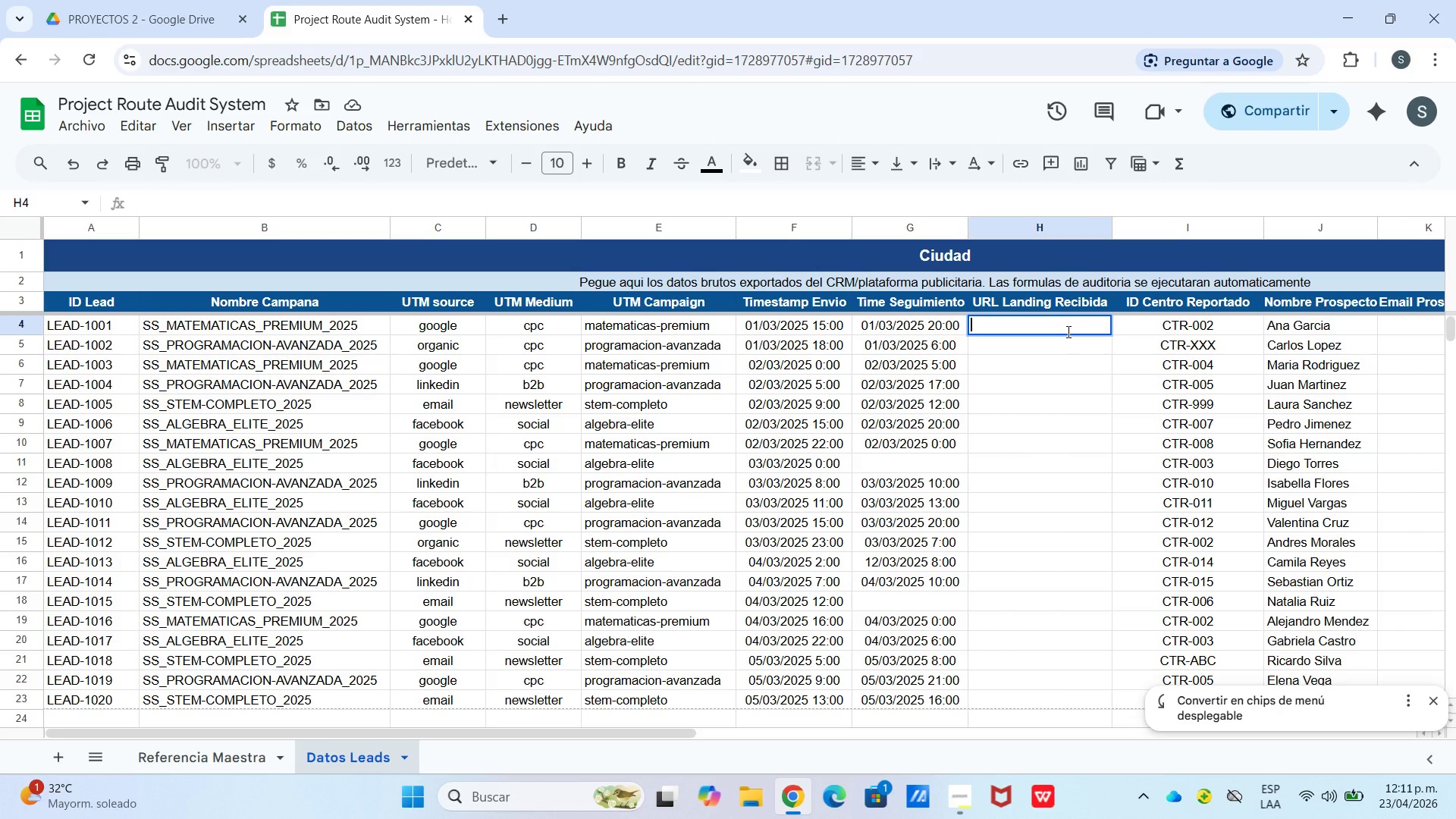 
type(https>&&stellarscholarss)
key(Backspace)
type(.com&)
 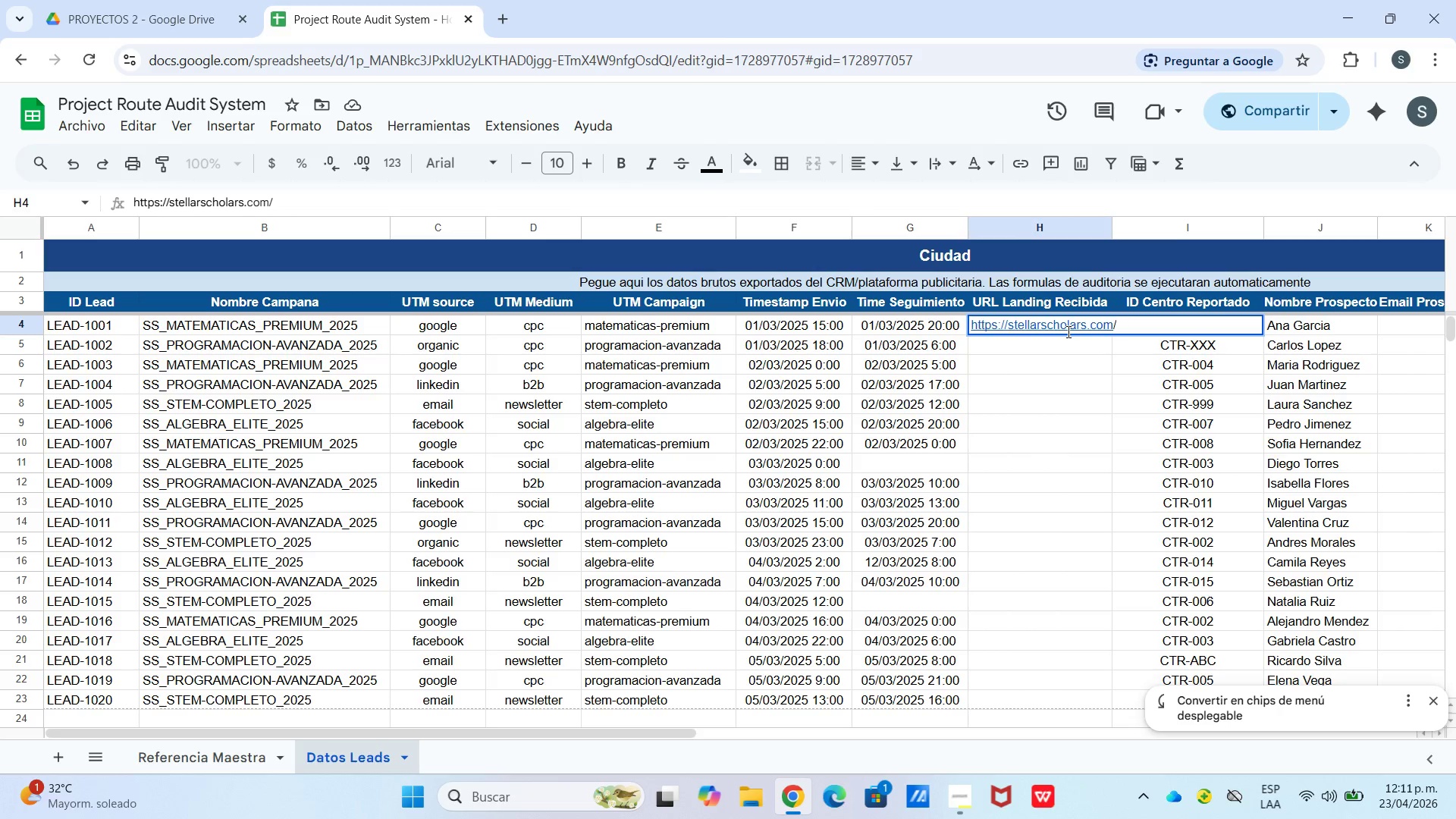 
left_click([1015, 377])
 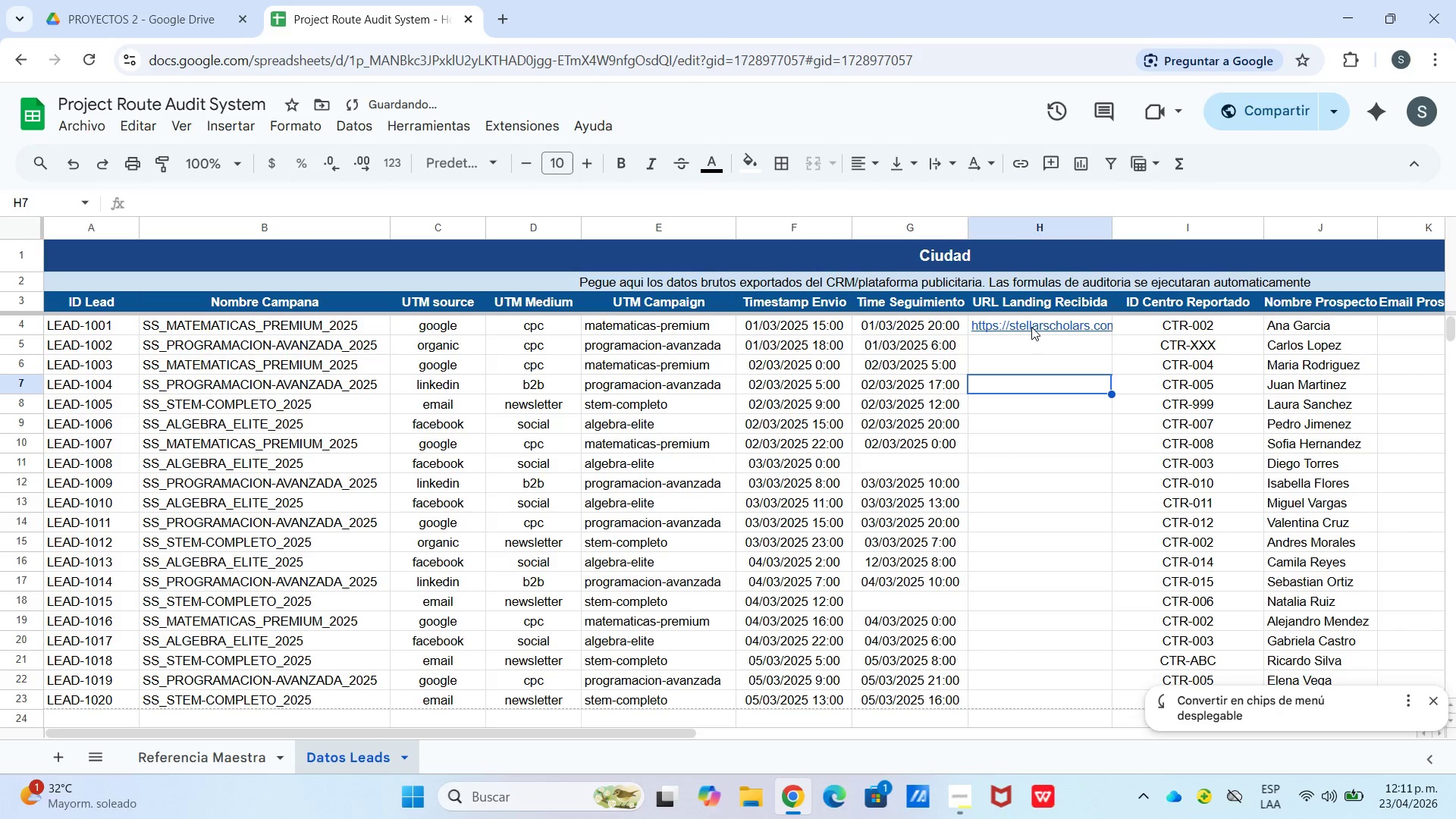 
right_click([1028, 325])
 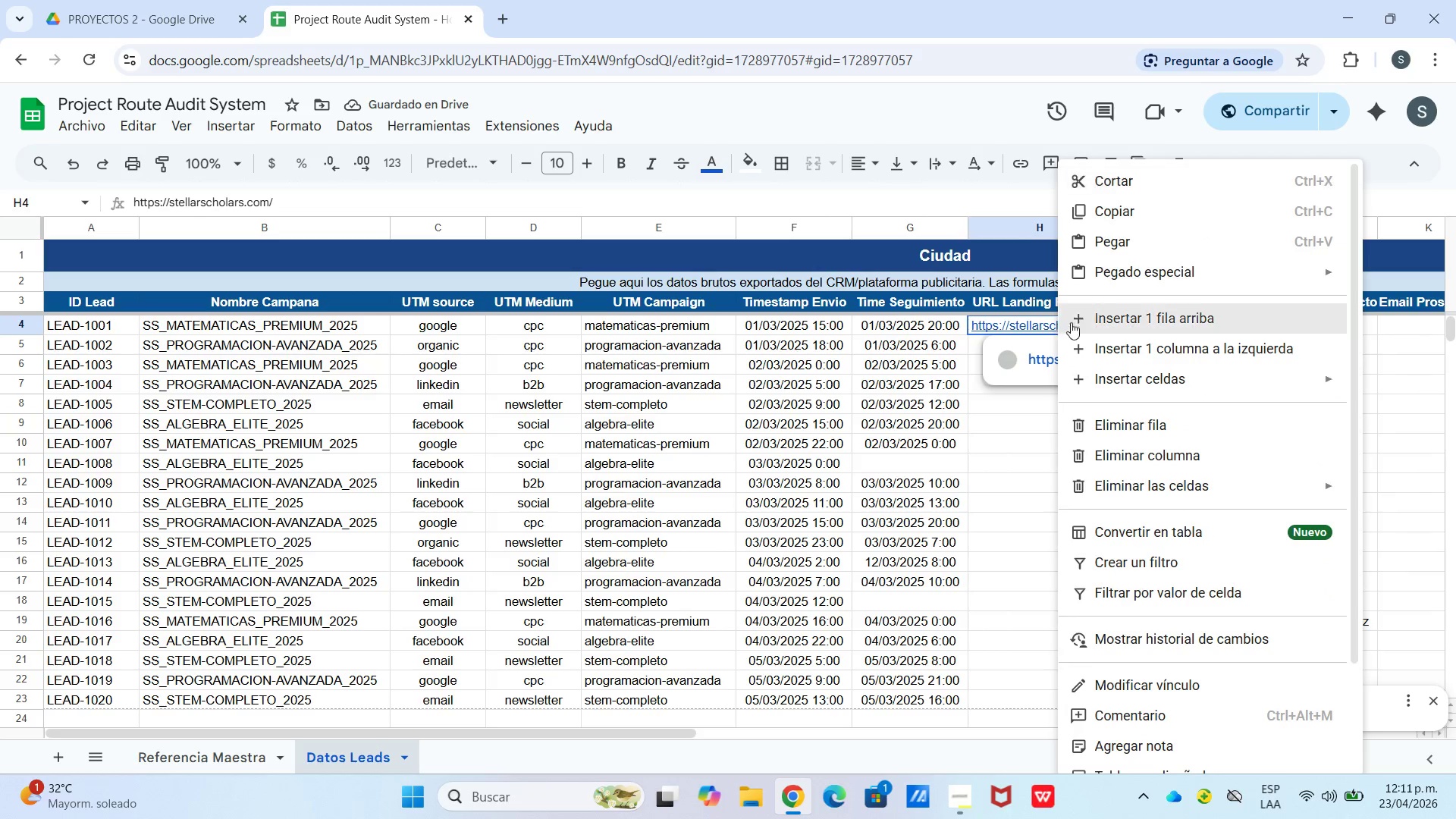 
left_click([1053, 338])
 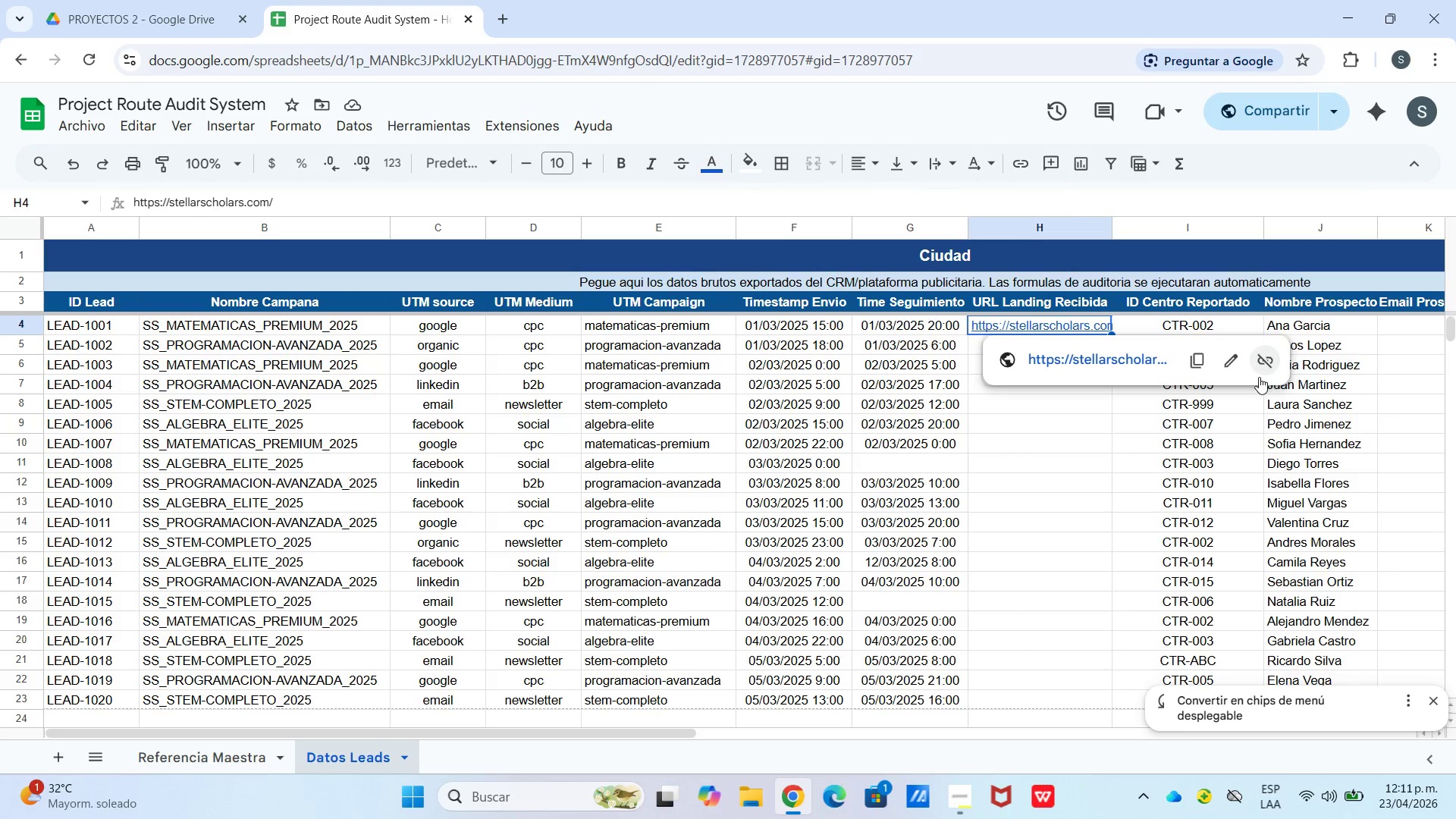 
left_click([1263, 369])
 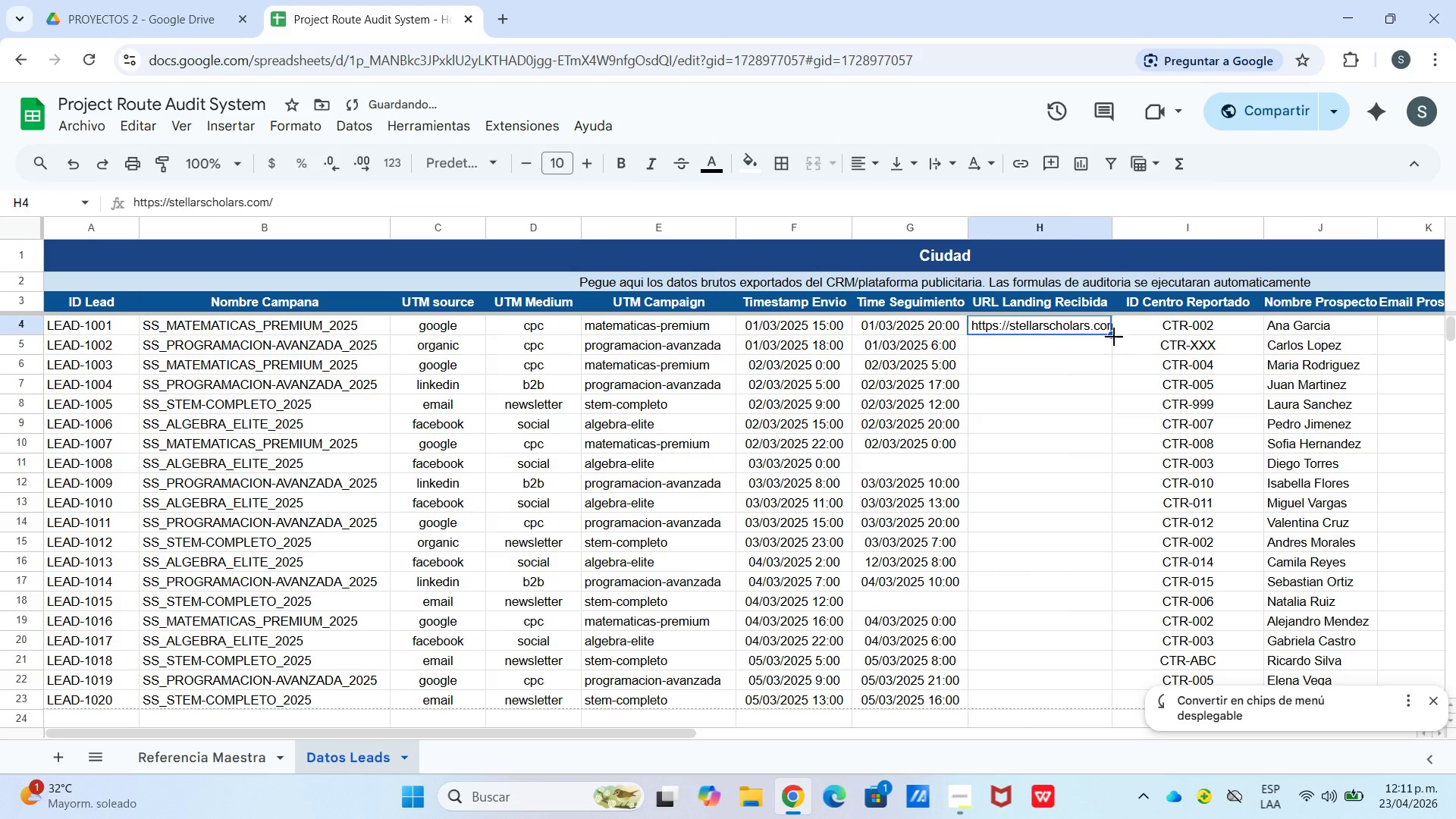 
left_click_drag(start_coordinate=[1112, 335], to_coordinate=[1072, 416])
 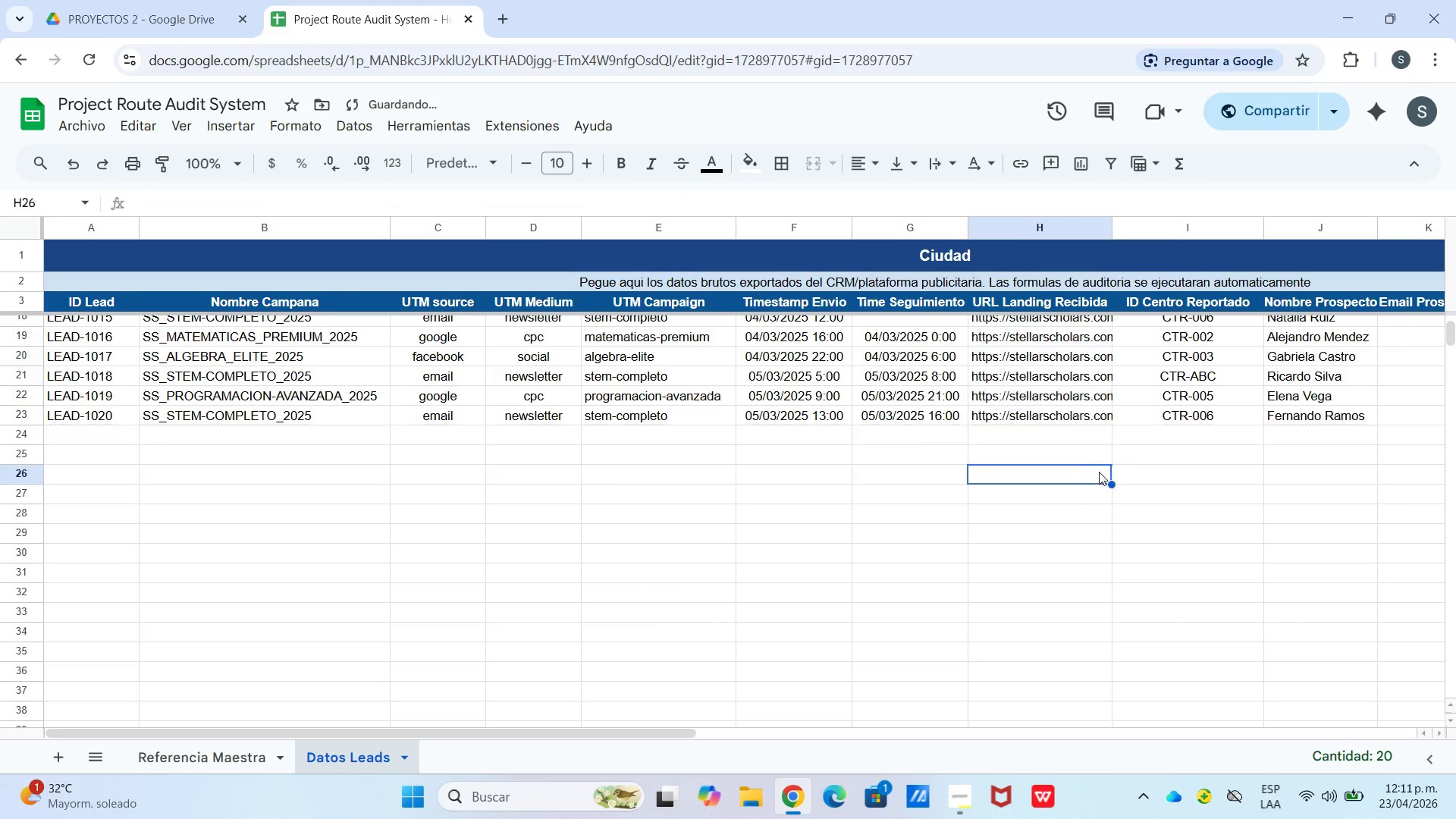 
scroll: coordinate [1084, 523], scroll_direction: down, amount: 3.0
 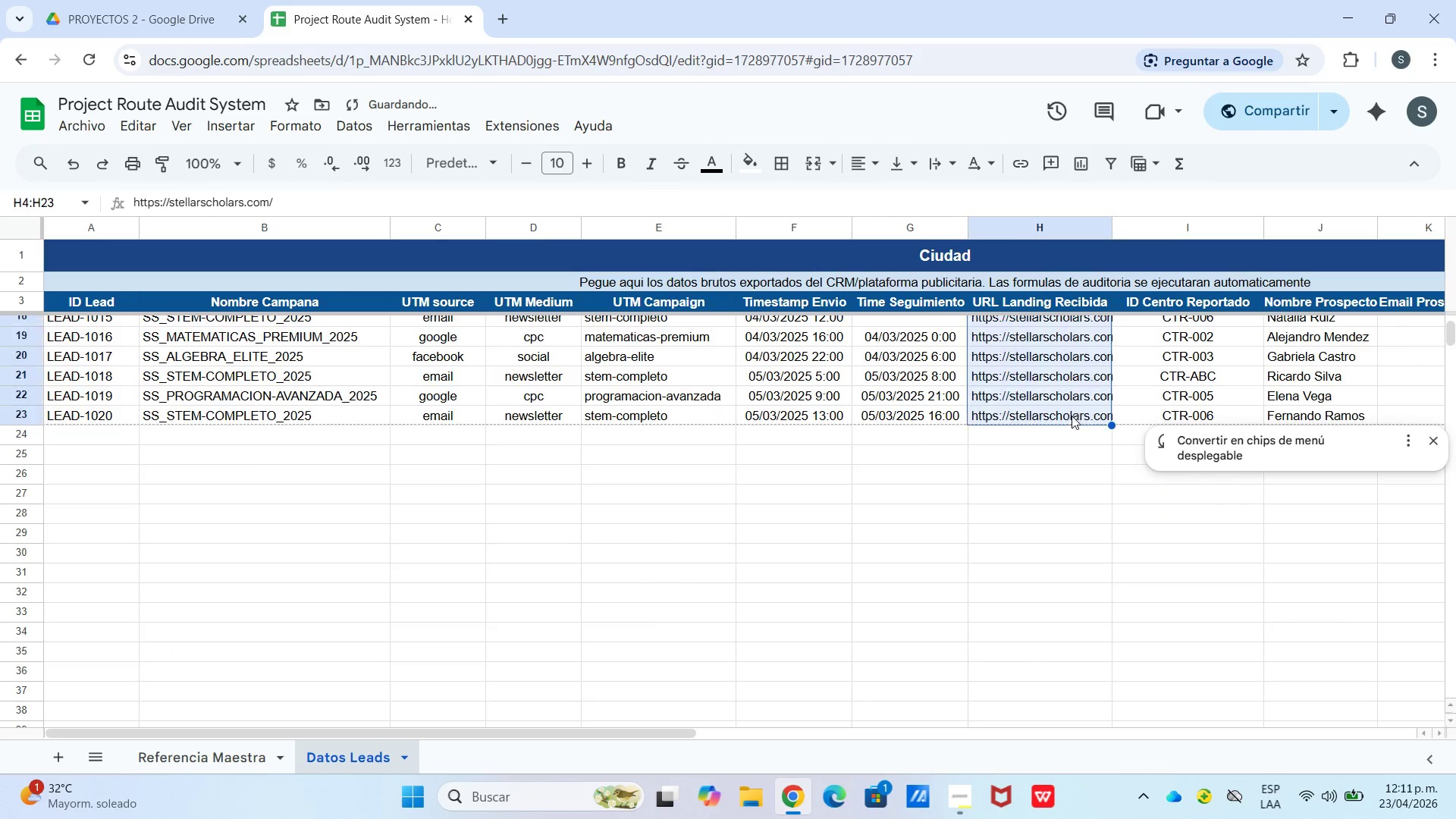 
left_click([1098, 472])
 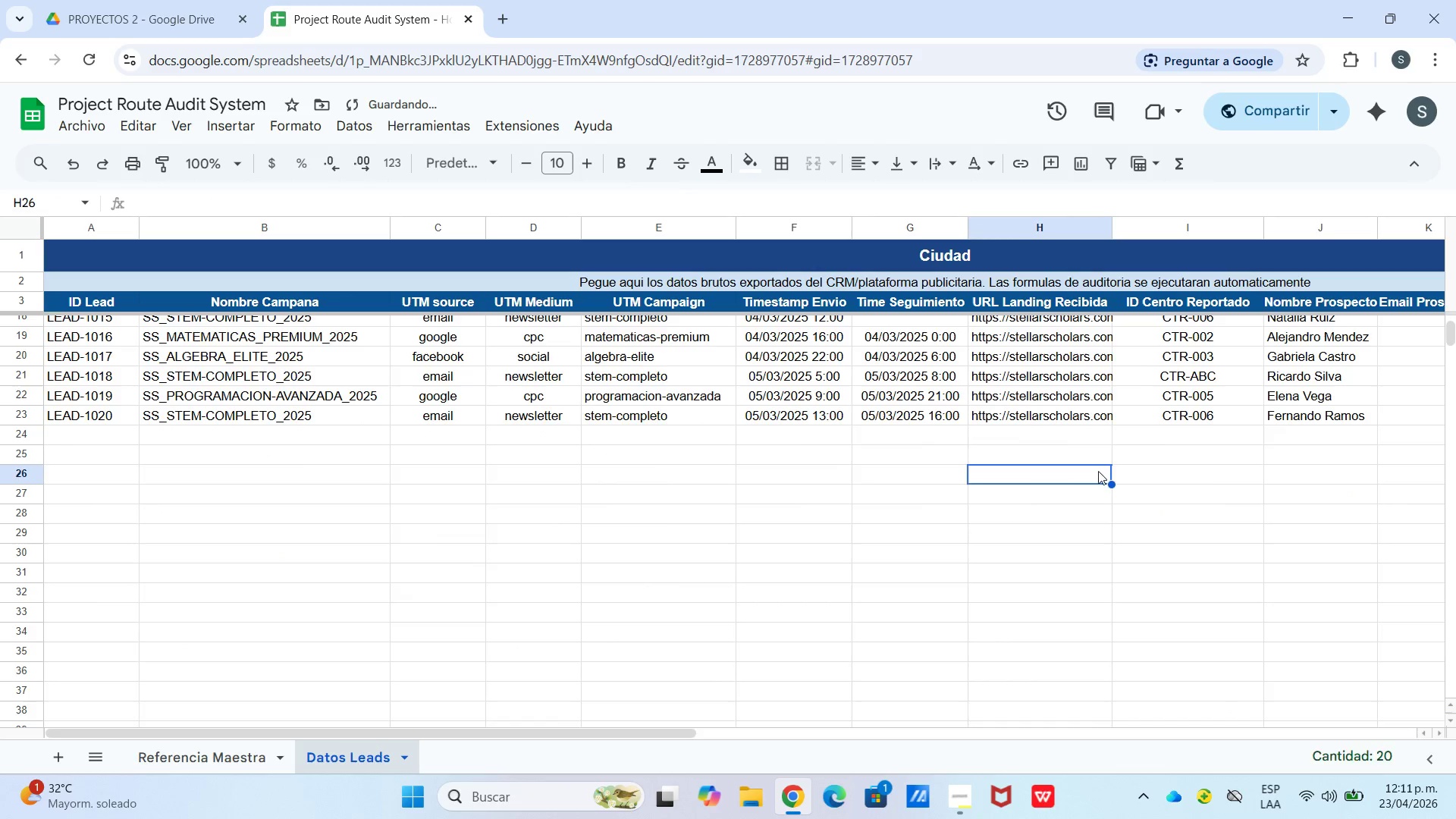 
left_click([1082, 328])
 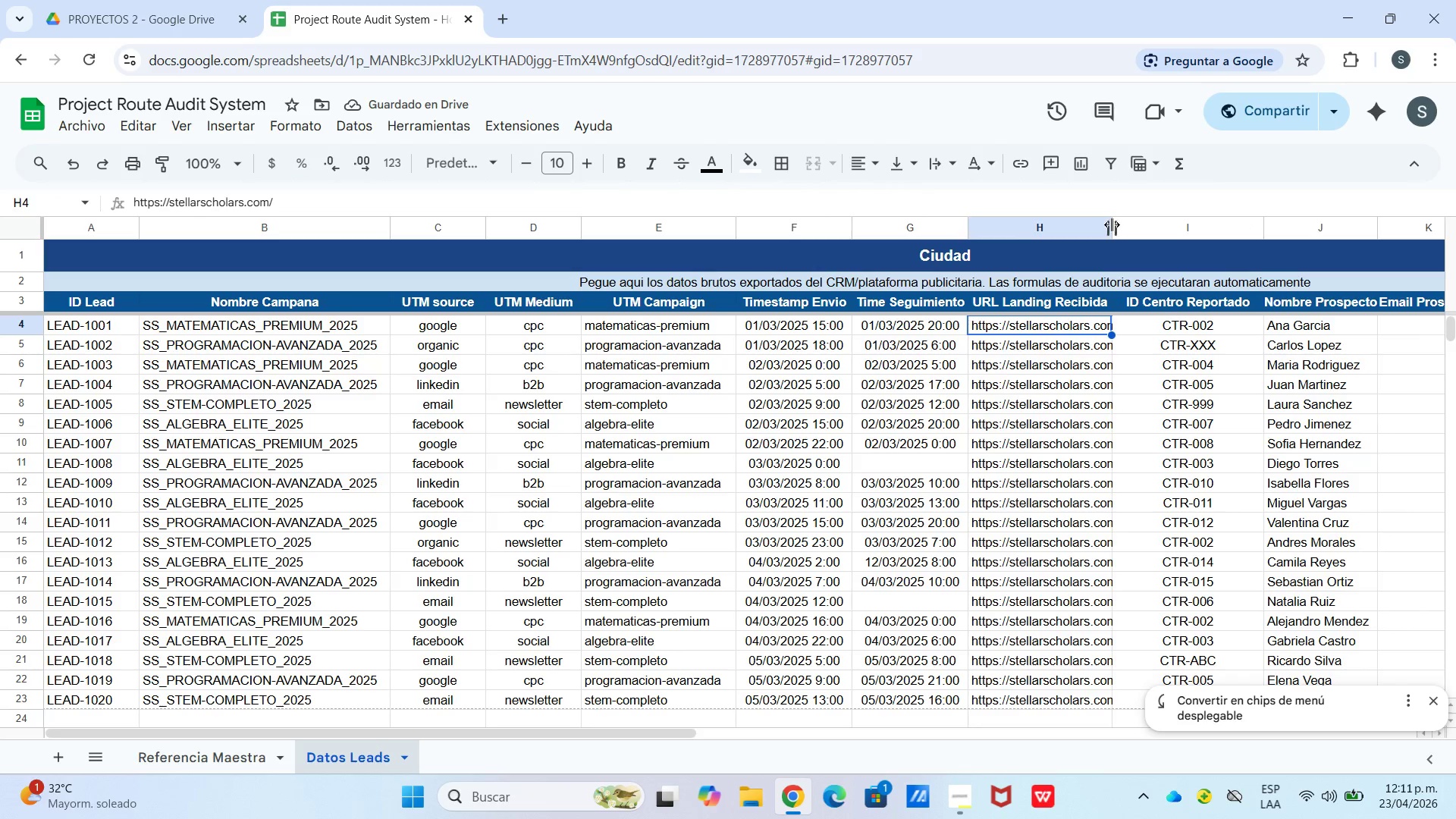 
scroll: coordinate [1080, 318], scroll_direction: up, amount: 12.0
 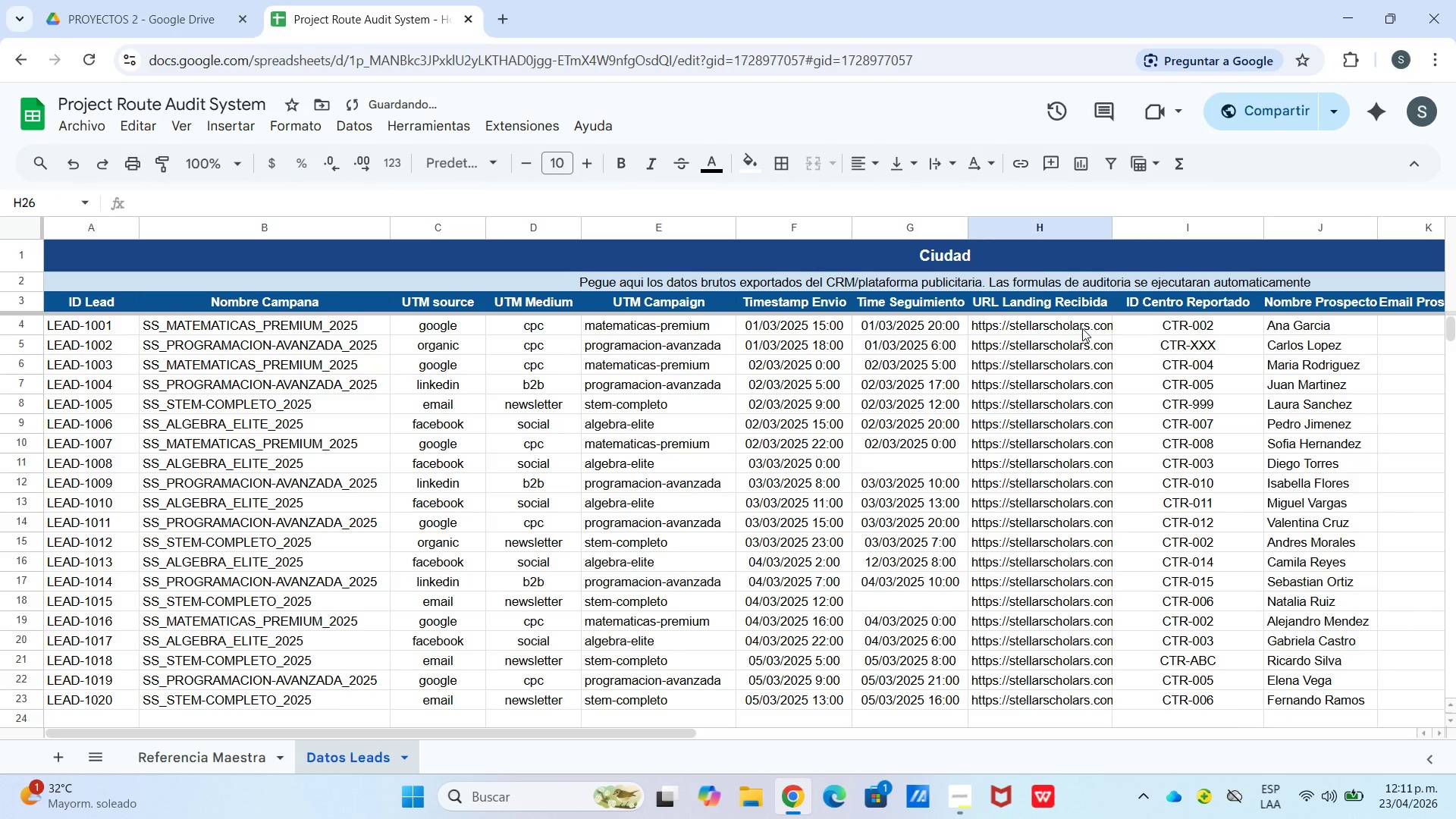 
left_click_drag(start_coordinate=[1112, 226], to_coordinate=[1321, 140])
 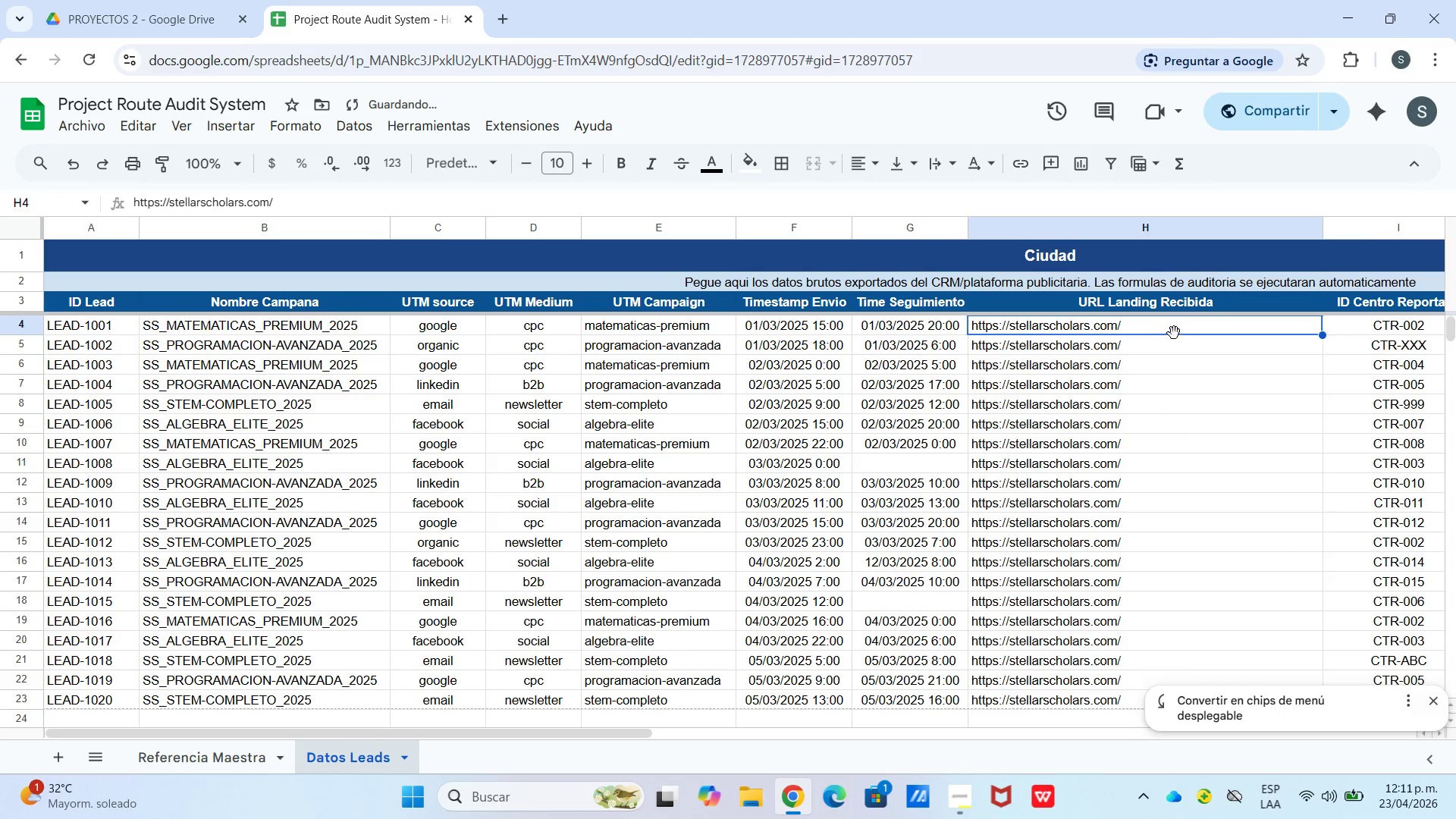 
double_click([1170, 328])
 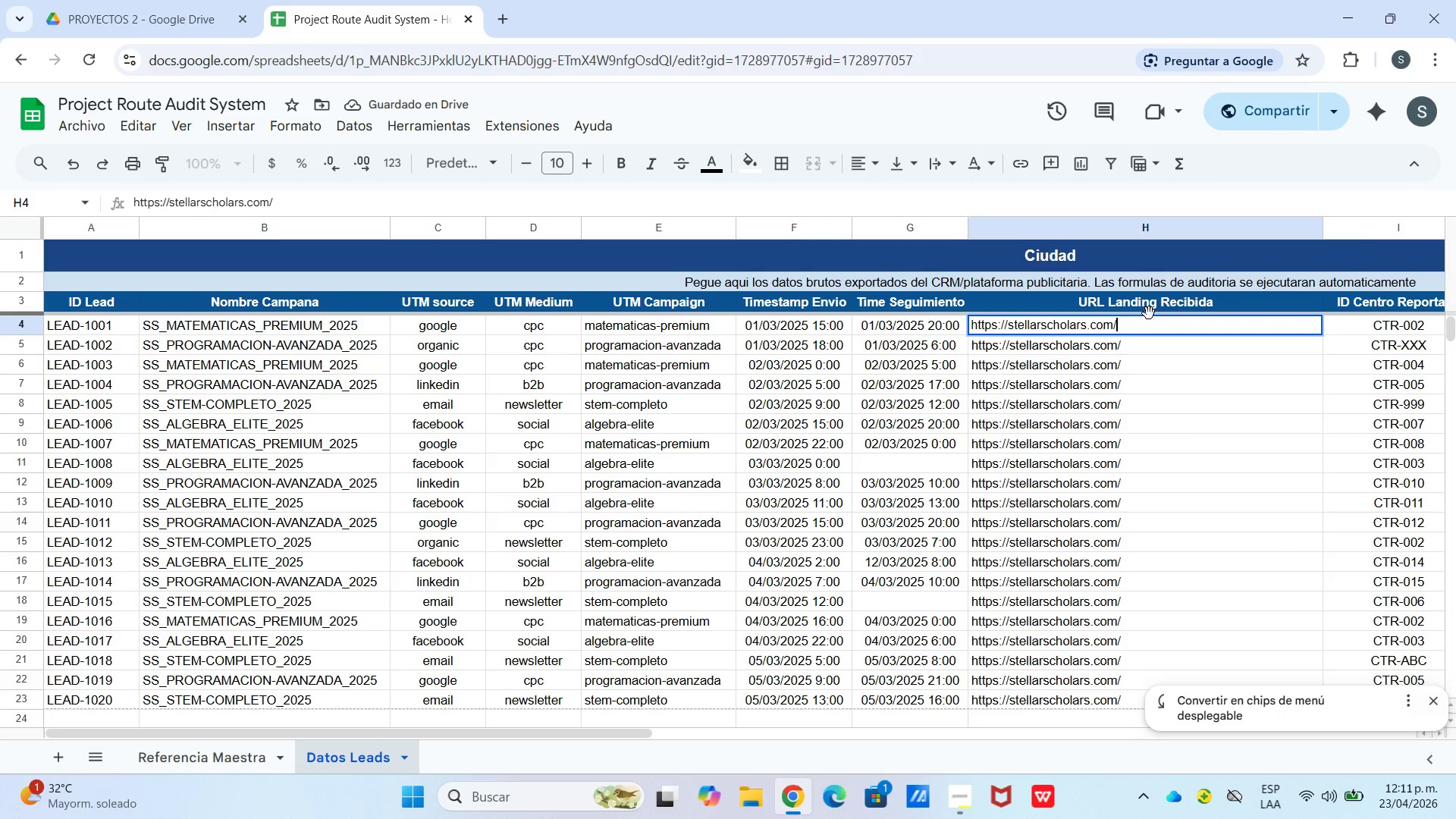 
type(mia)
 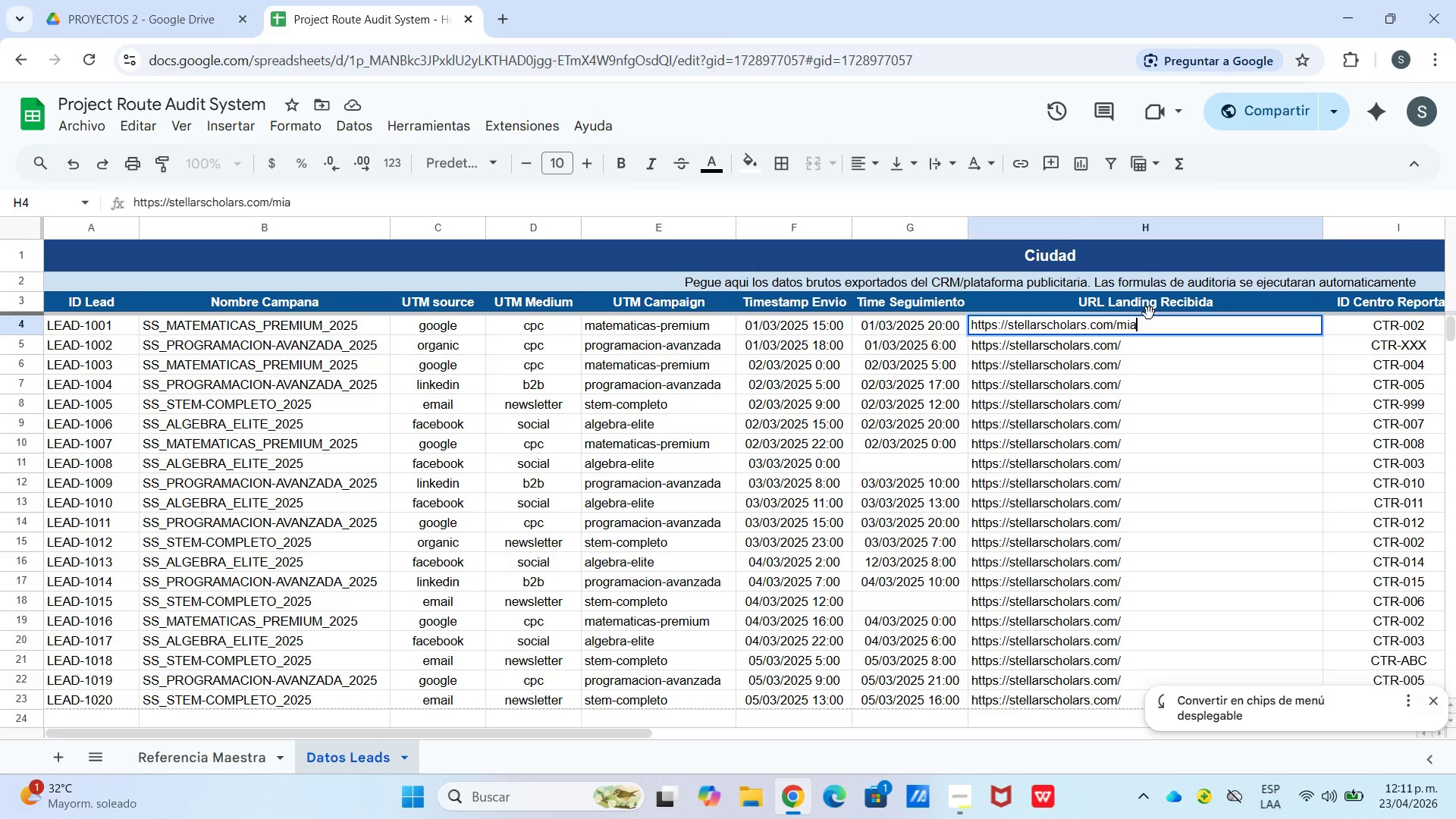 
type(mi-matemati)
 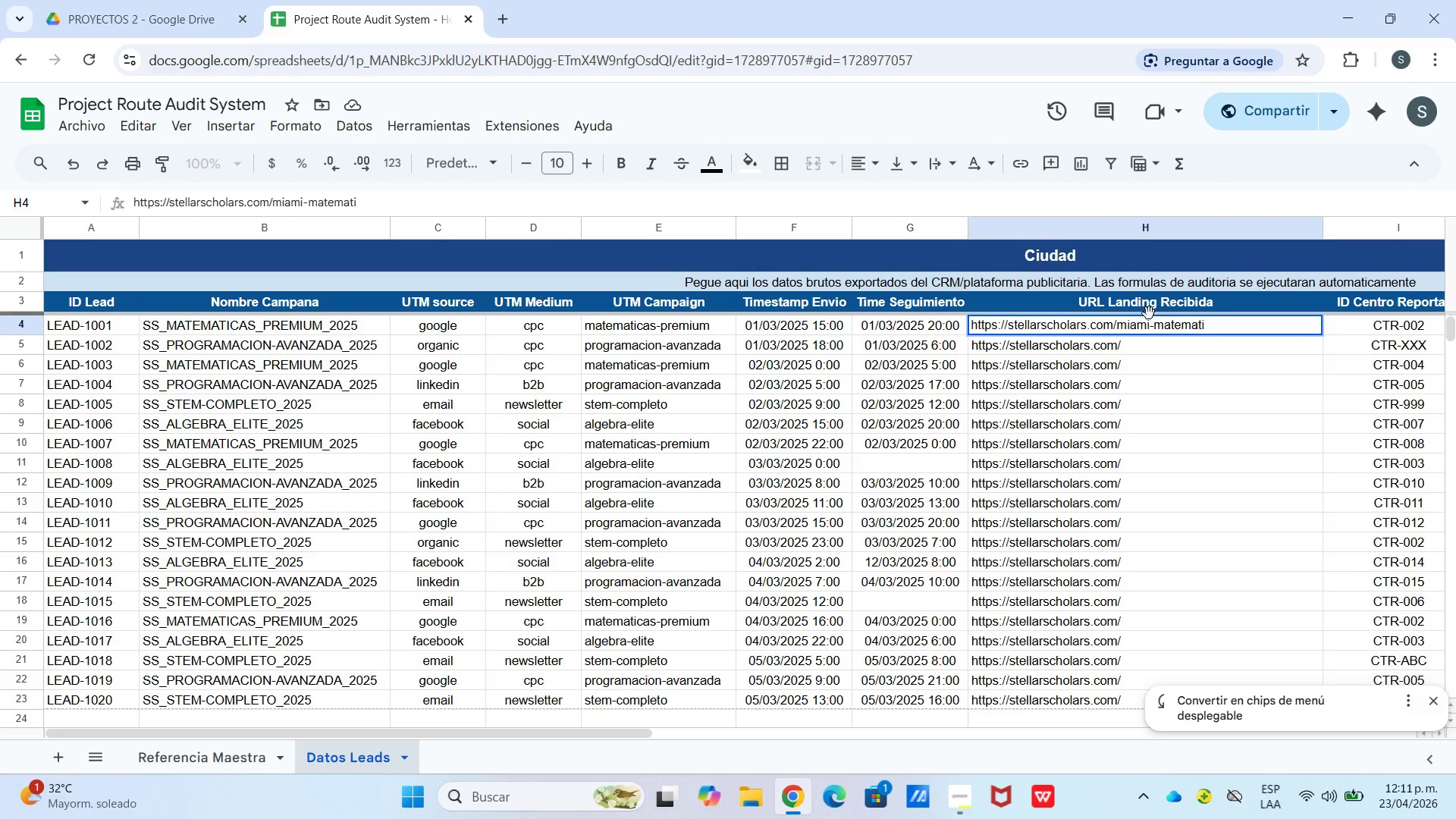 
key(Enter)
 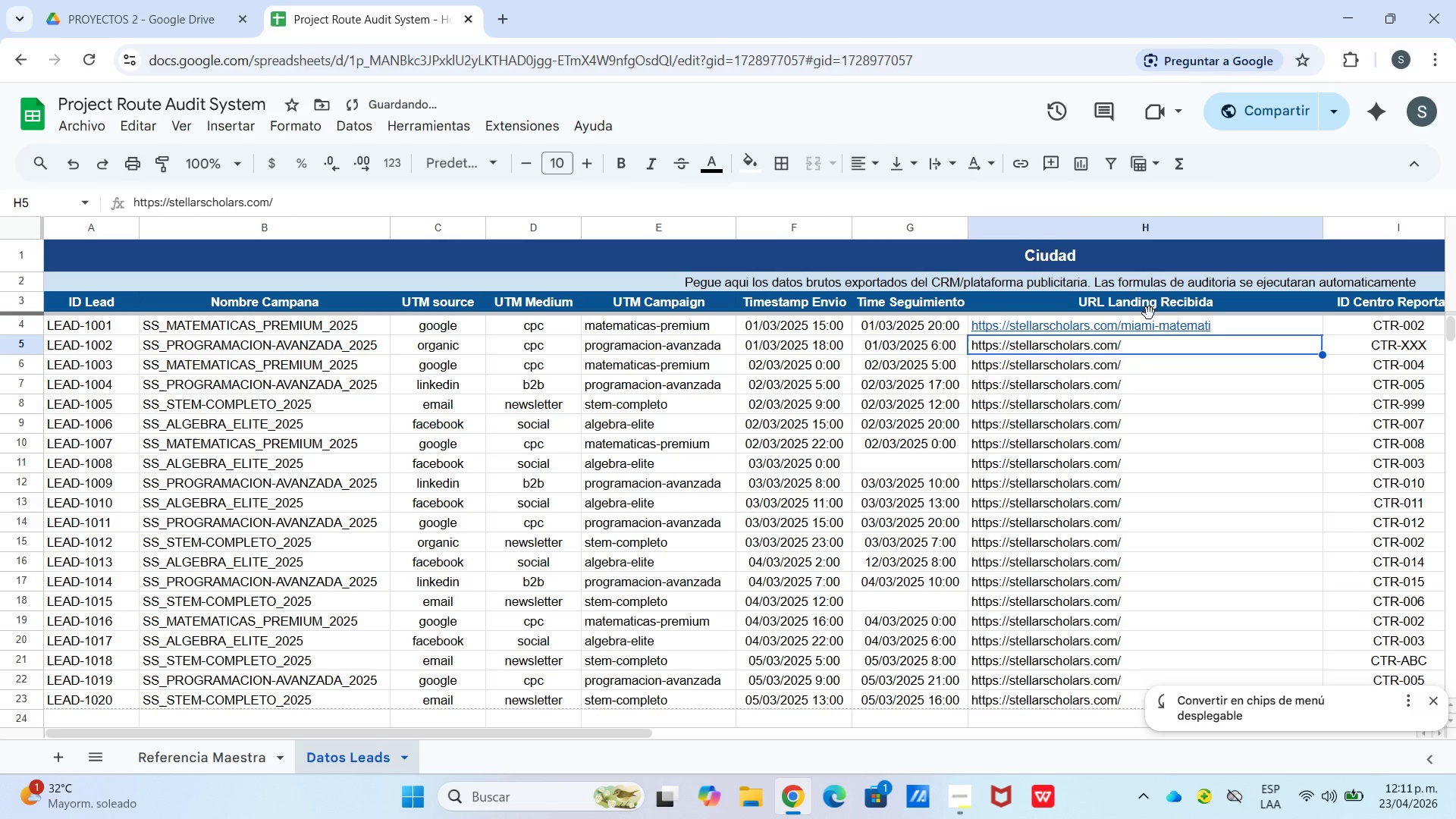 
key(Enter)
 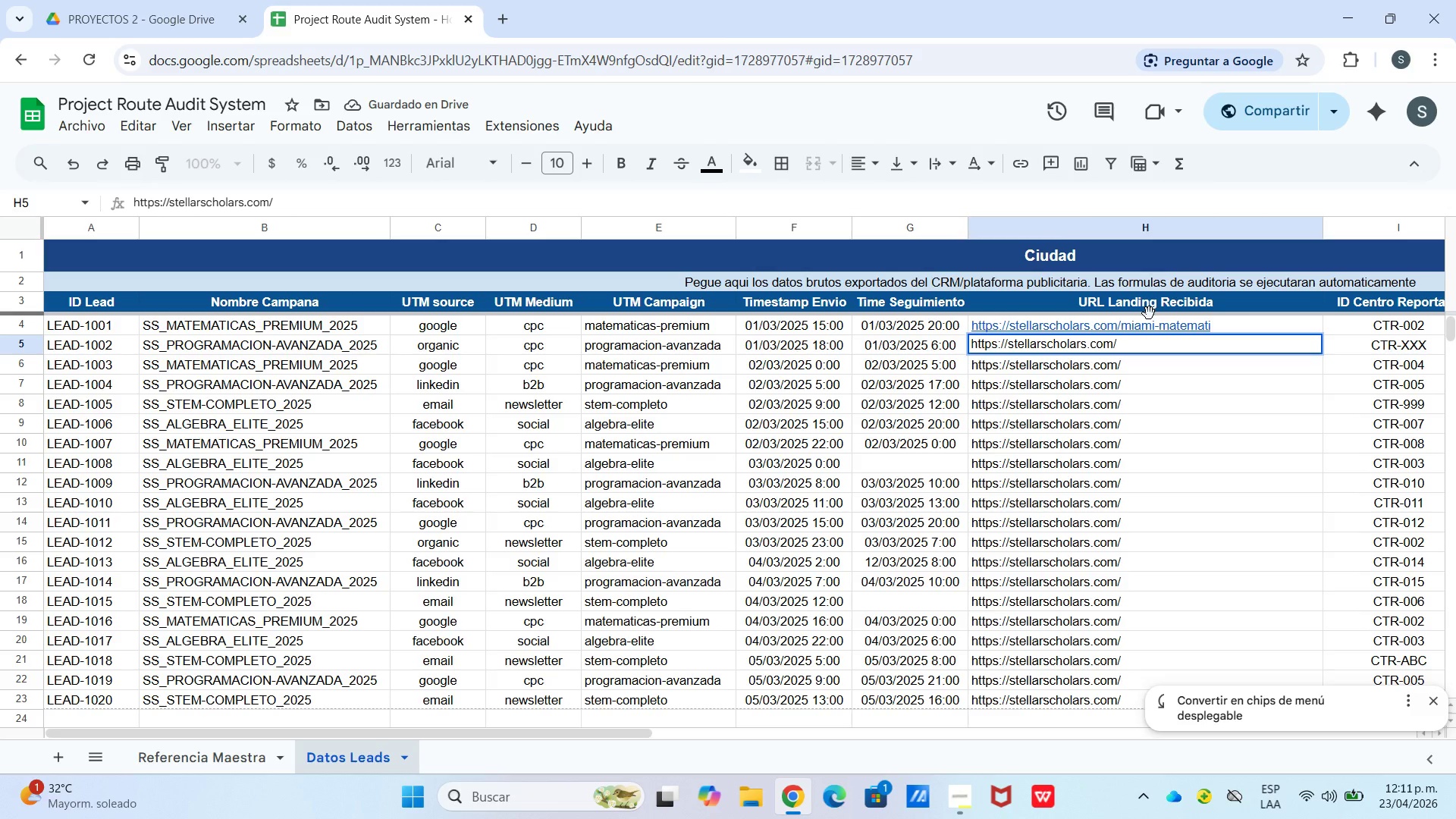 
type(OLD&programacion-avanzada)
 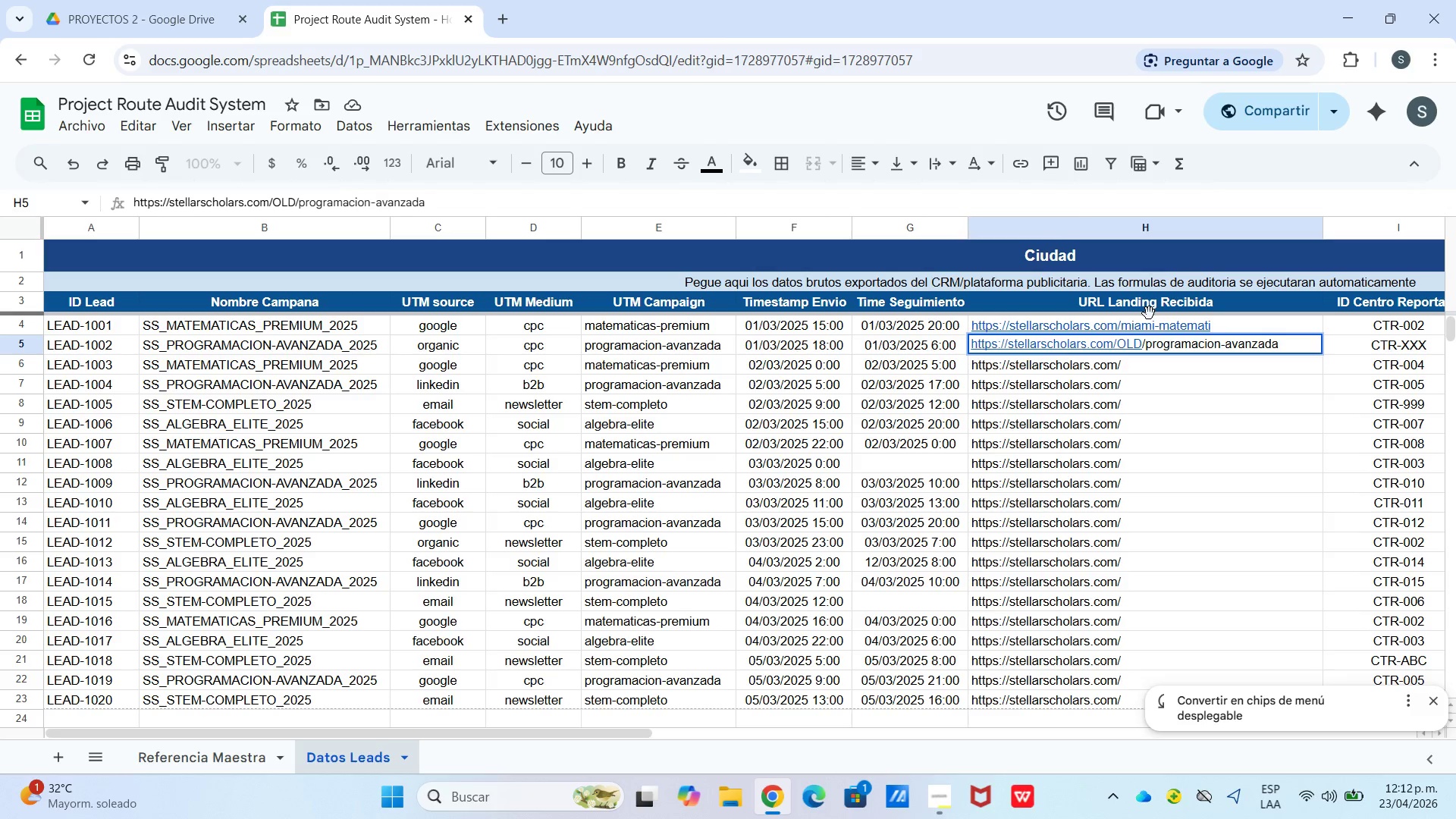 
key(Enter)
 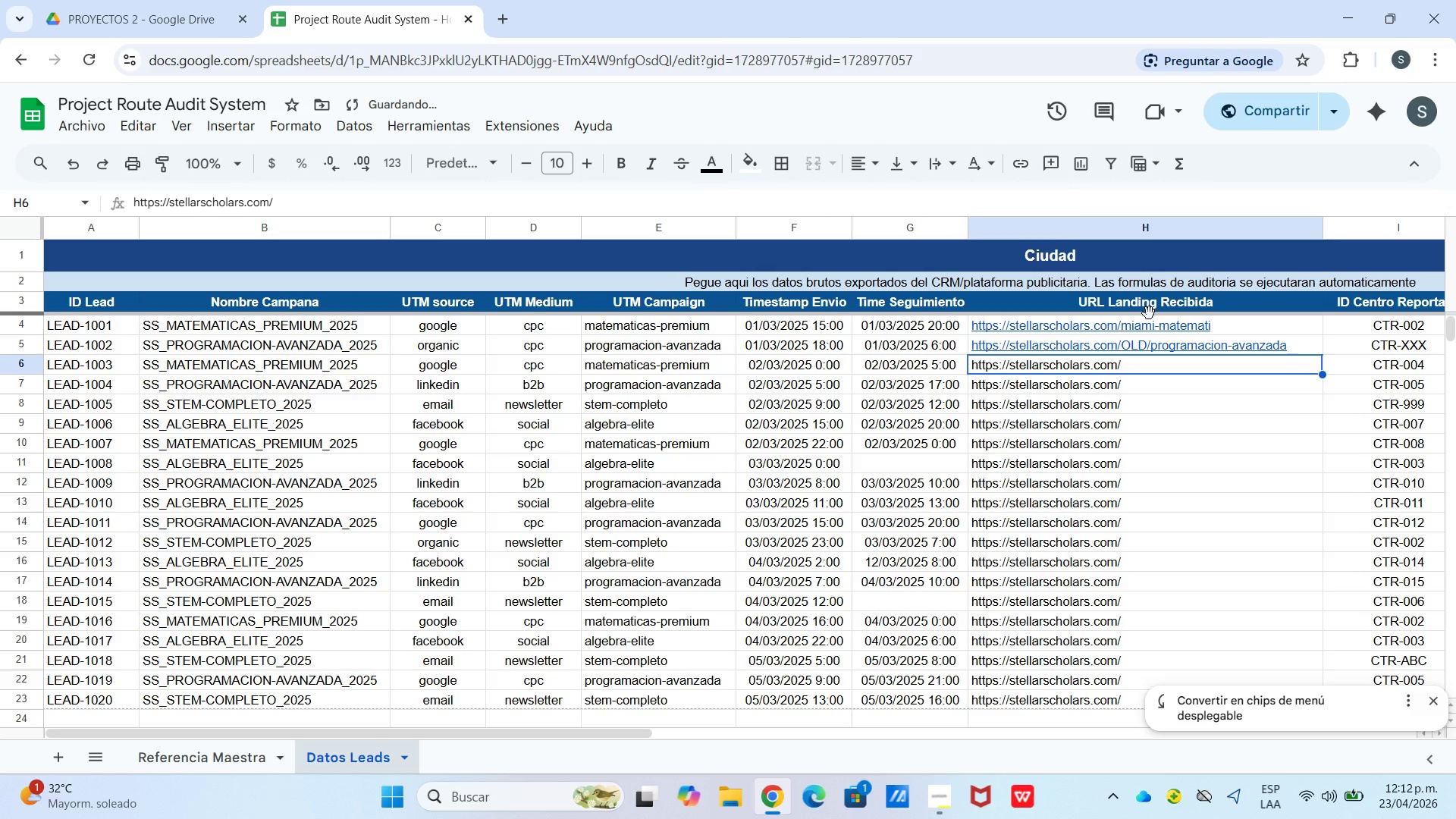 
key(Enter)
 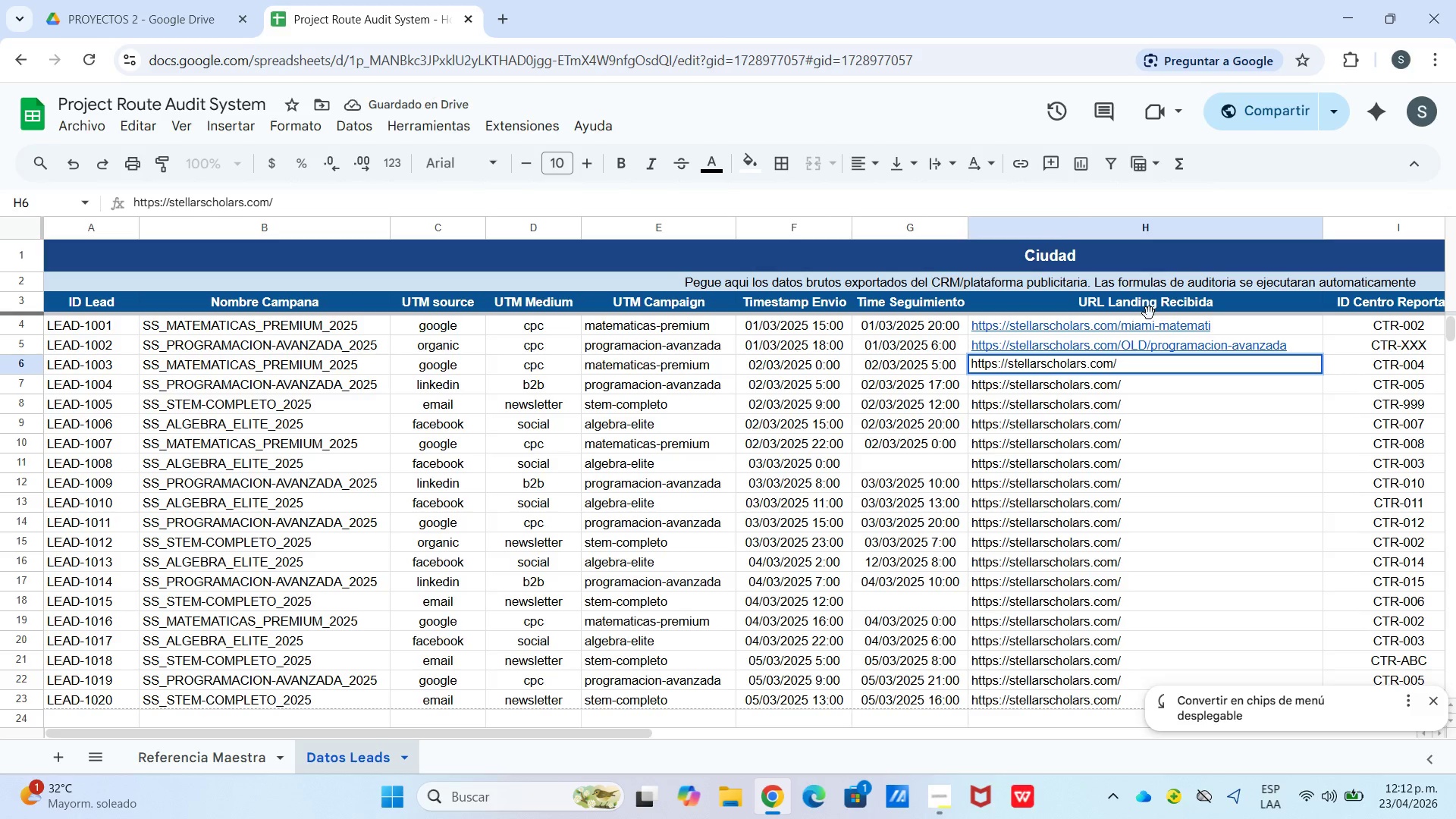 
type(new-york-matemati)
 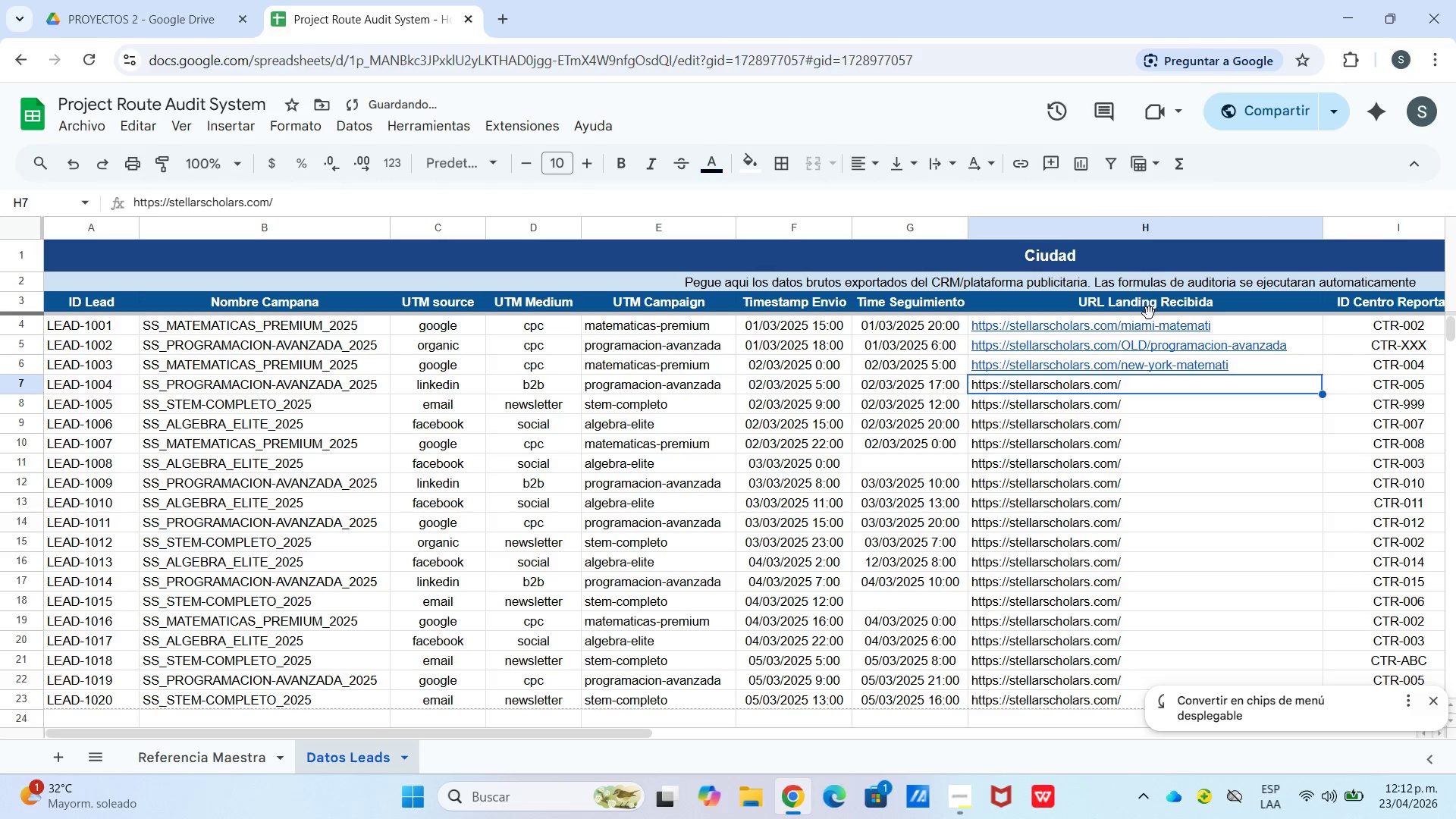 
 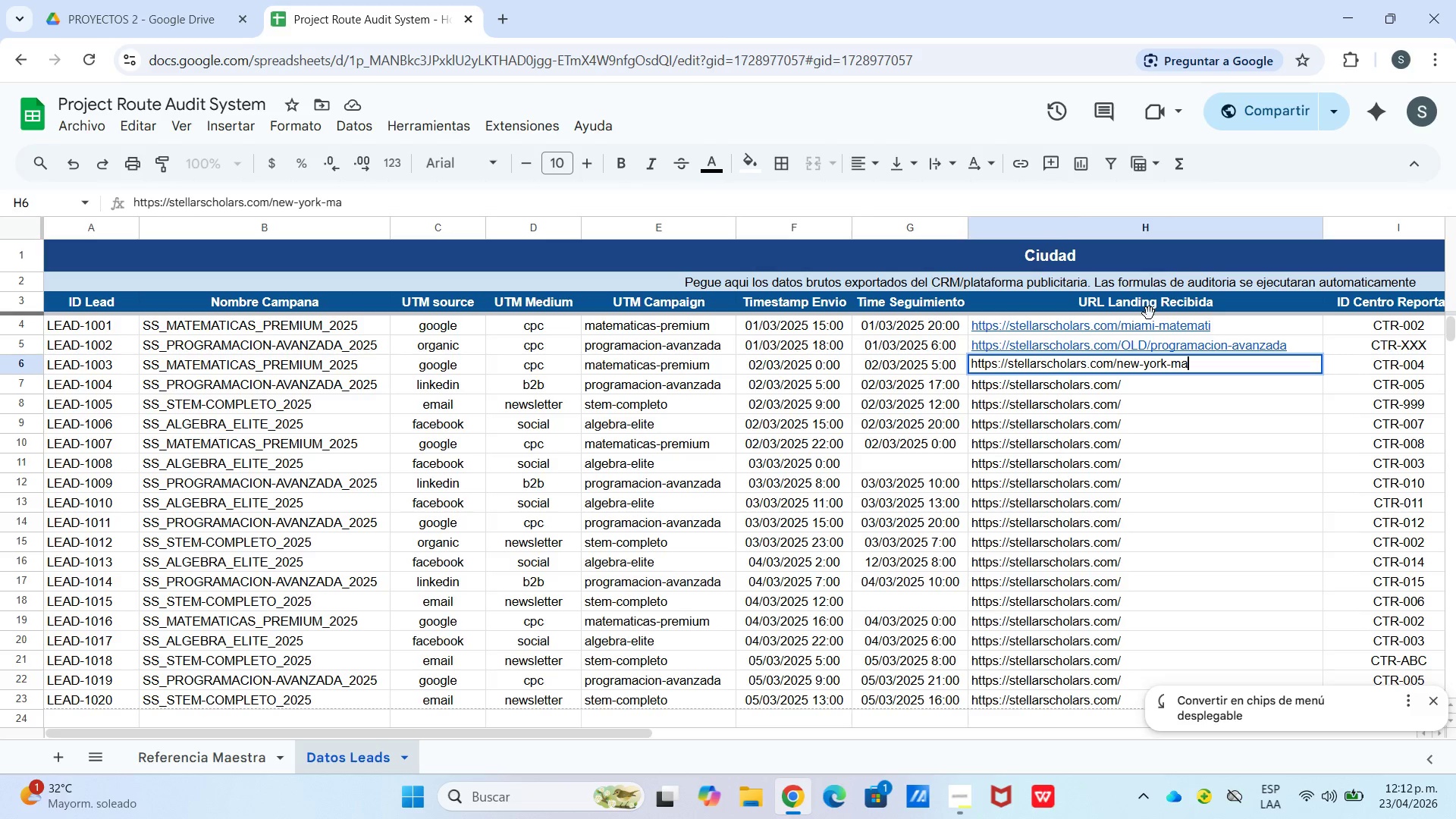 
key(Enter)
 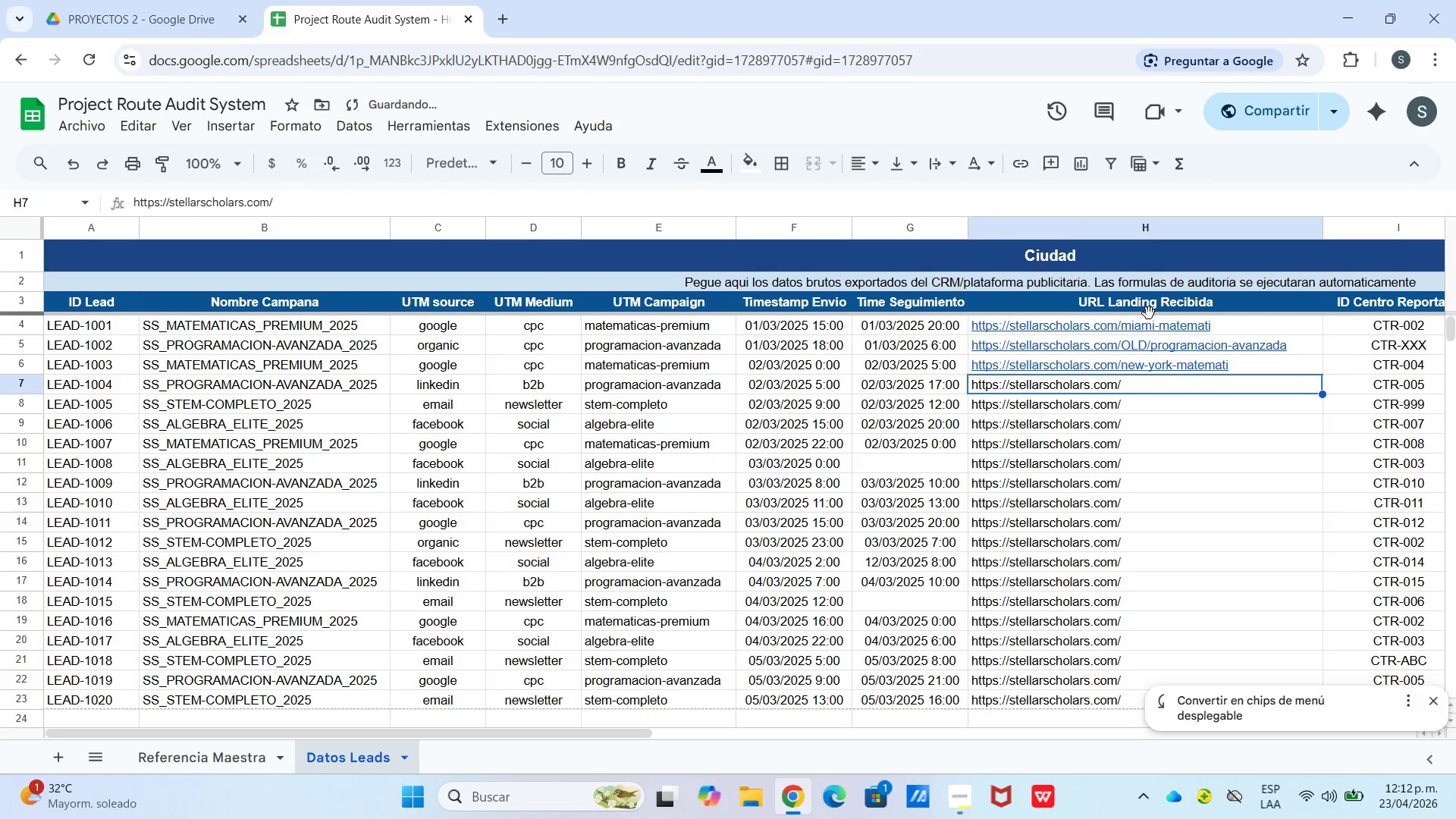 
key(Enter)
 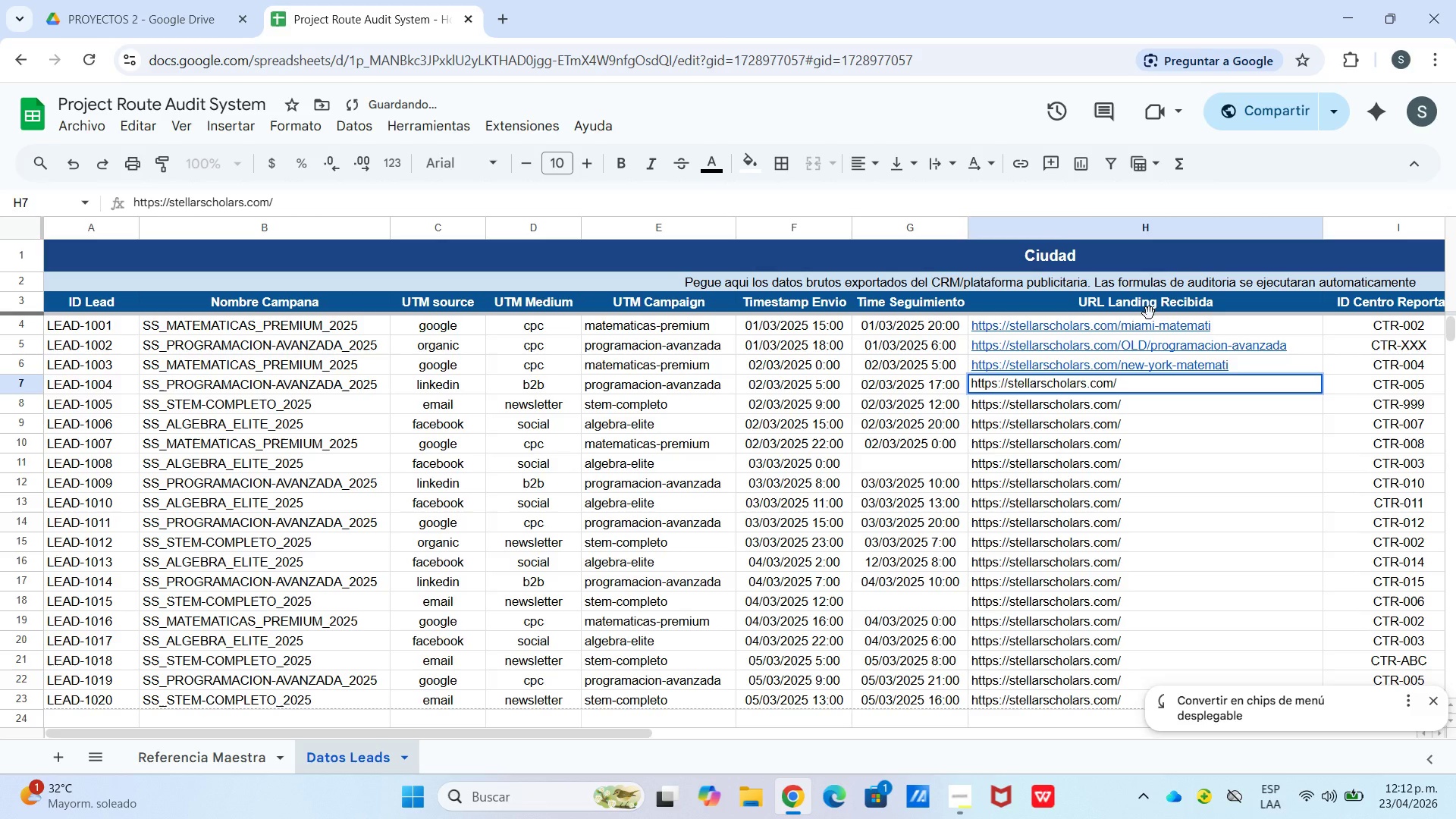 
type(los-angeles-programa)
 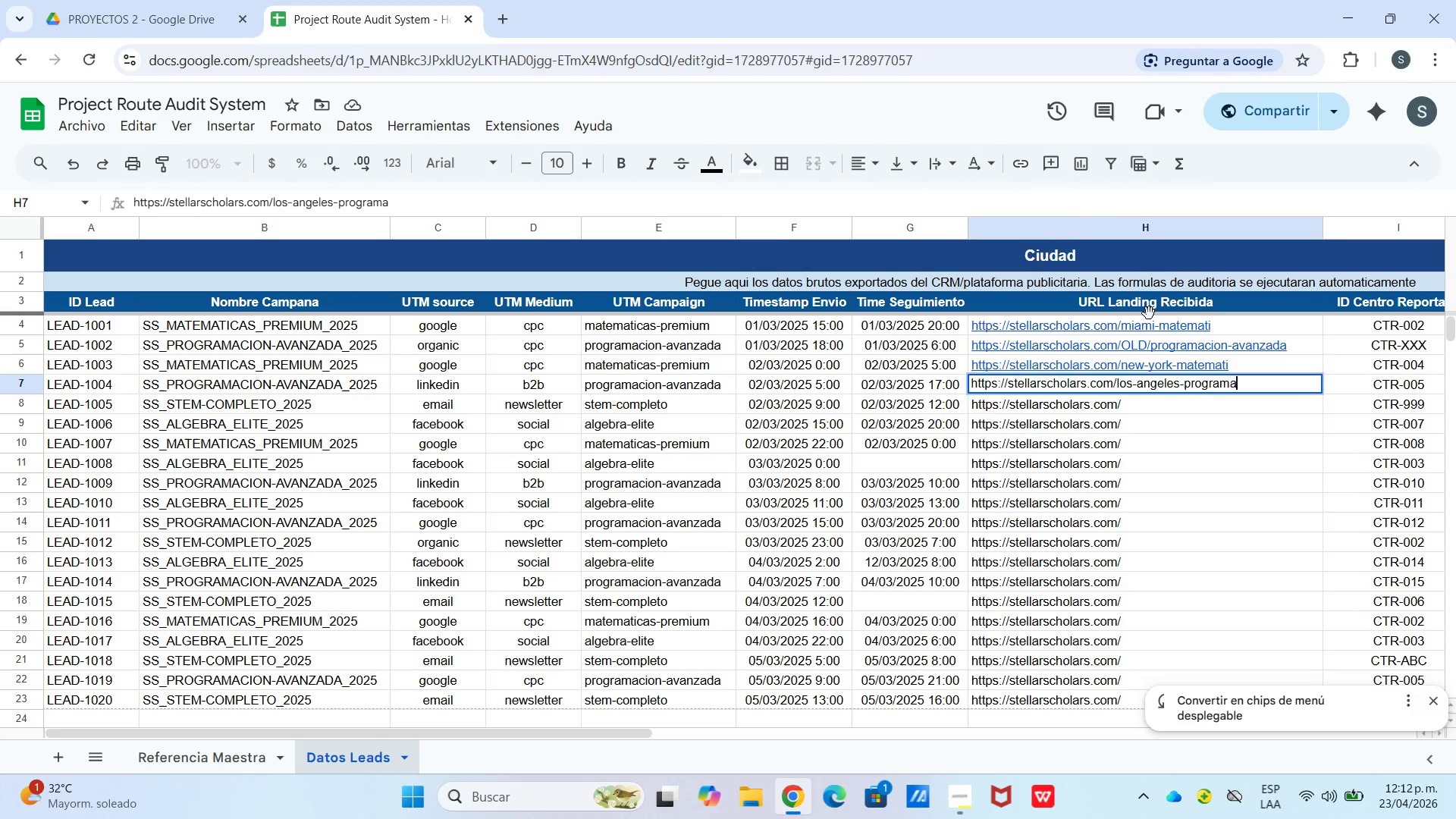 
key(Enter)
 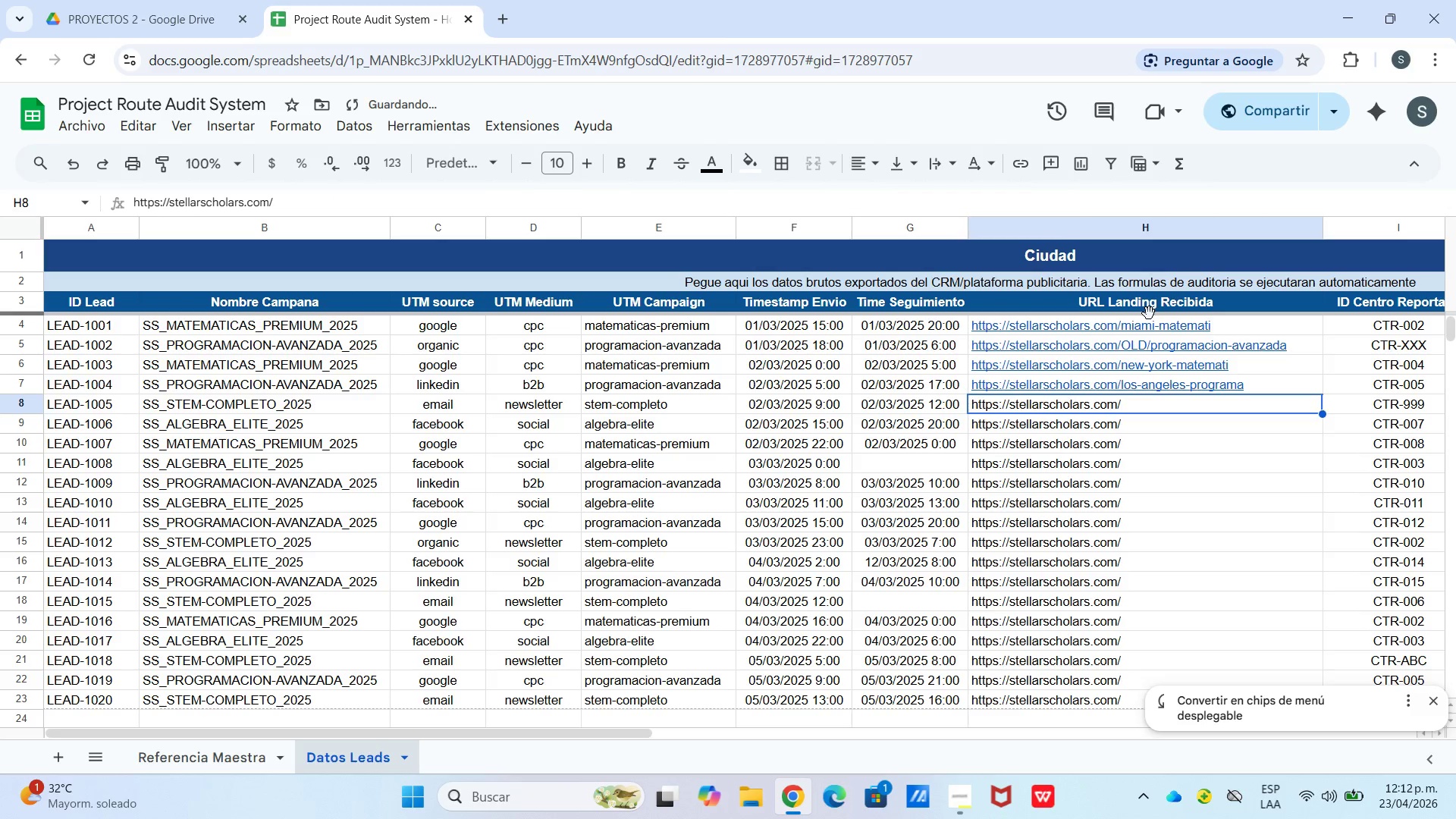 
key(Enter)
 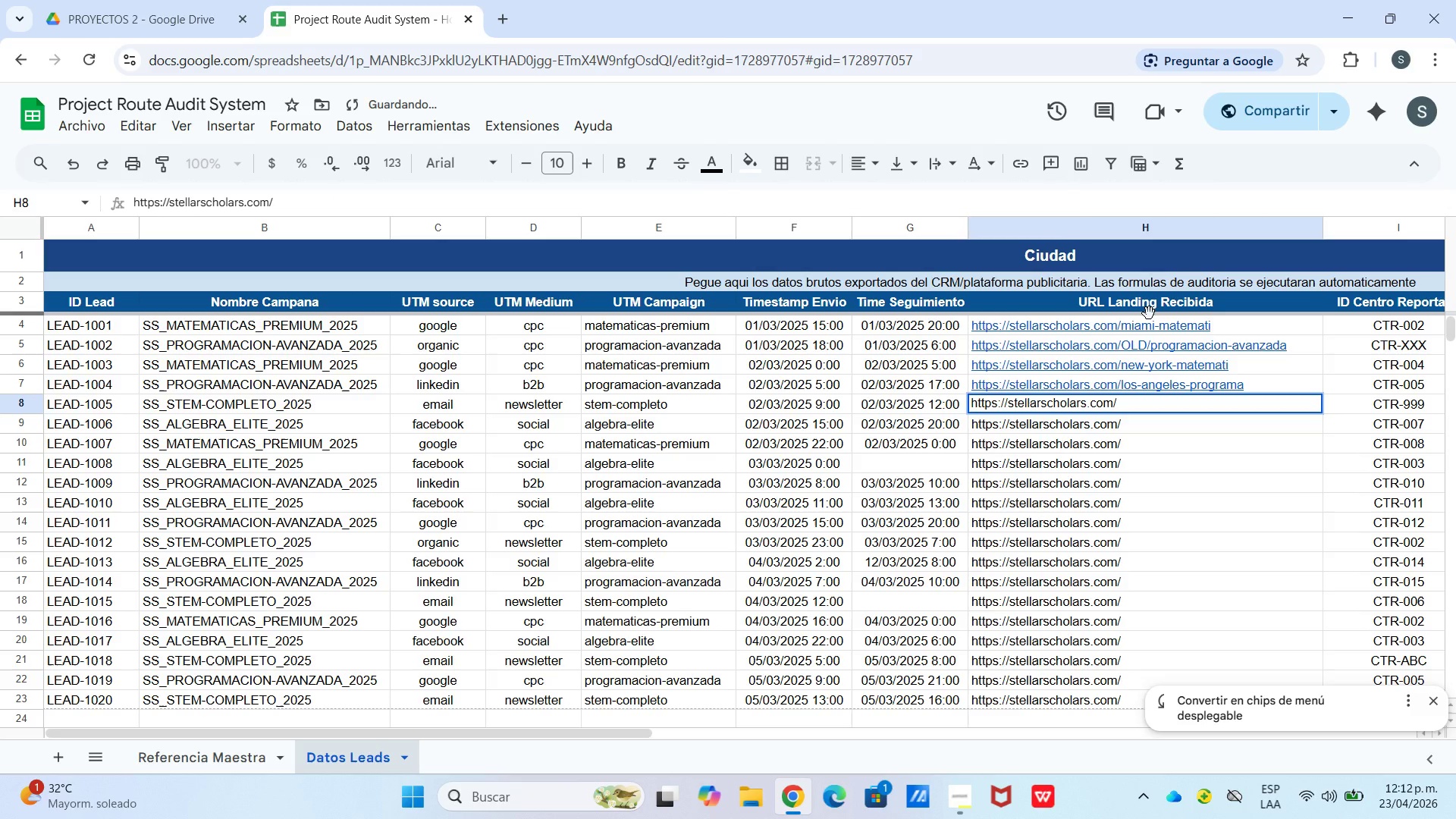 
type(chicago)
 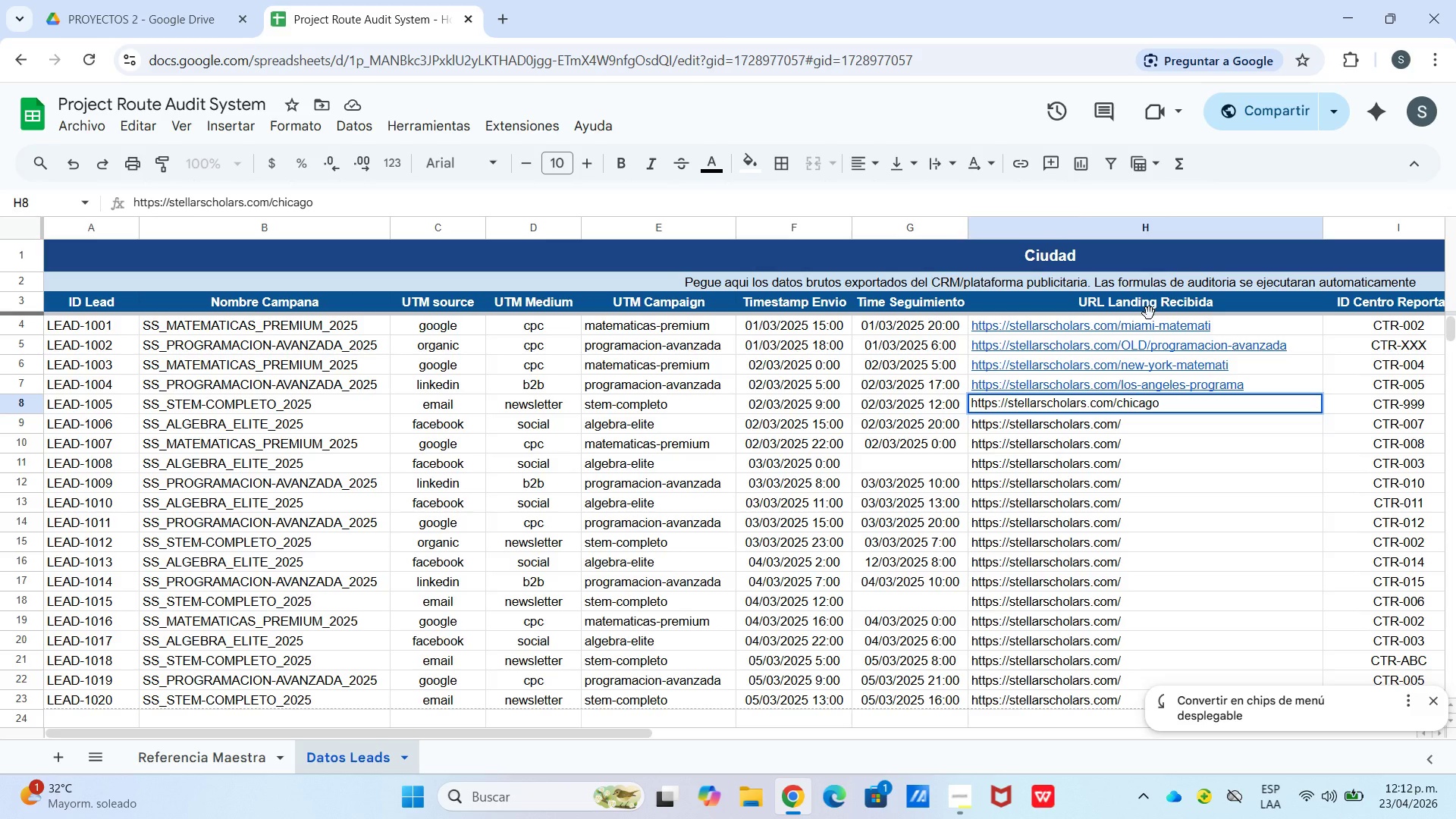 
type(-stem-com)
 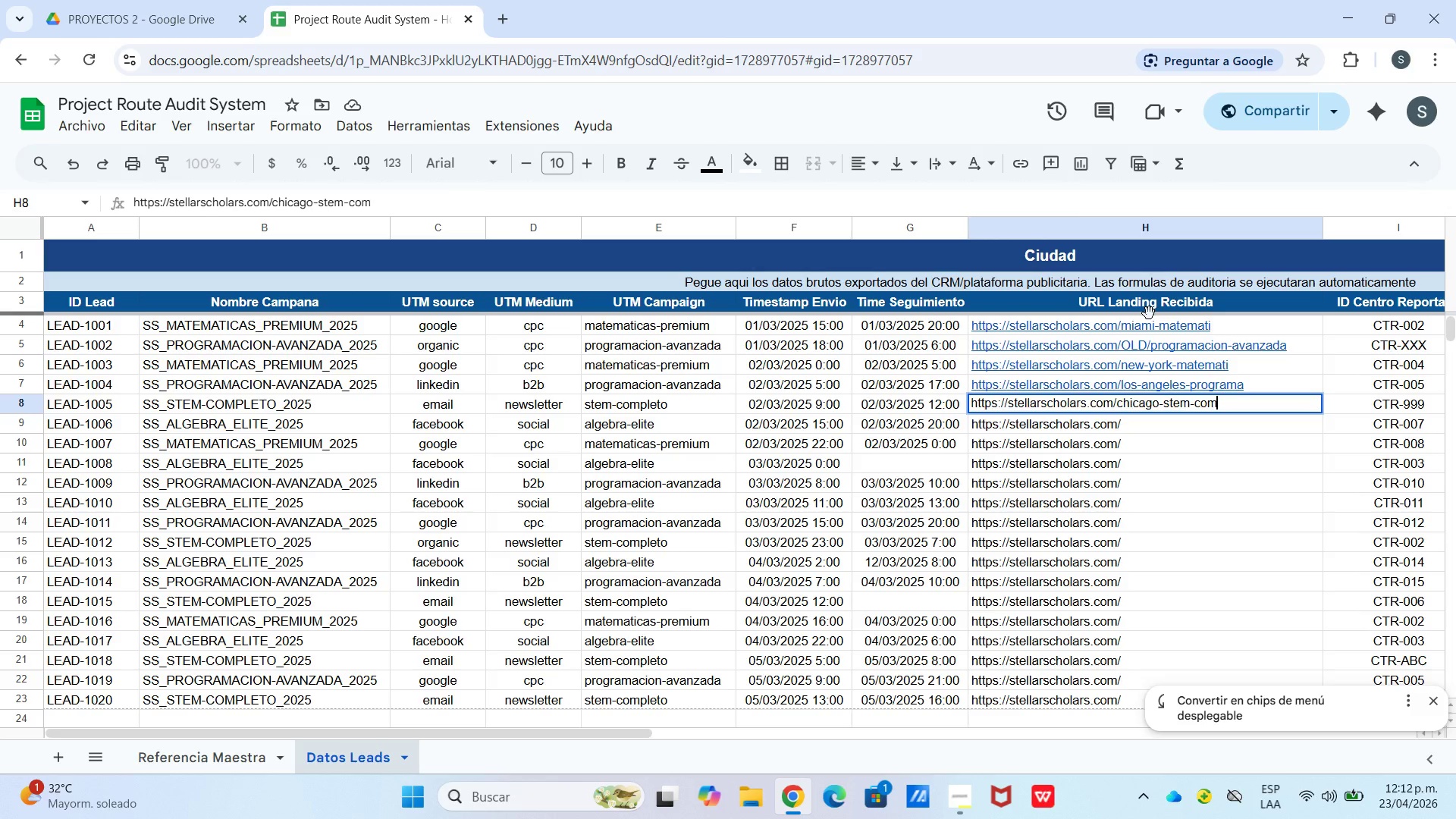 
key(Enter)
 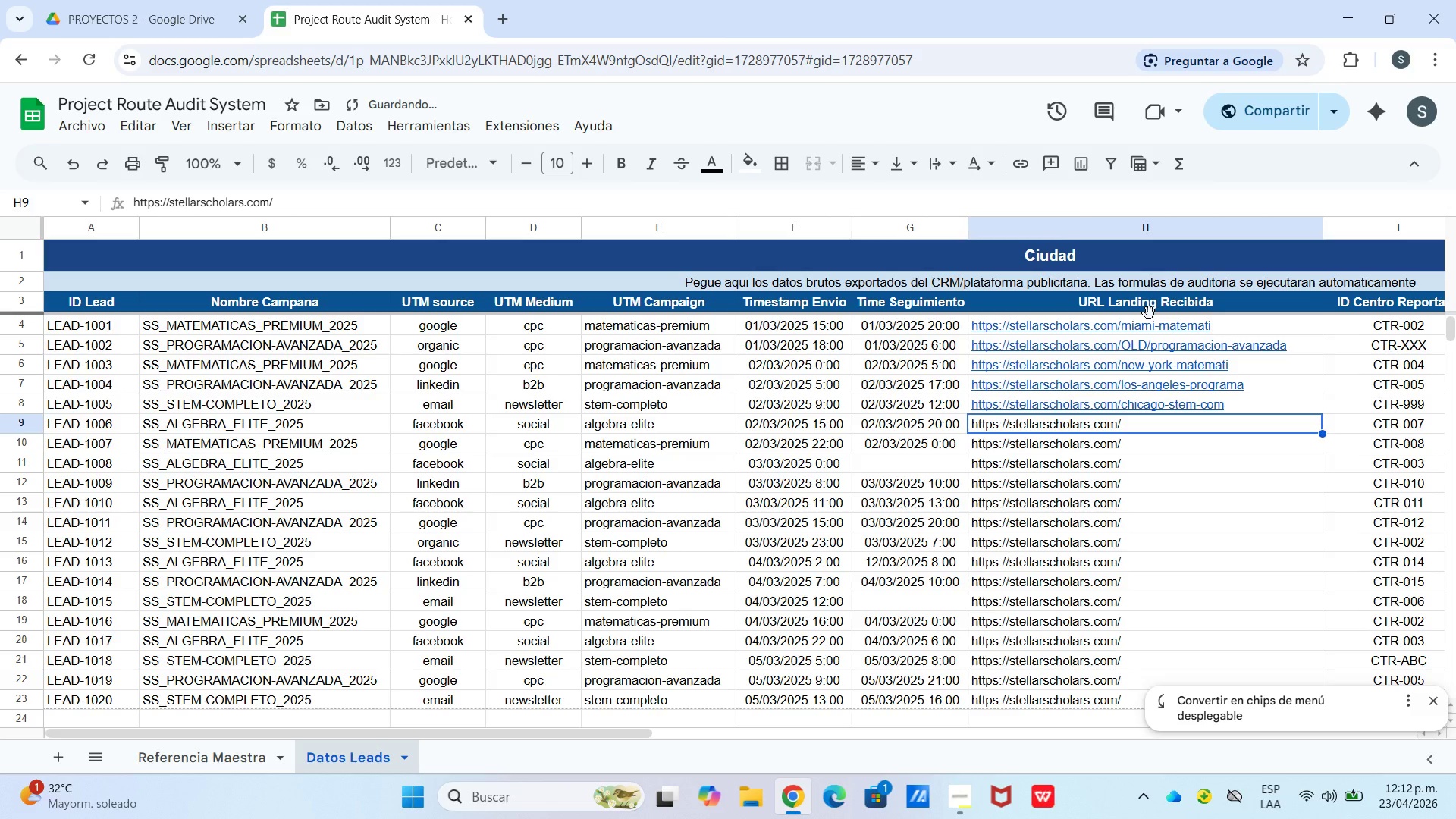 
key(Enter)
 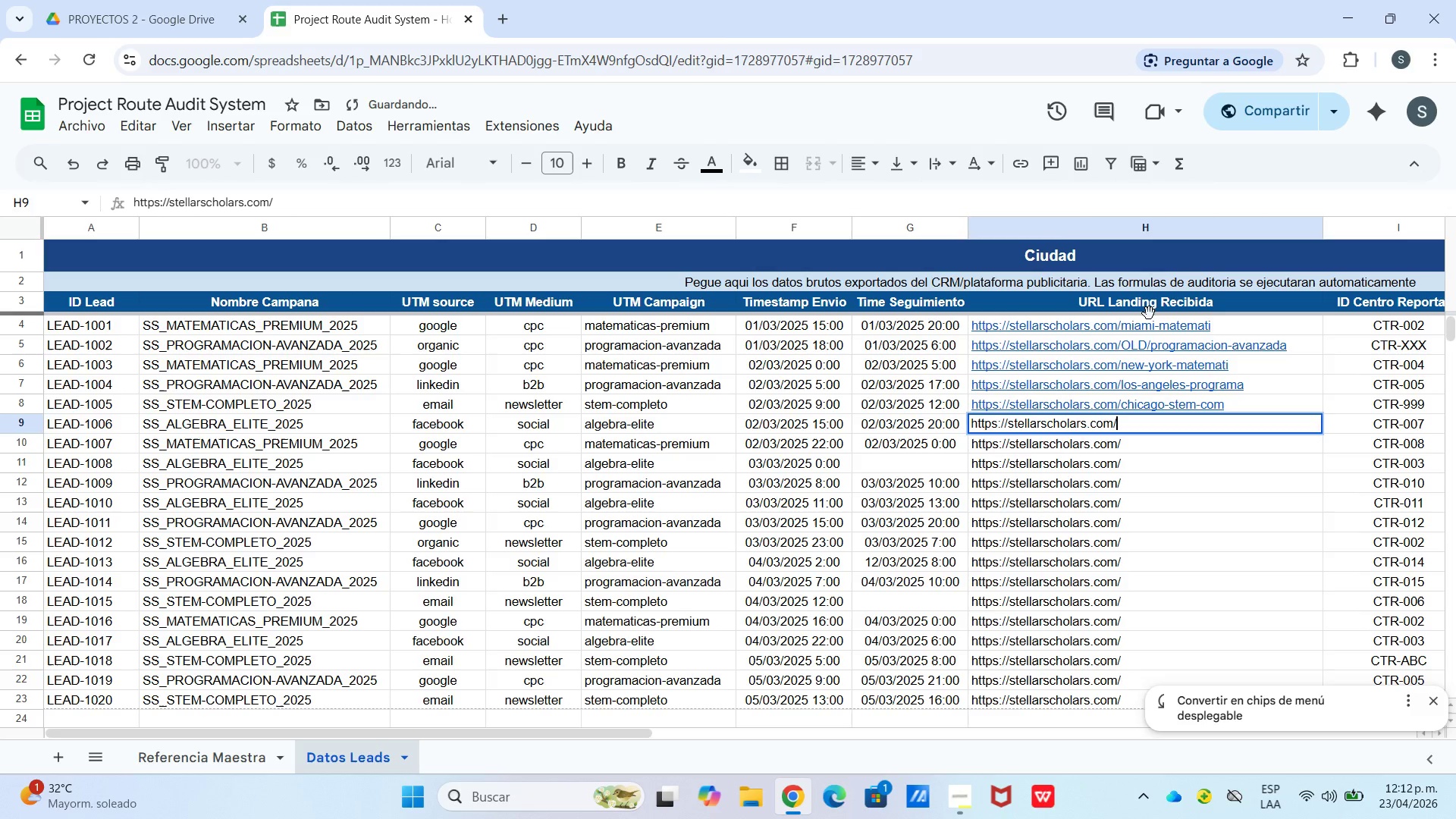 
type(houston)
 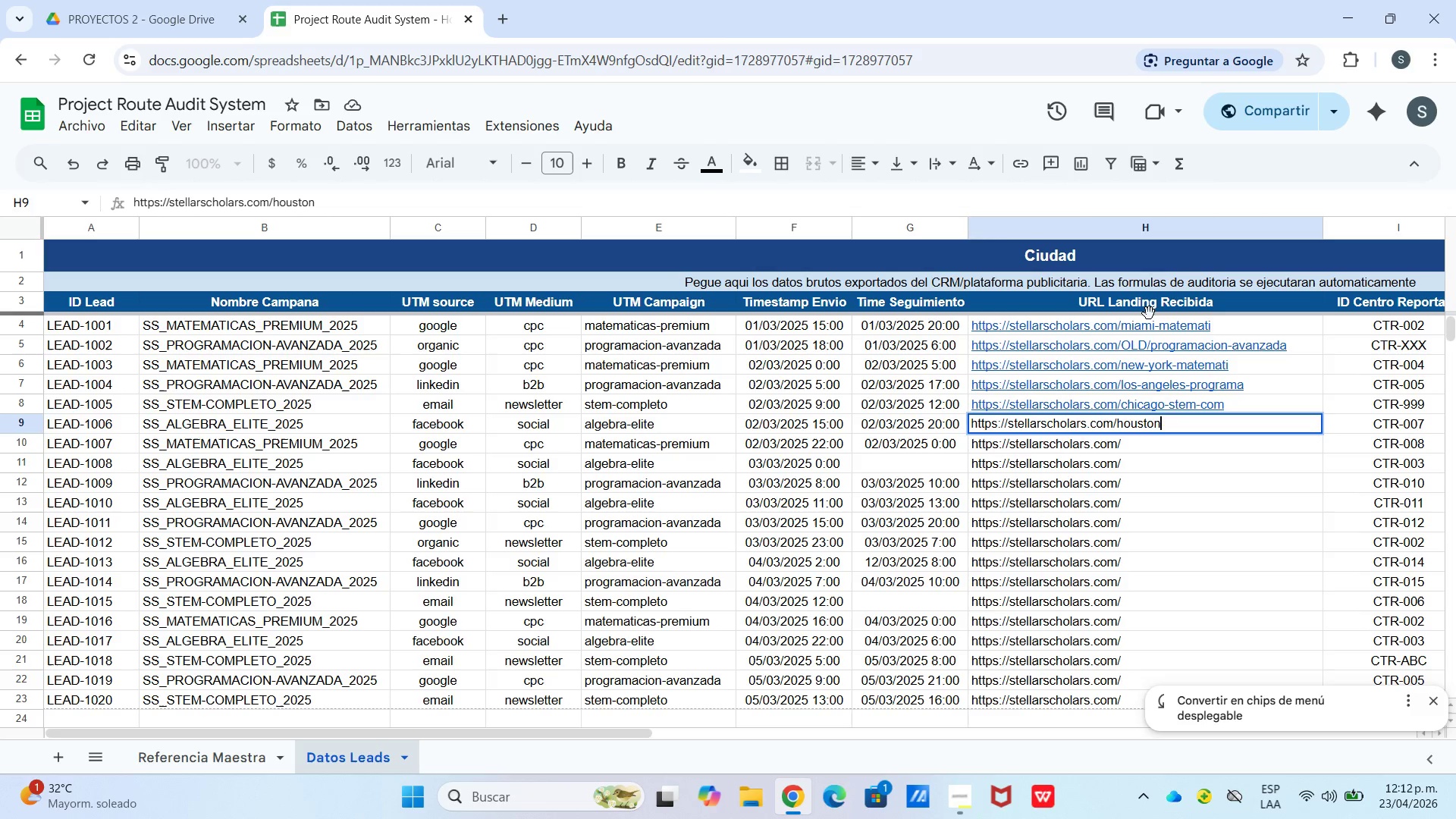 
type(-algebra-)
 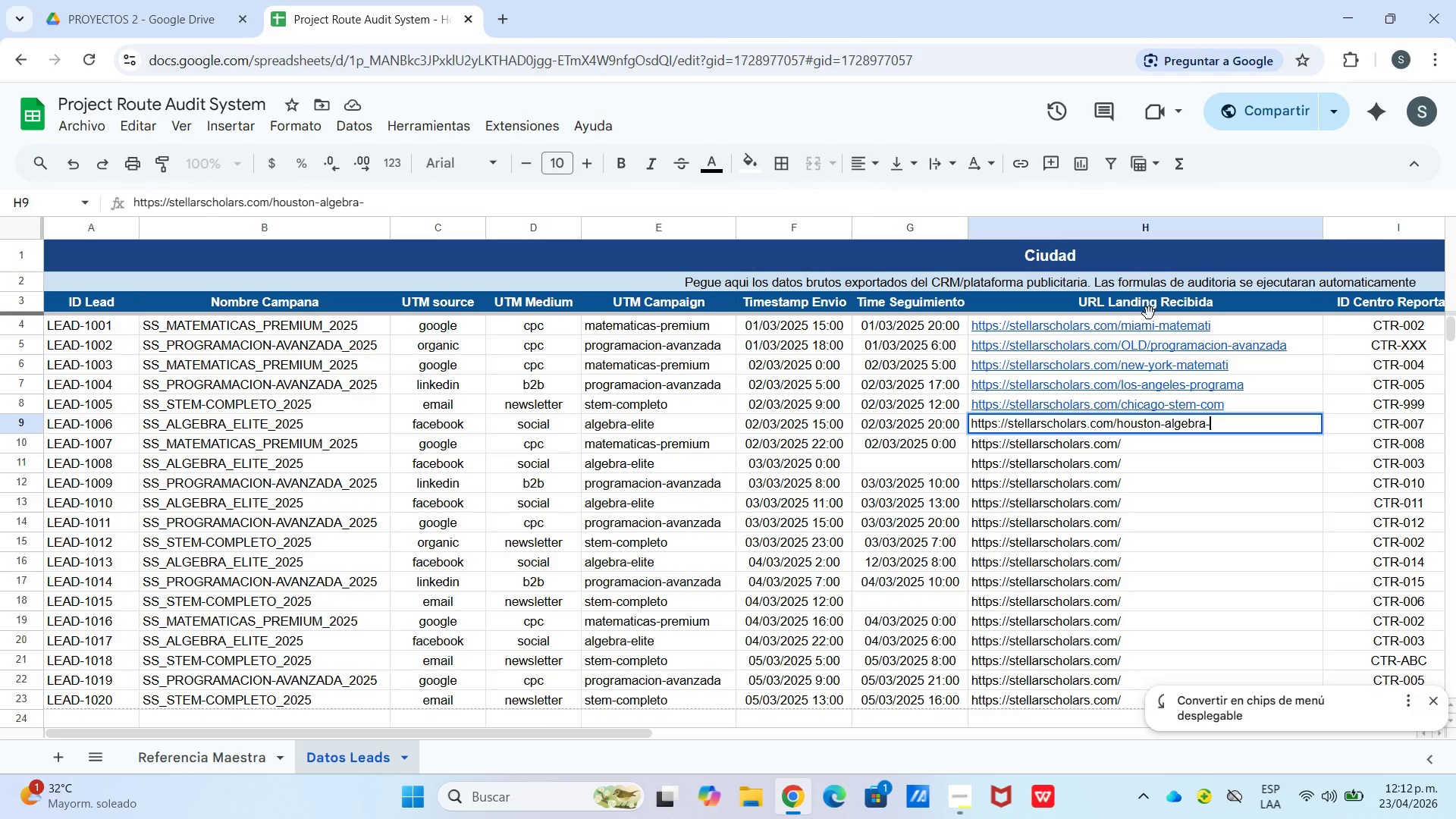 
key(Enter)
 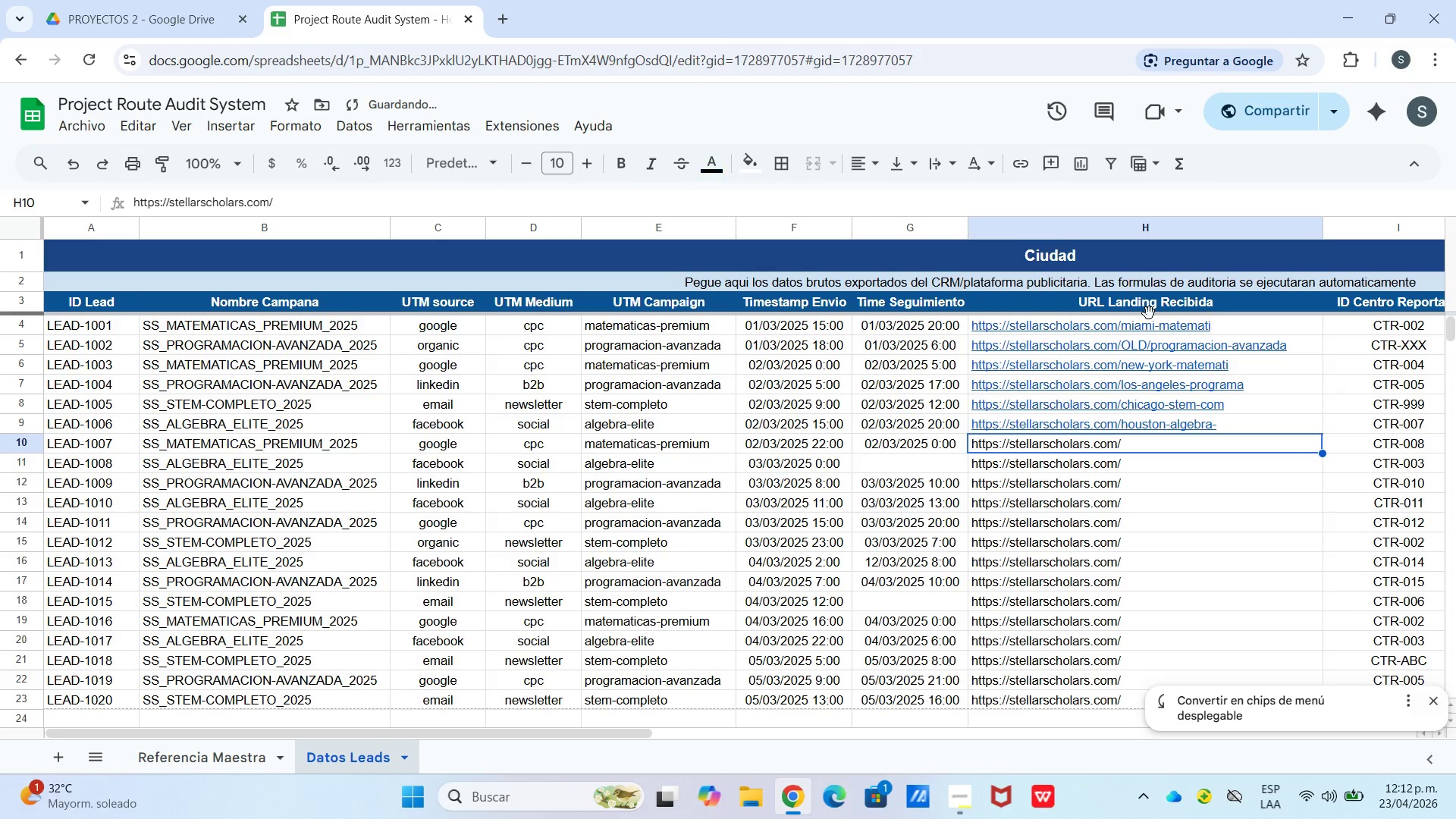 
key(Enter)
 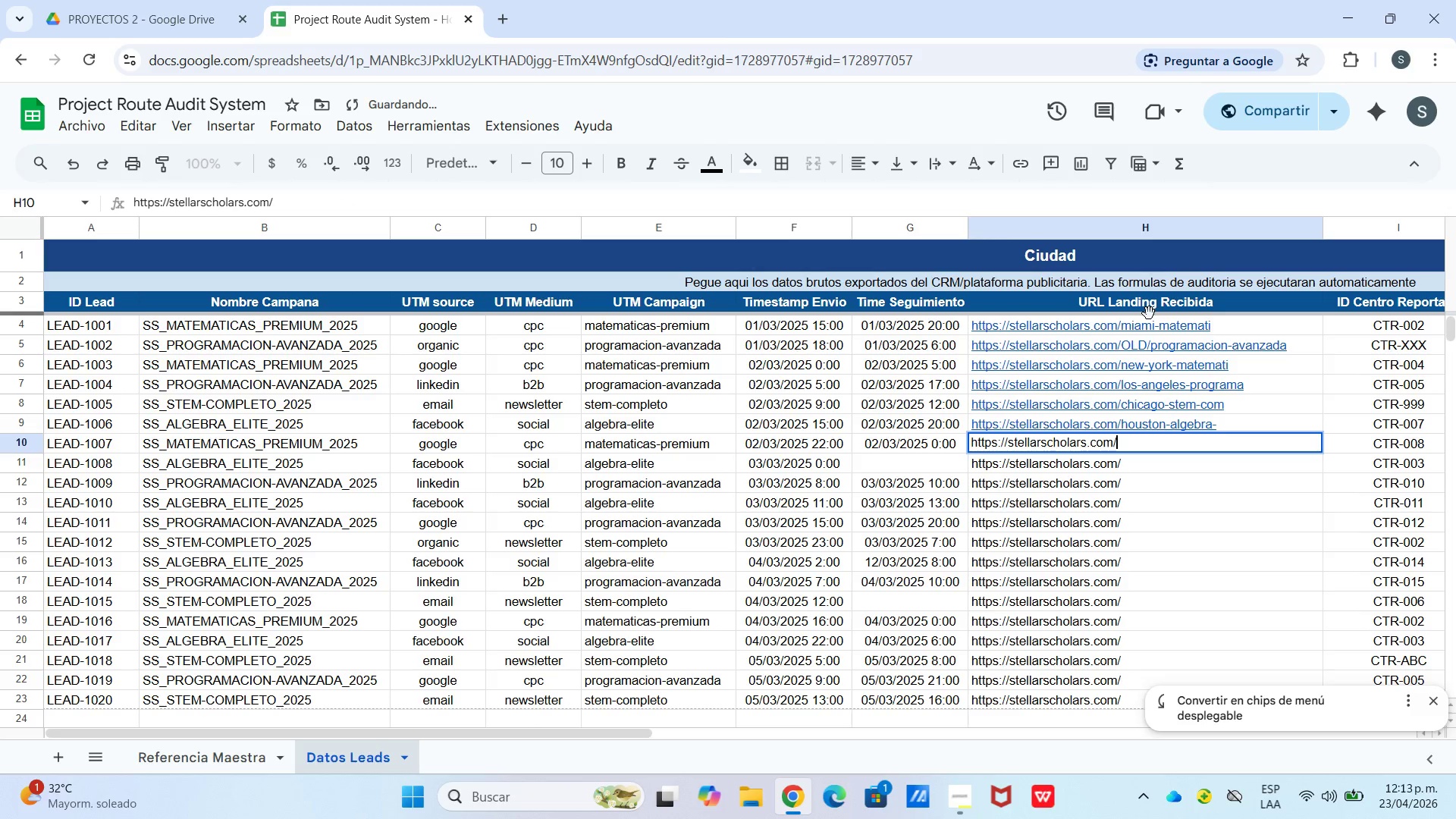 
key(Enter)
 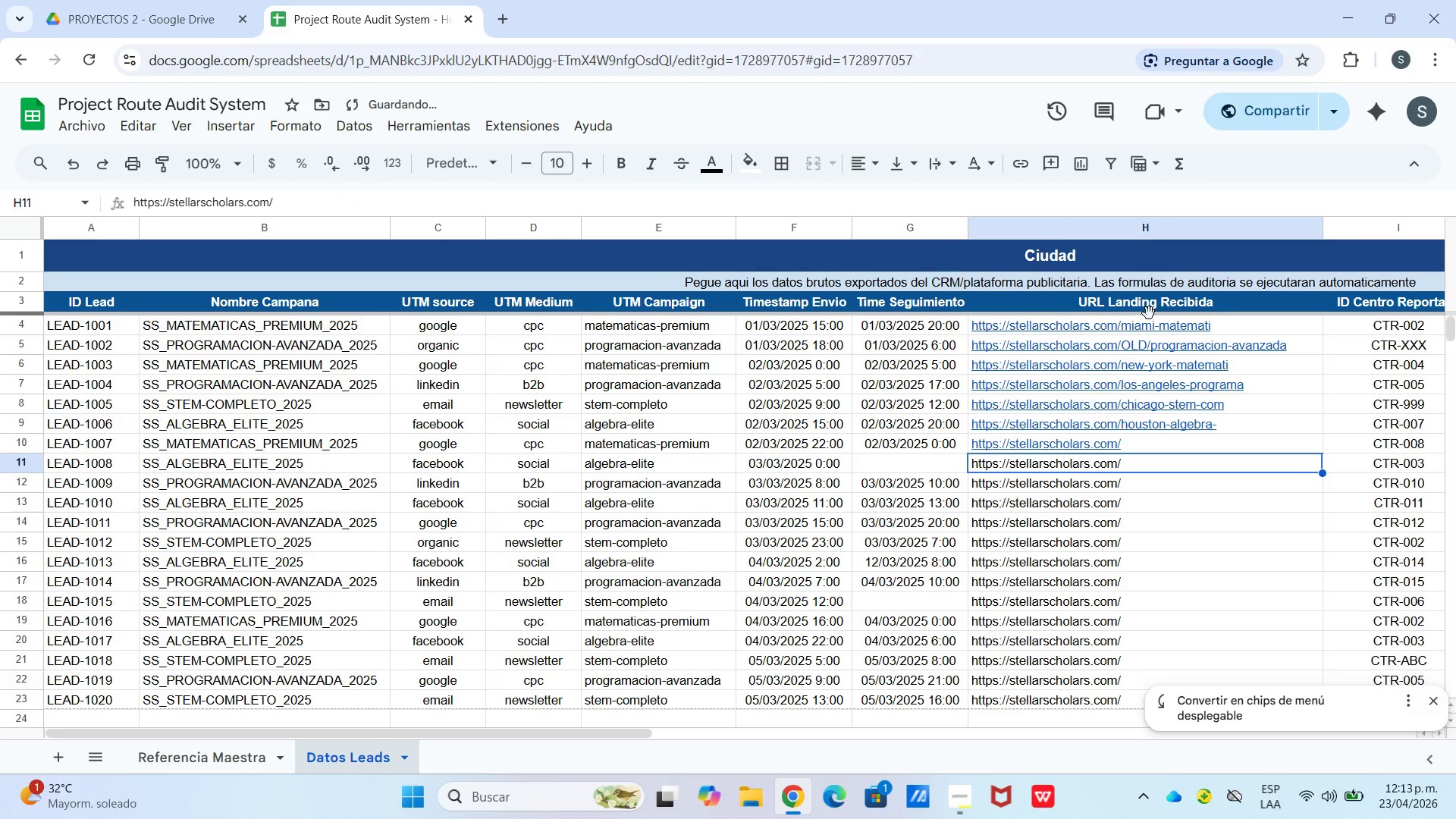 
type(seattle)
 